 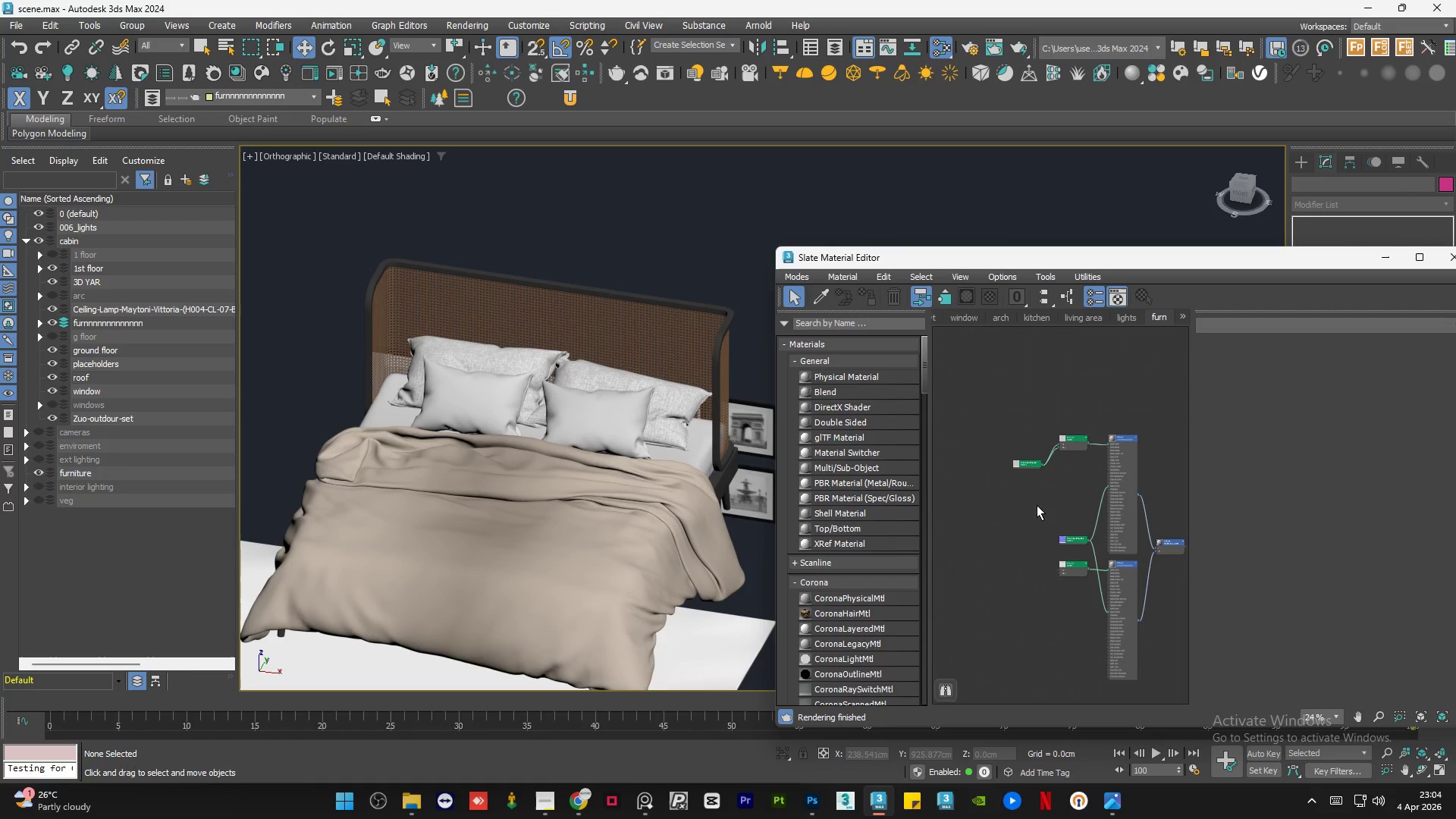 
scroll: coordinate [614, 508], scroll_direction: up, amount: 2.0
 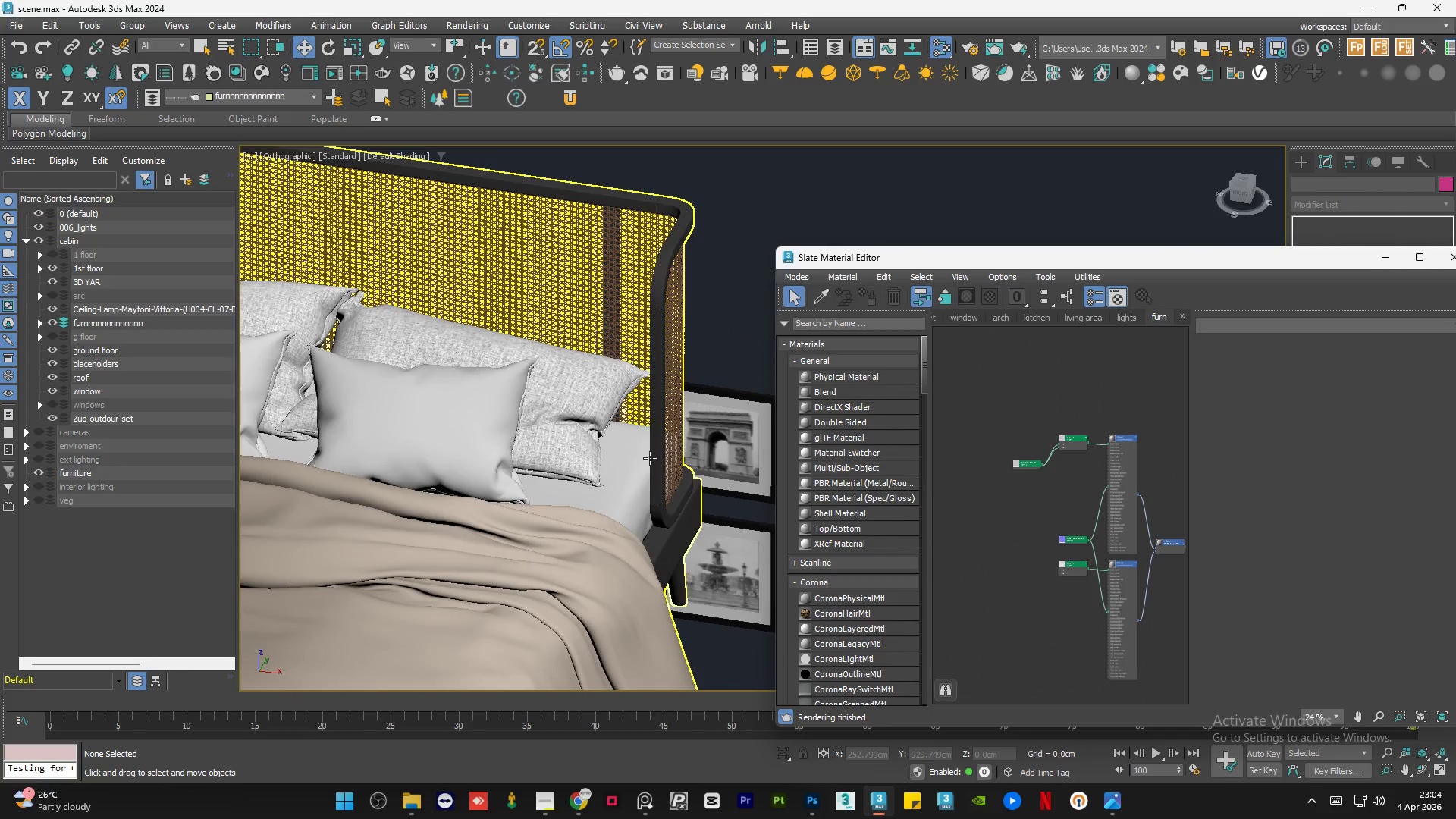 
scroll: coordinate [692, 483], scroll_direction: down, amount: 3.0
 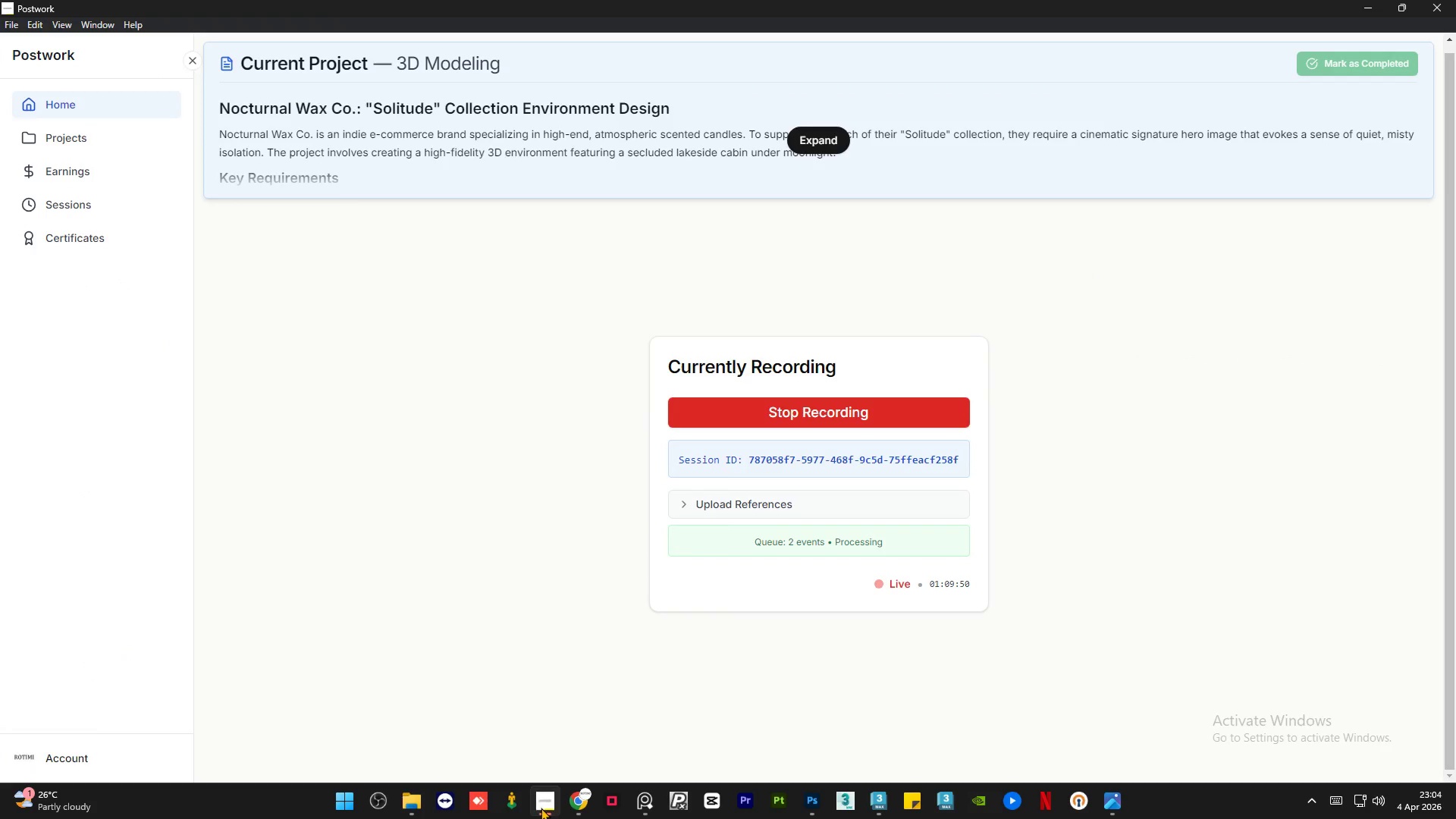 
wait(17.33)
 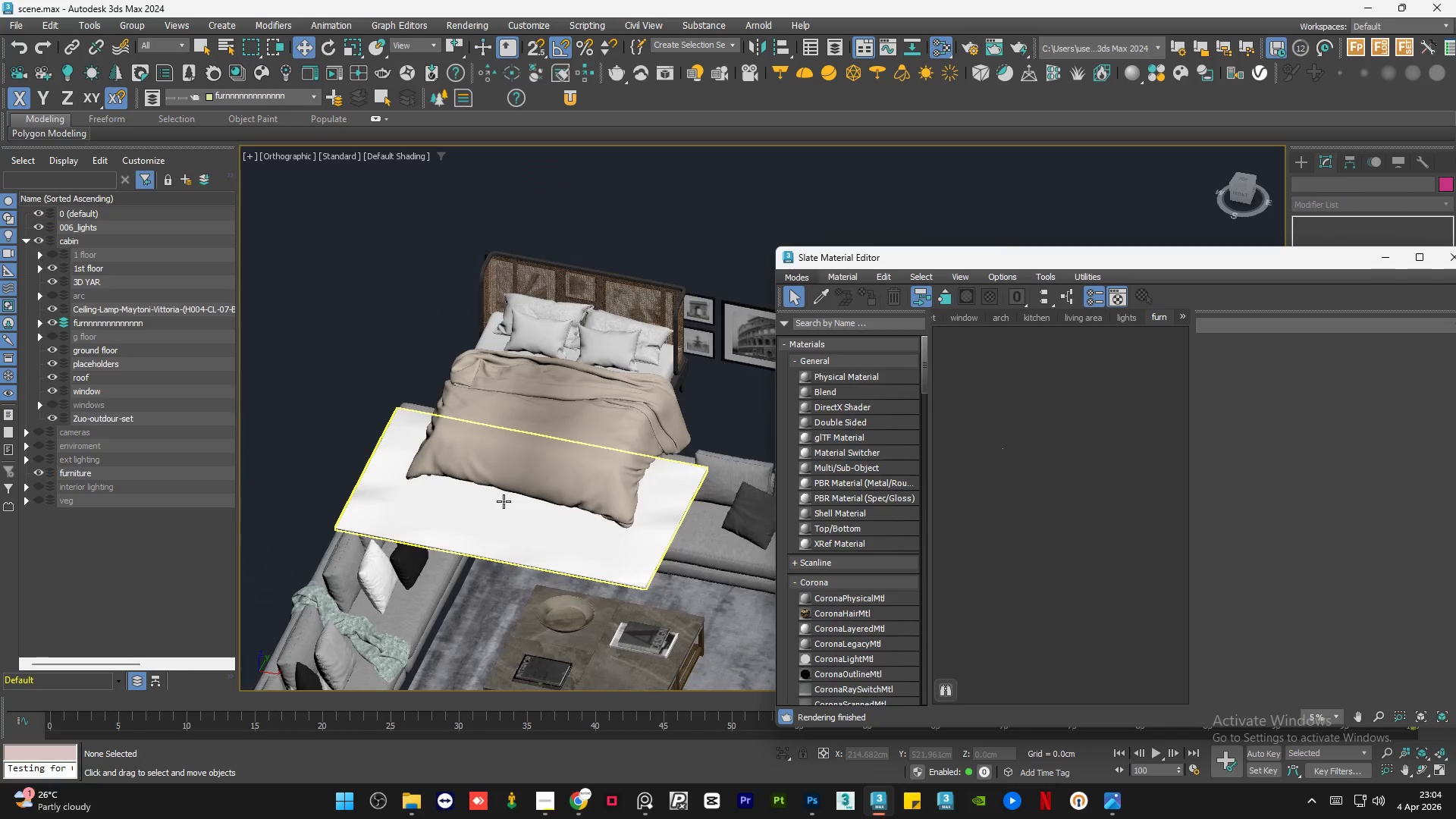 
hold_key(key=AltLeft, duration=0.8)
 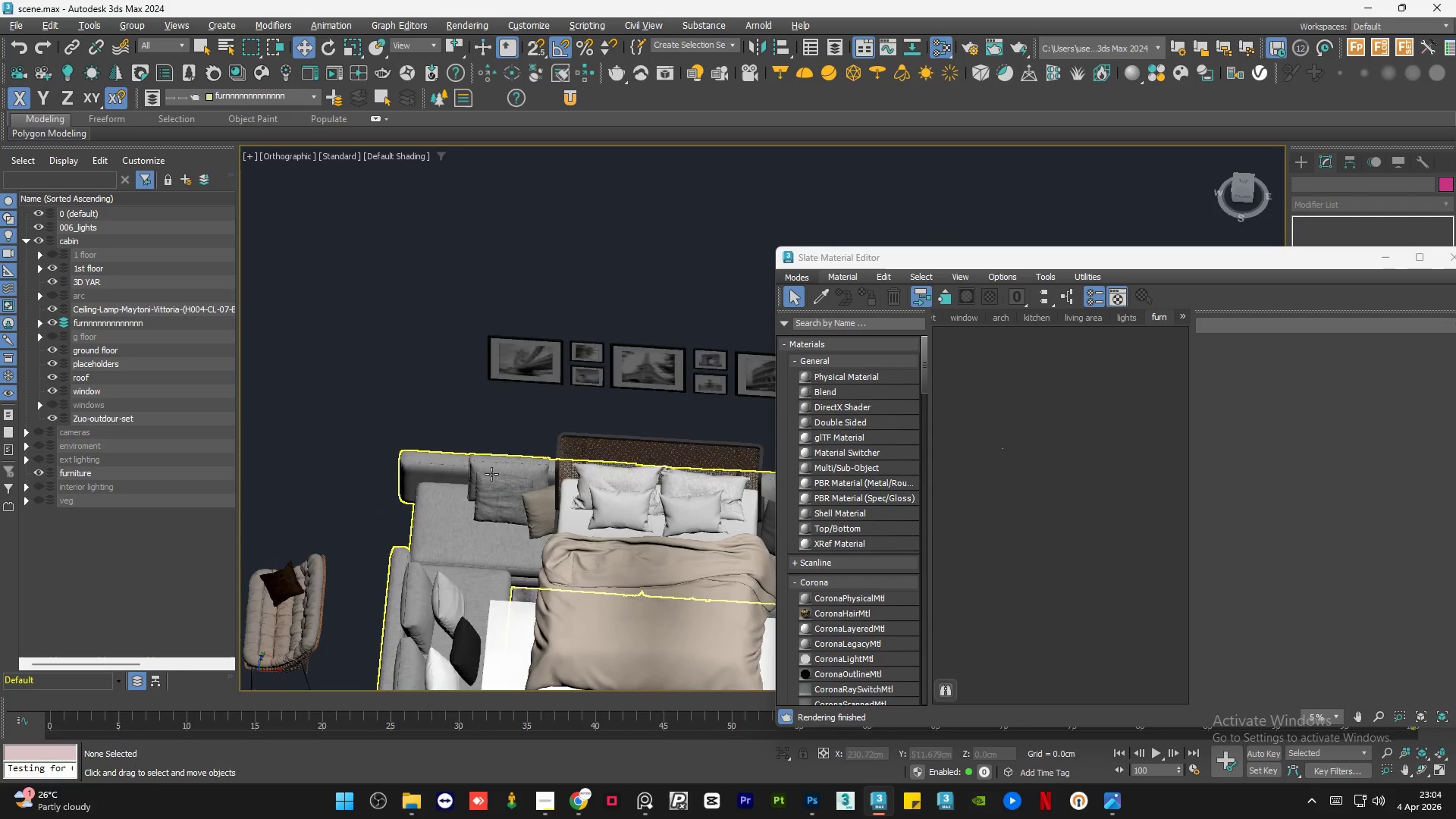 
left_click([1242, 182])
 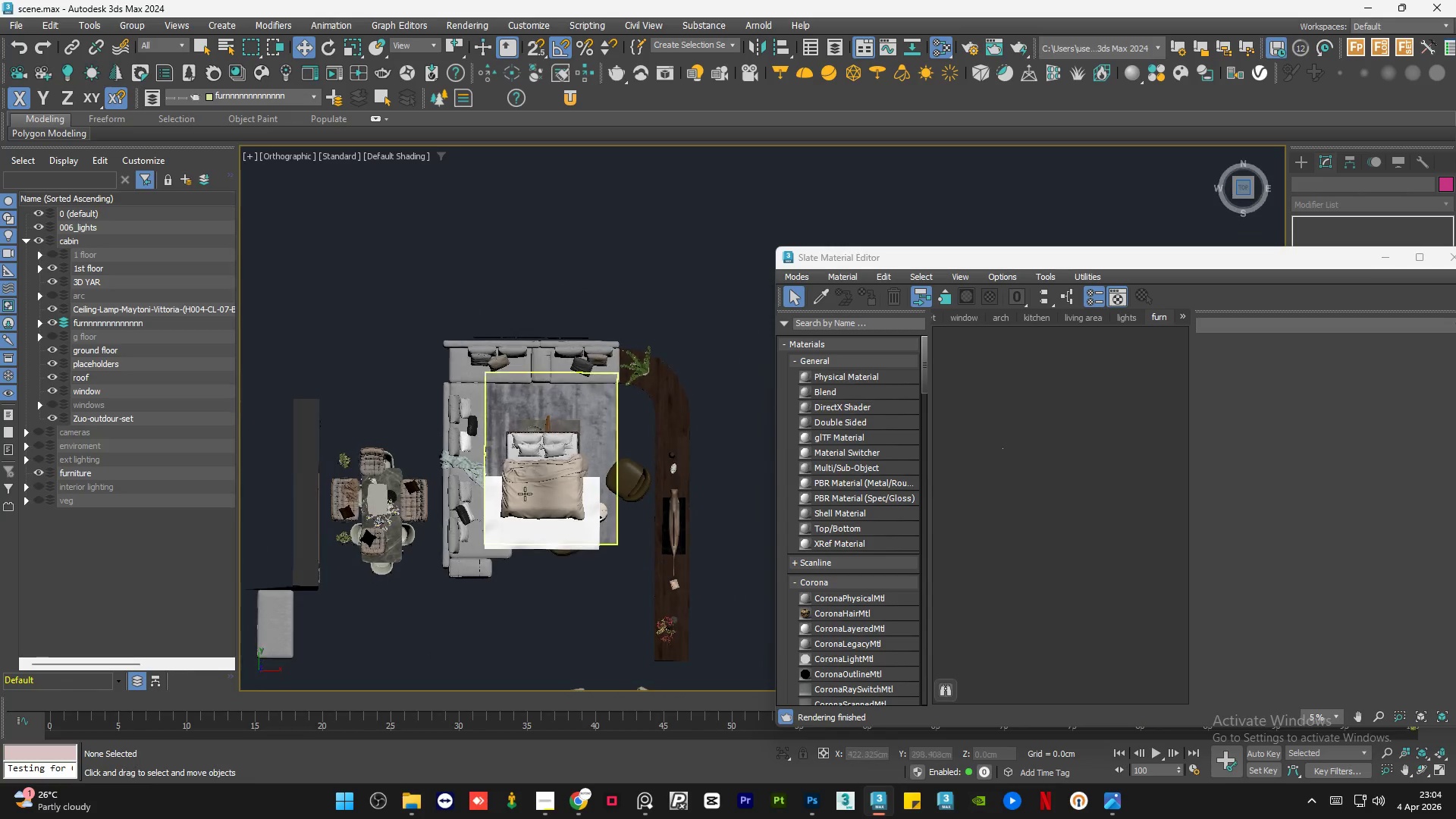 
scroll: coordinate [481, 407], scroll_direction: down, amount: 3.0
 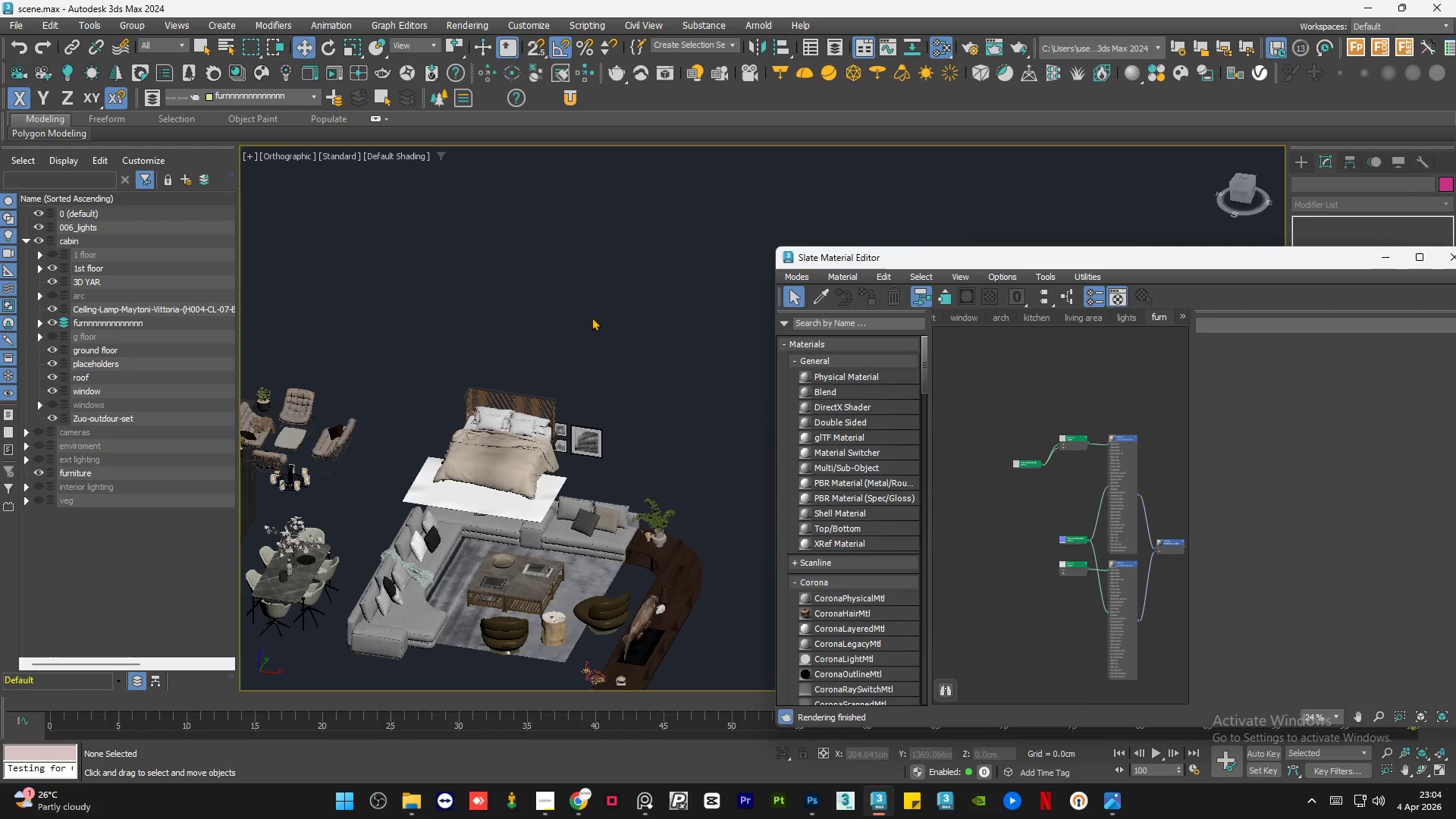 
left_click([542, 522])
 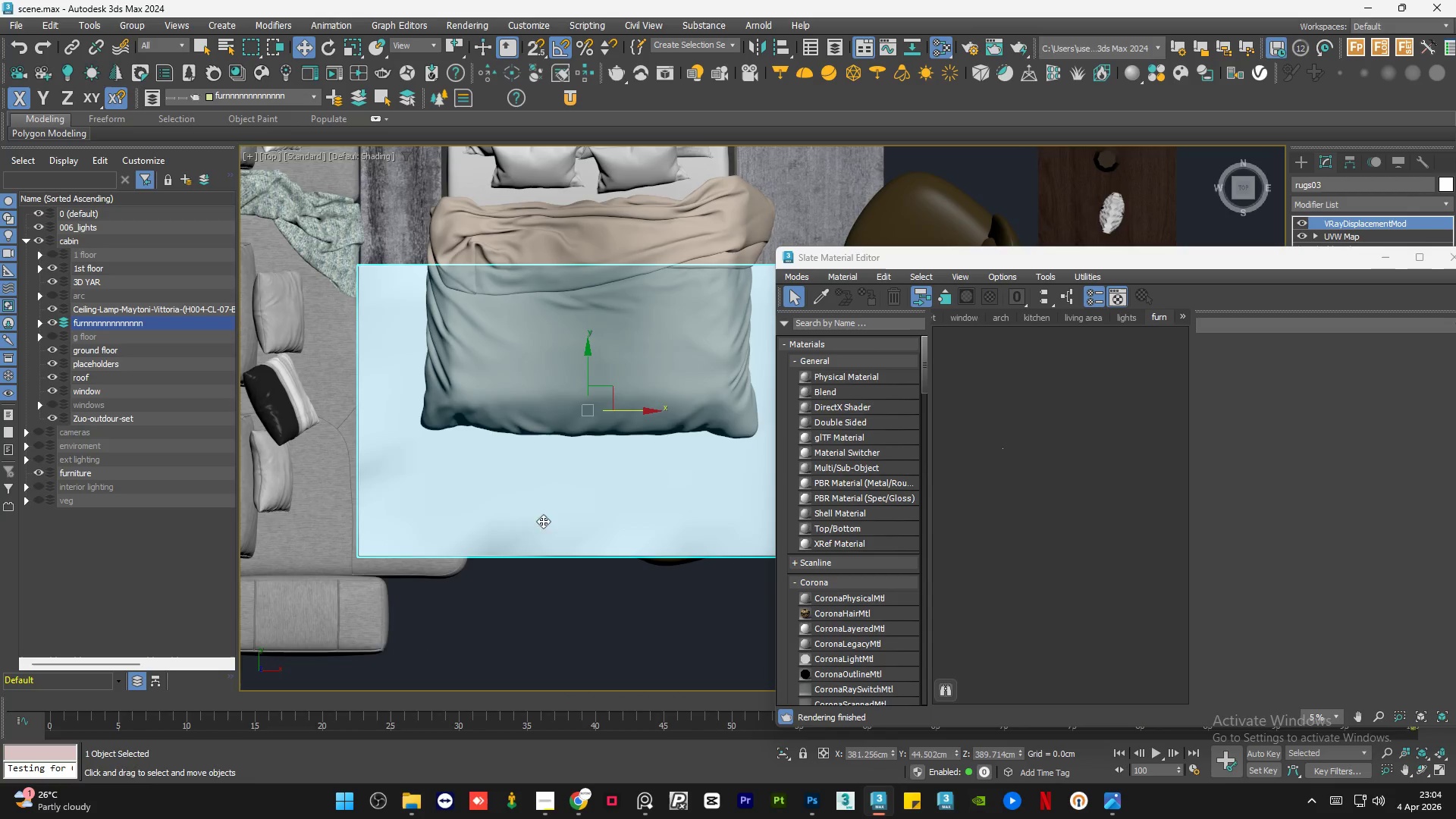 
scroll: coordinate [657, 449], scroll_direction: up, amount: 1.0
 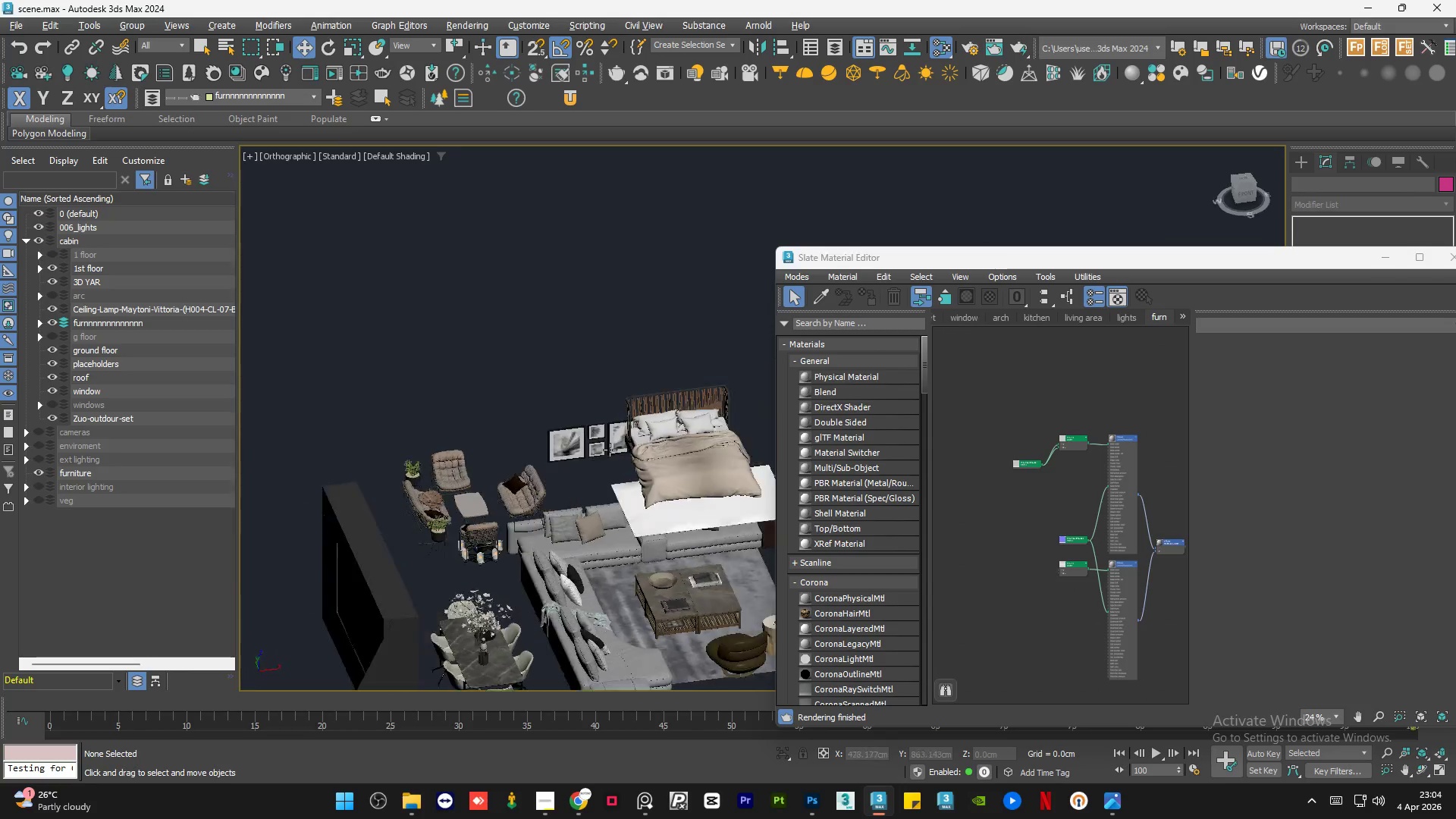 
left_click_drag(start_coordinate=[856, 607], to_coordinate=[1081, 444])
 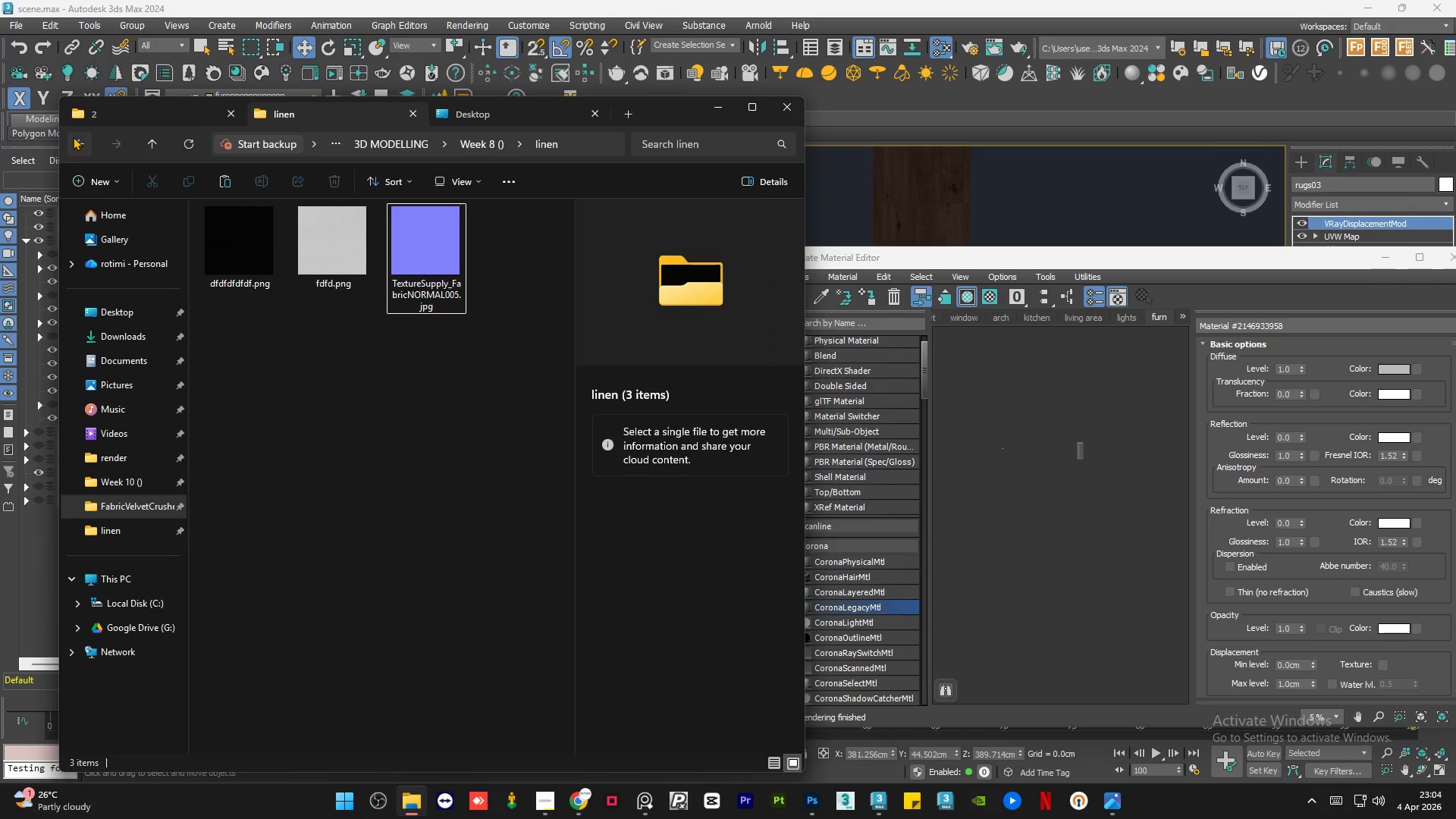 
scroll: coordinate [525, 482], scroll_direction: up, amount: 13.0
 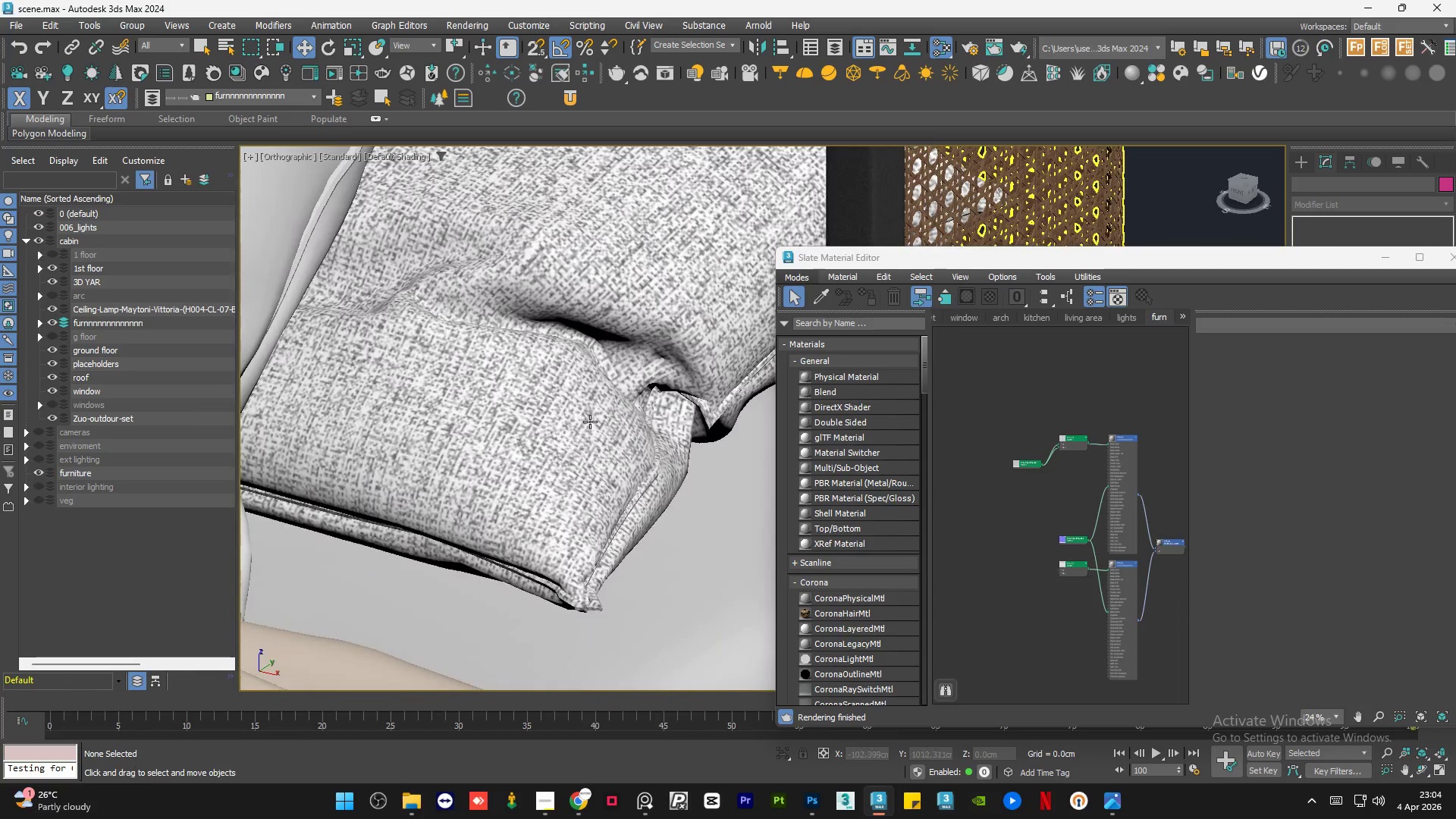 
scroll: coordinate [552, 370], scroll_direction: down, amount: 7.0
 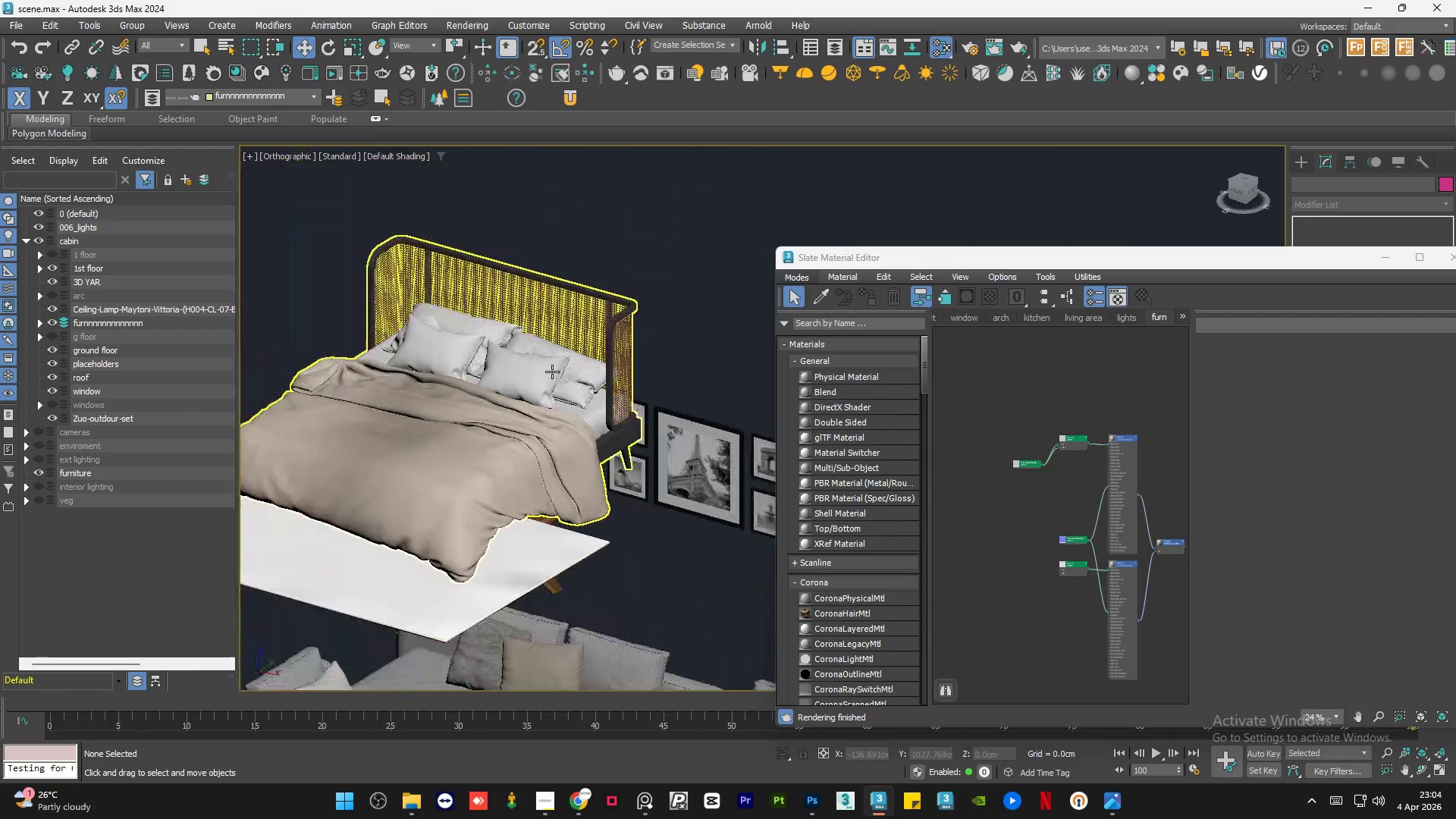 
left_click([73, 136])
 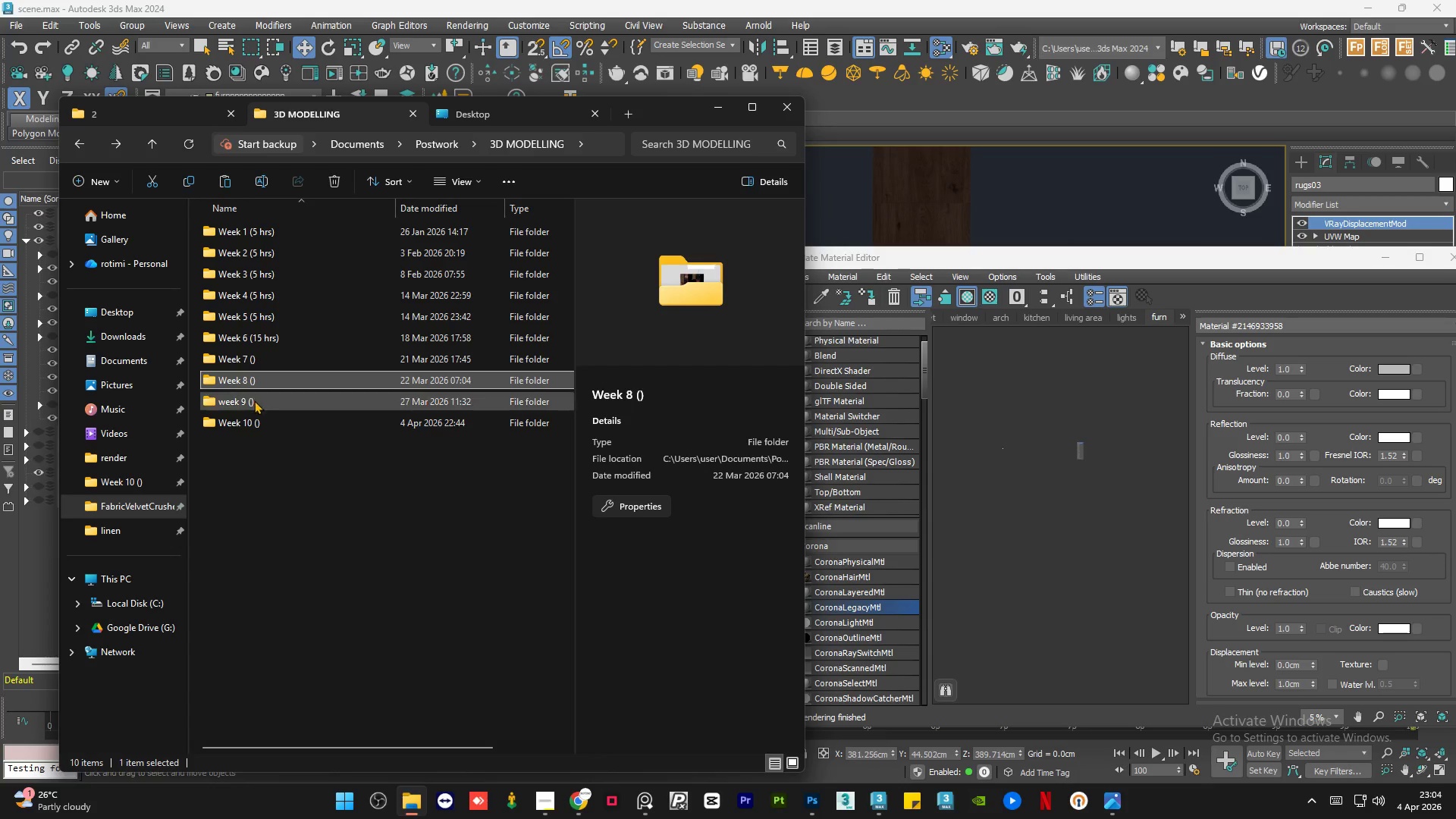 
scroll: coordinate [996, 438], scroll_direction: down, amount: 6.0
 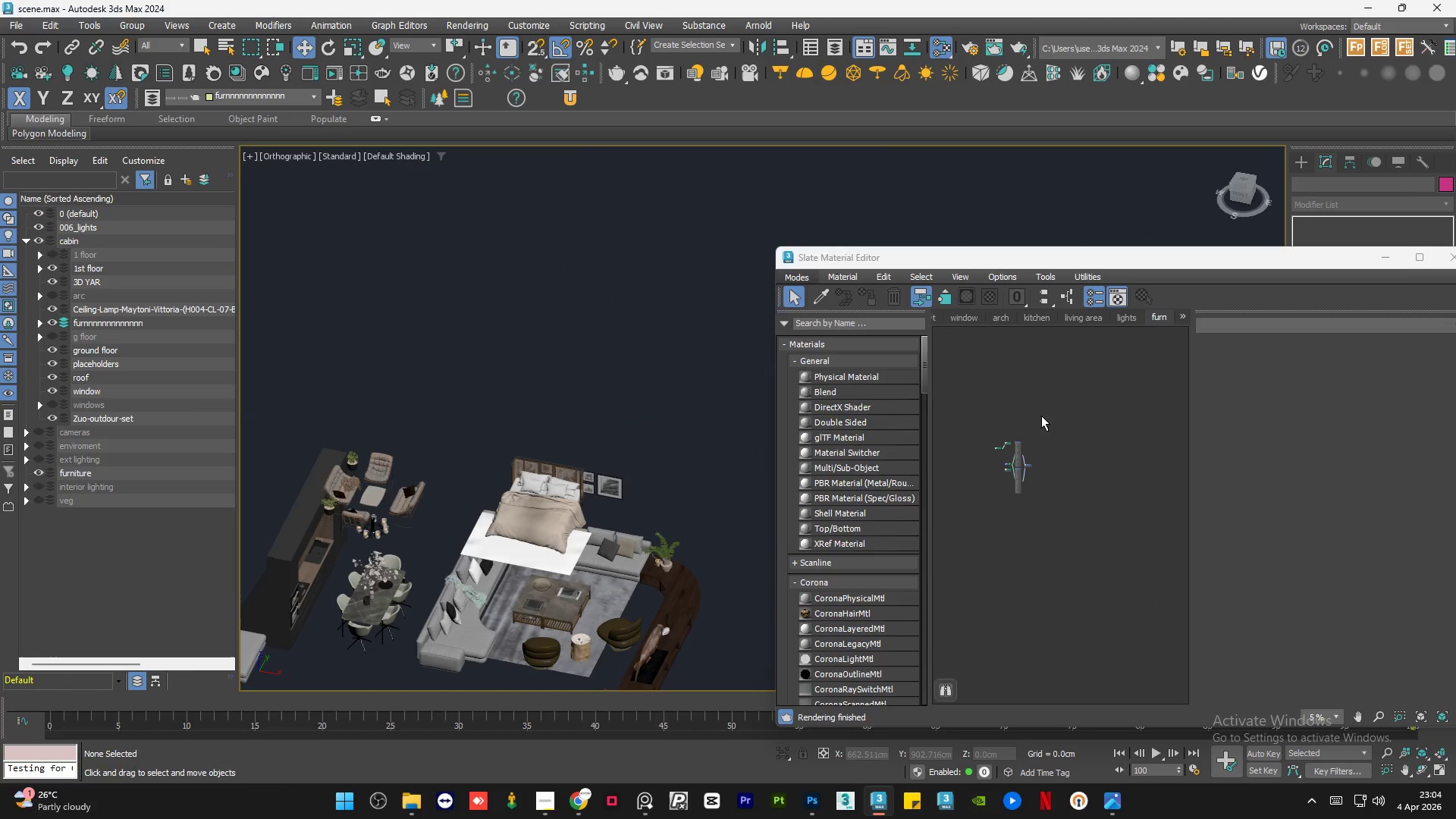 
double_click([269, 381])
 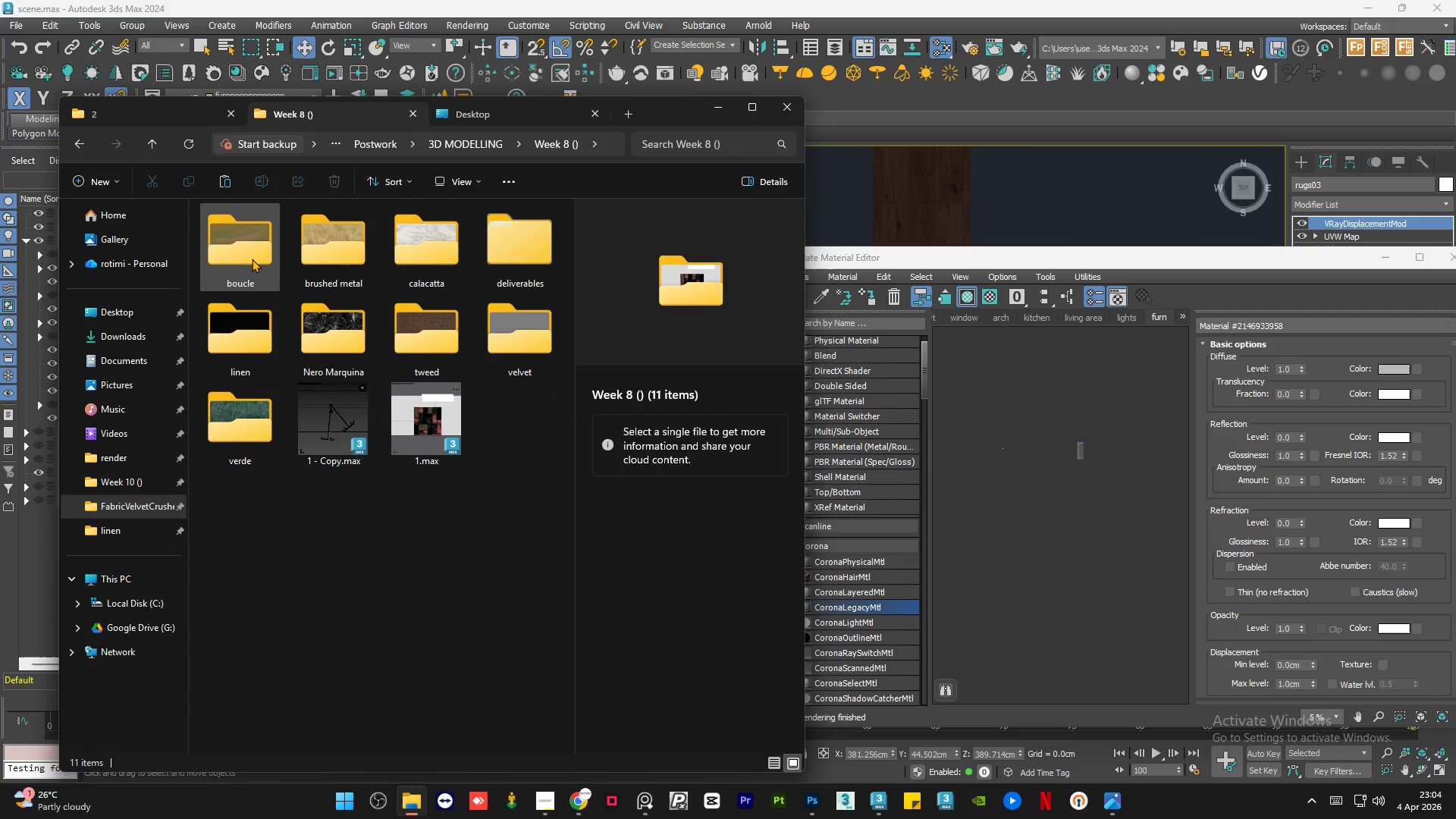 
double_click([252, 258])
 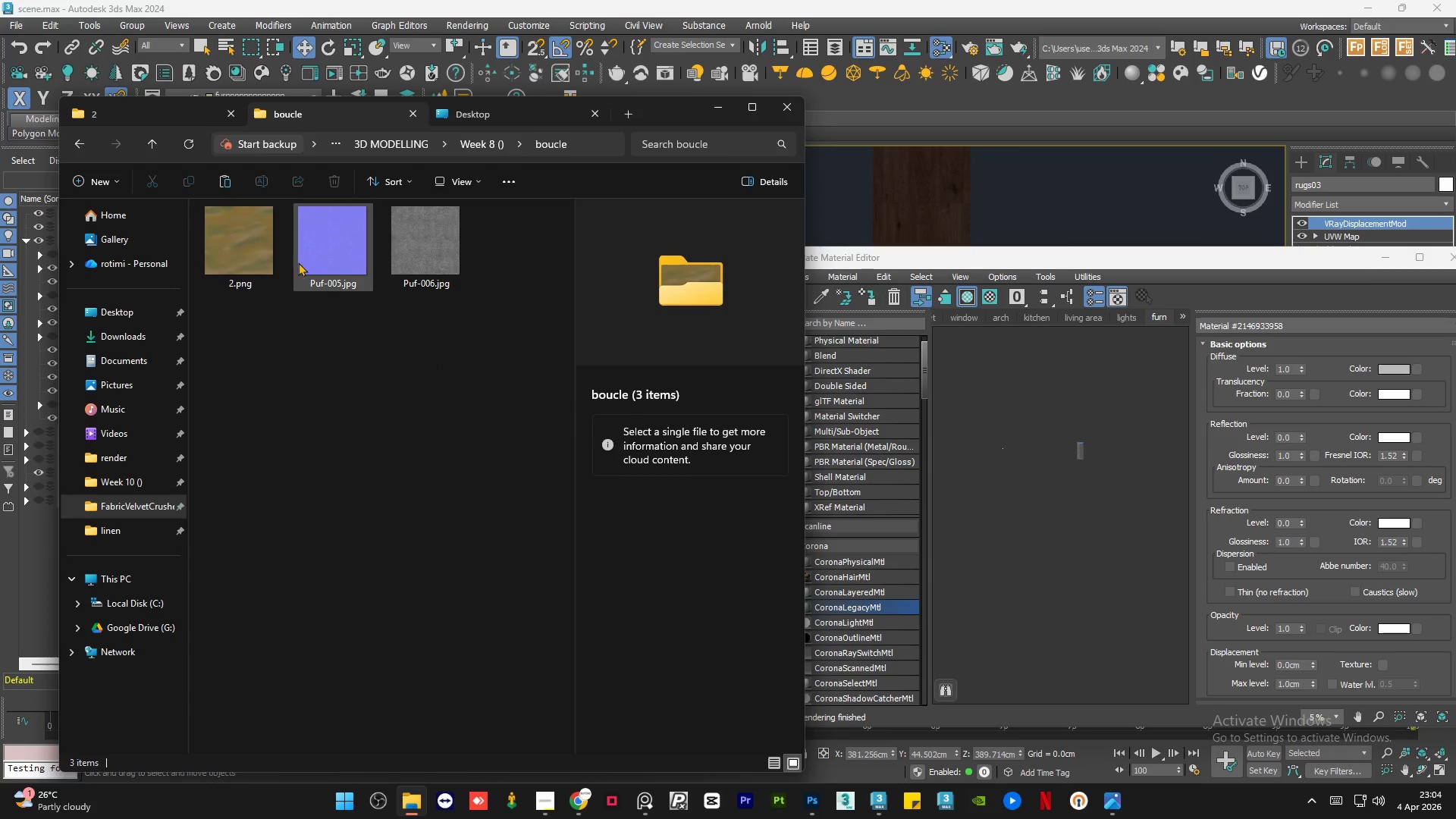 
scroll: coordinate [567, 443], scroll_direction: up, amount: 2.0
 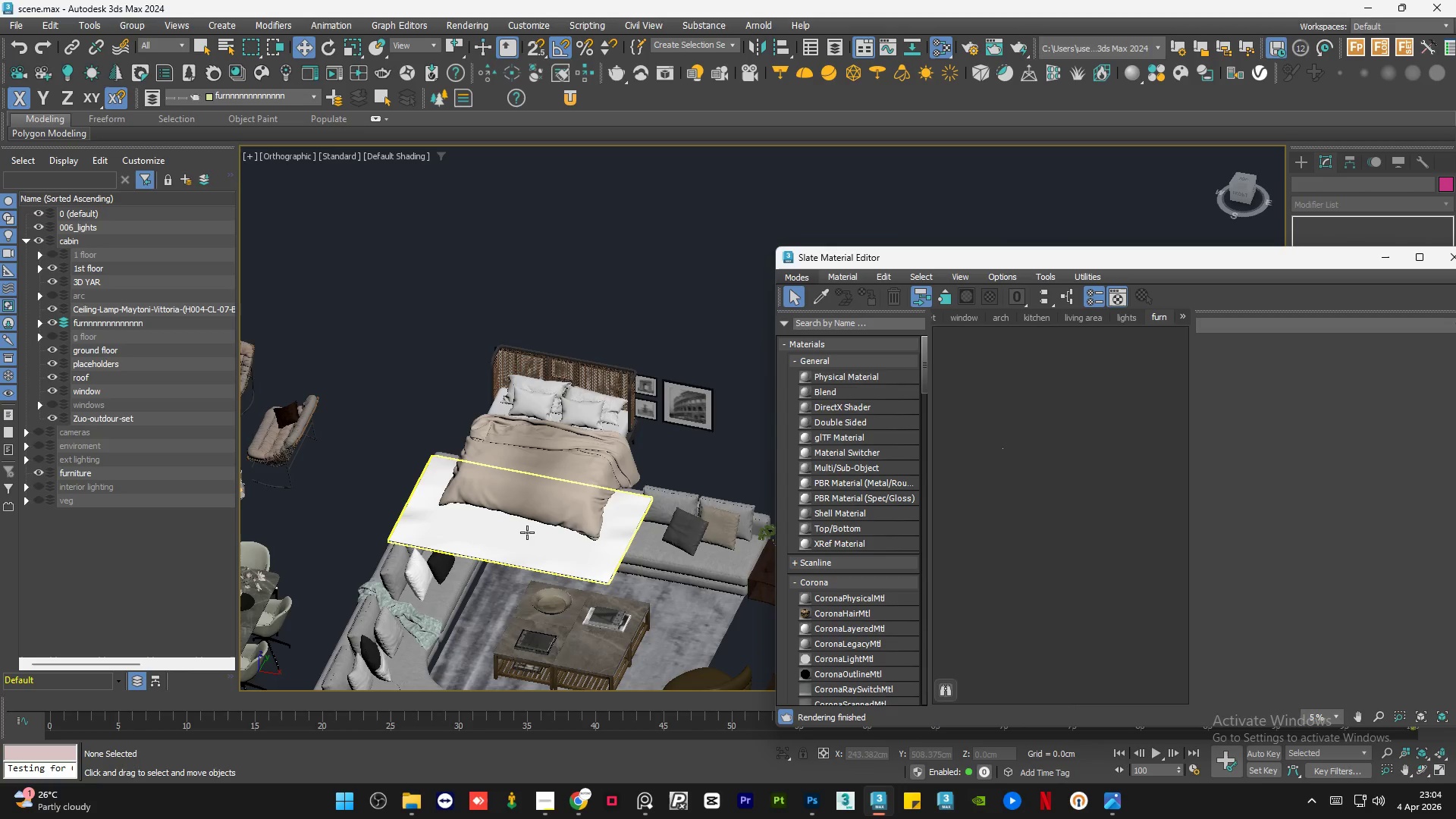 
left_click([279, 255])
 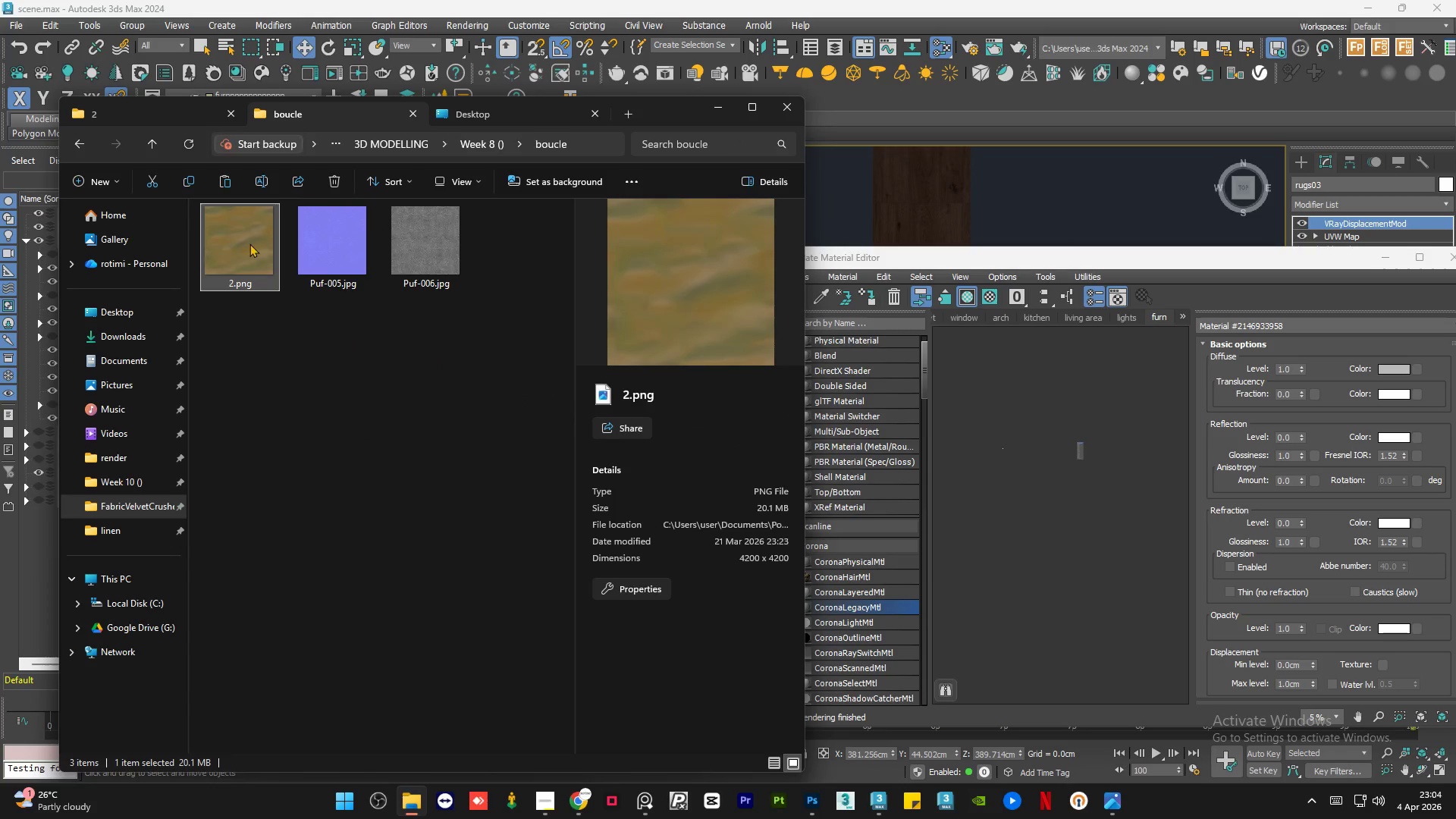 
scroll: coordinate [512, 541], scroll_direction: up, amount: 2.0
 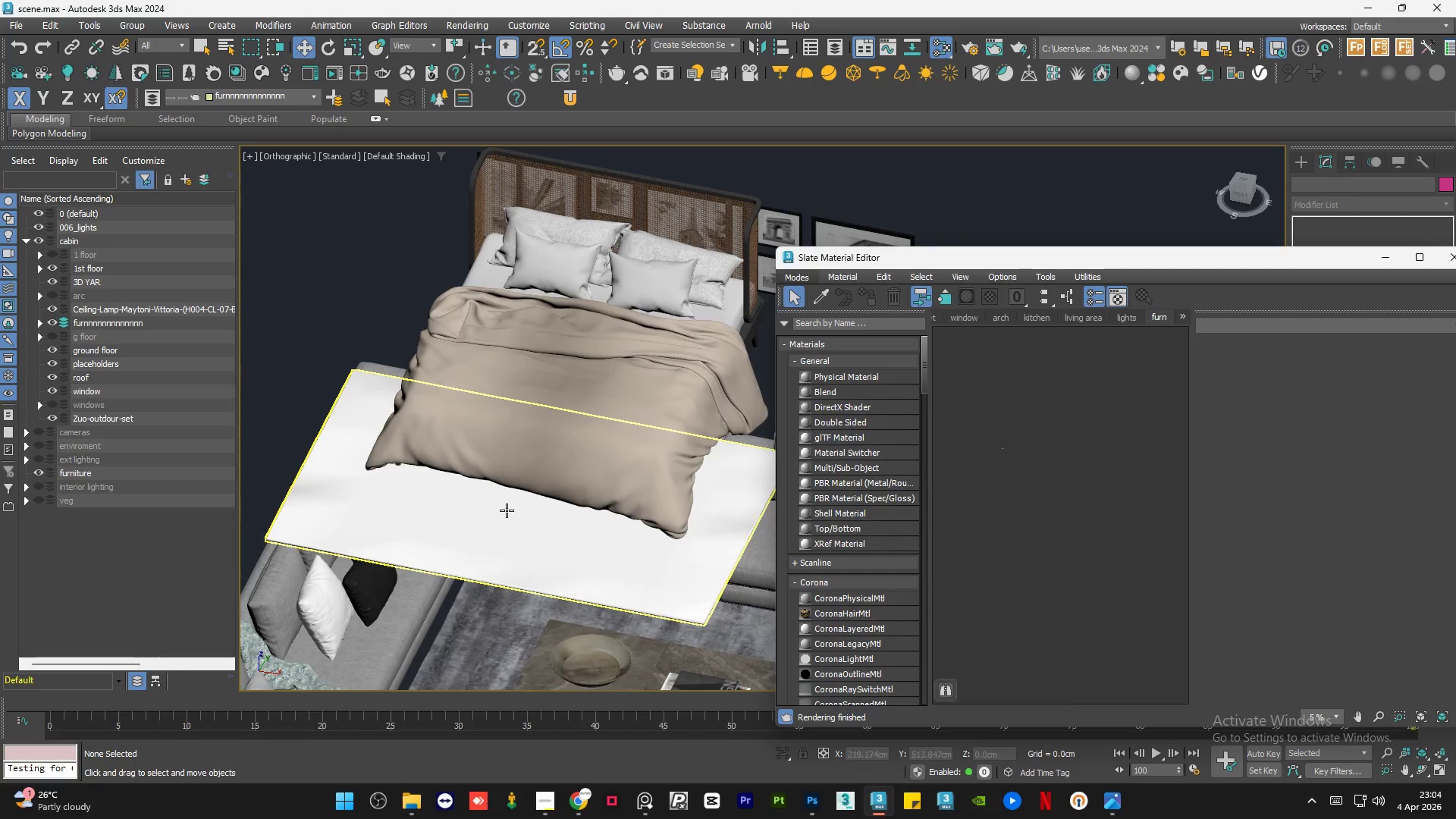 
scroll: coordinate [504, 501], scroll_direction: down, amount: 1.0
 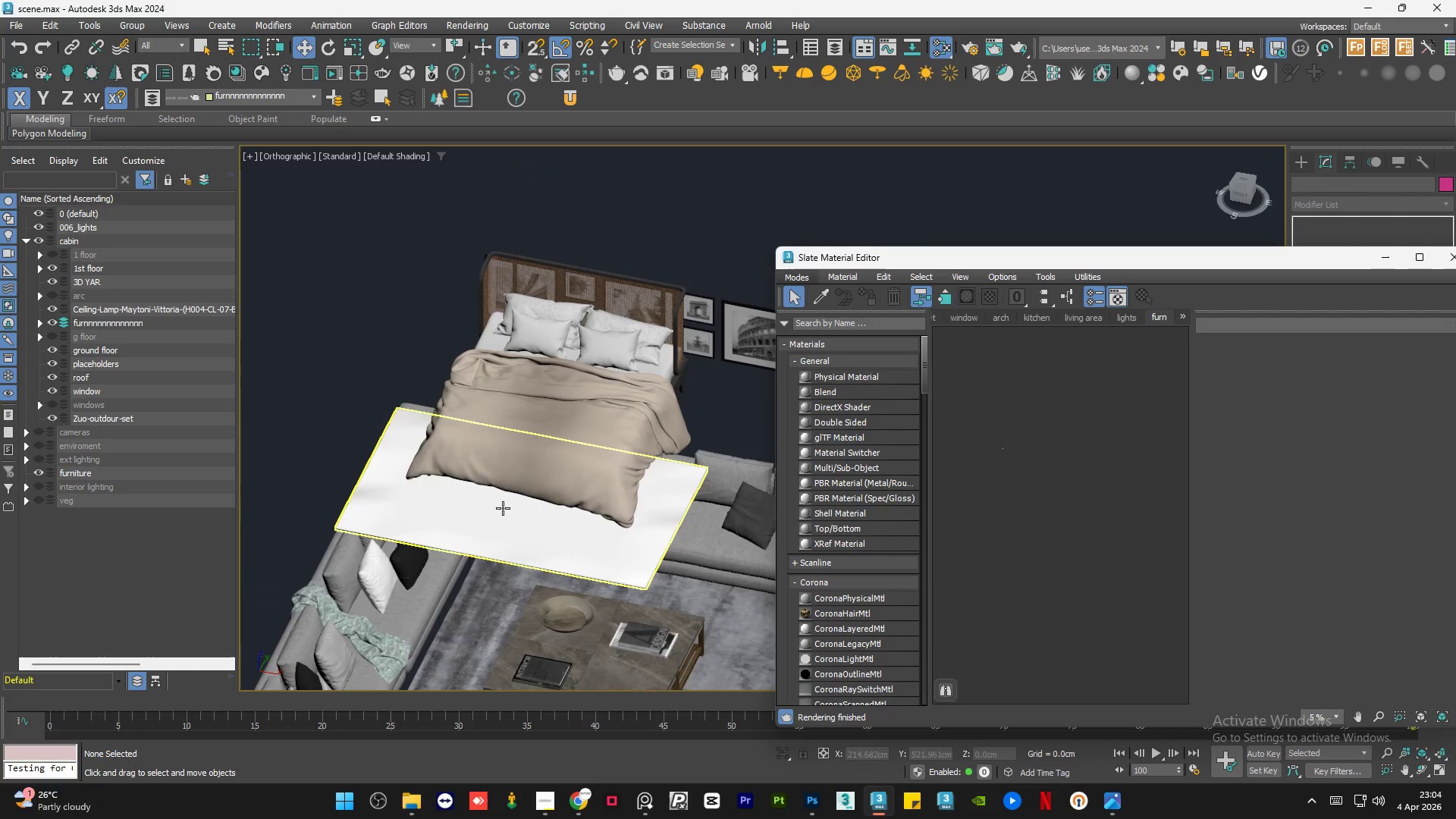 
left_click_drag(start_coordinate=[249, 240], to_coordinate=[1066, 444])
 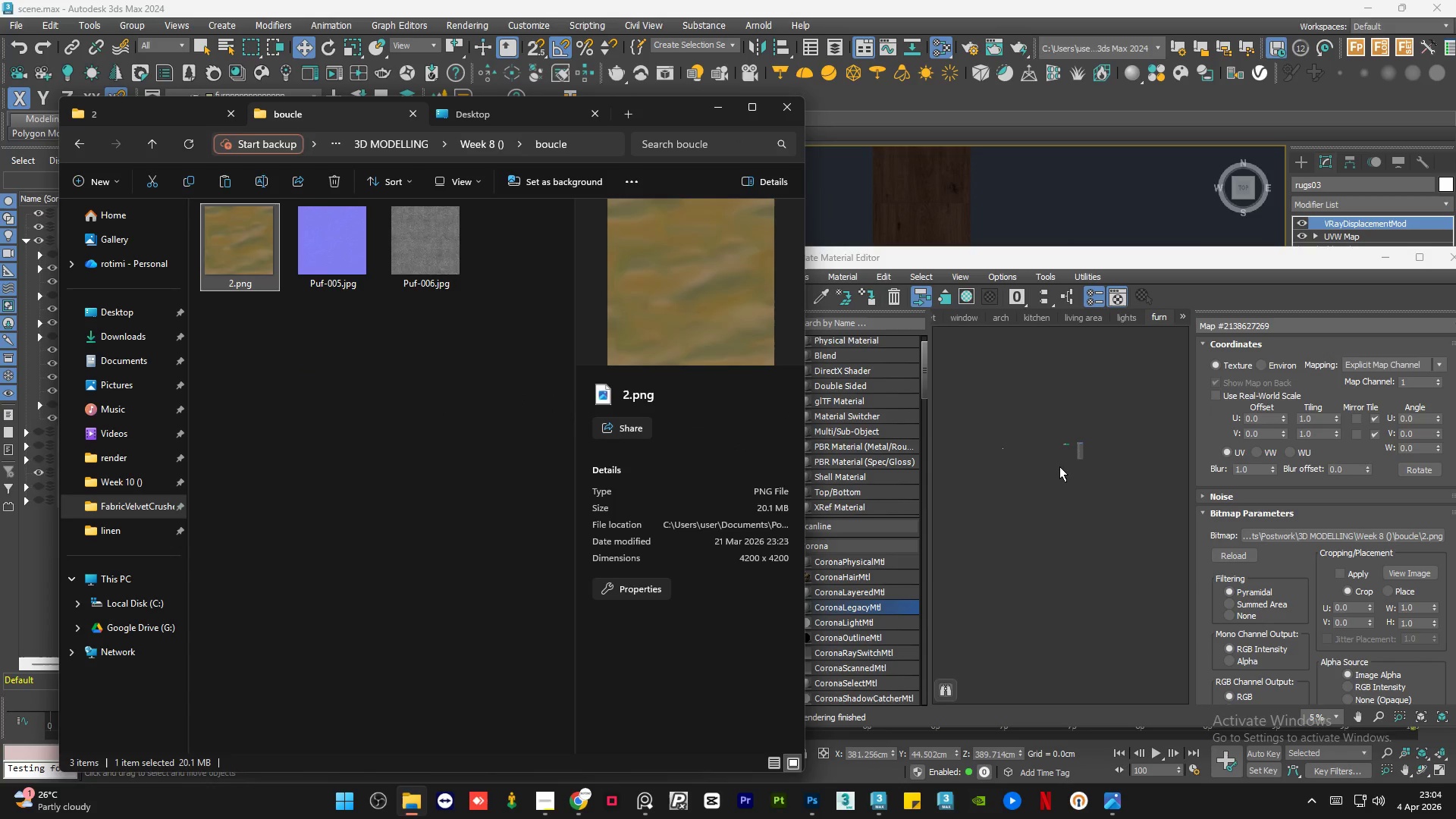 
scroll: coordinate [488, 469], scroll_direction: down, amount: 3.0
 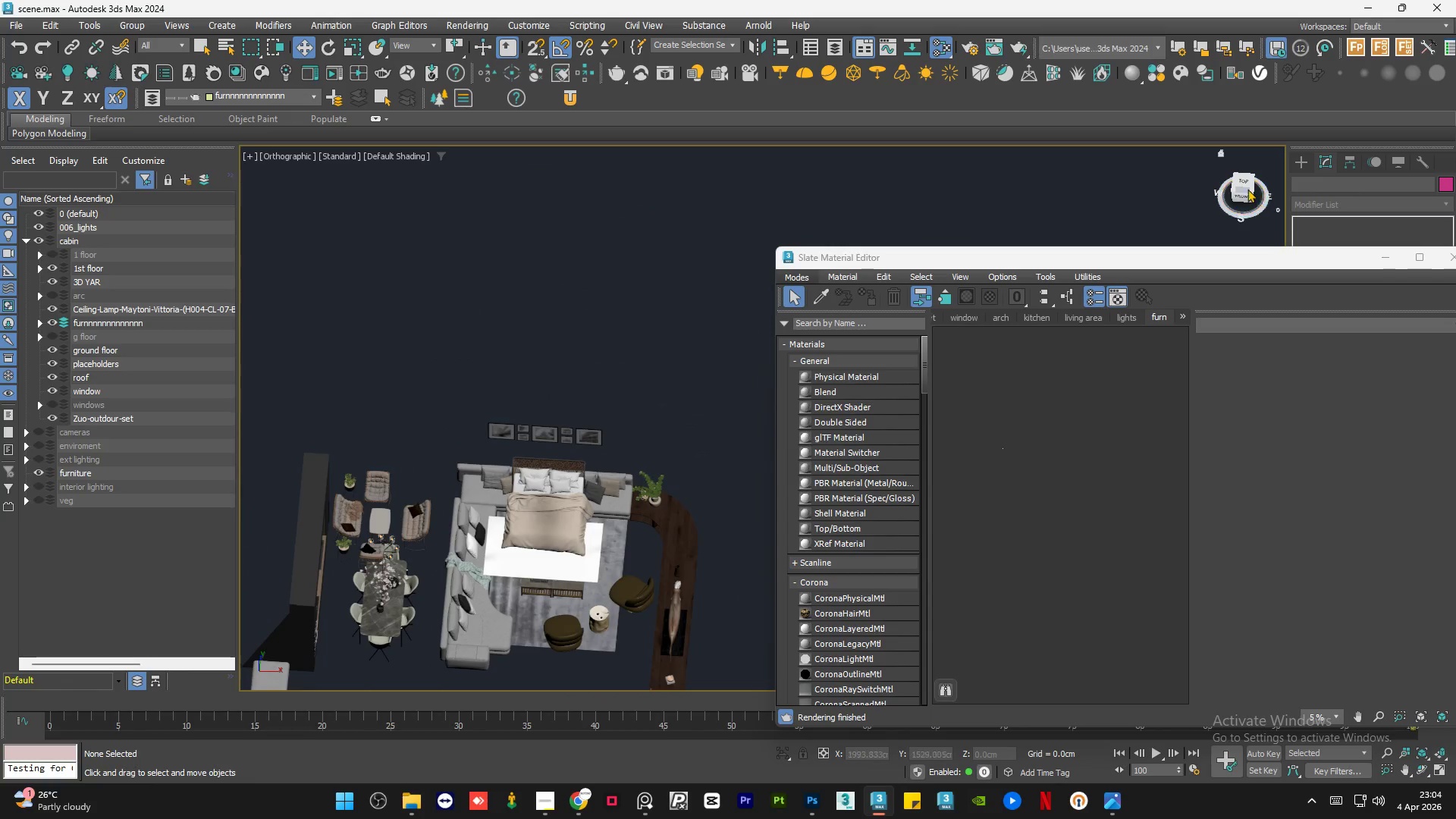 
left_click_drag(start_coordinate=[1046, 377], to_coordinate=[1037, 462])
 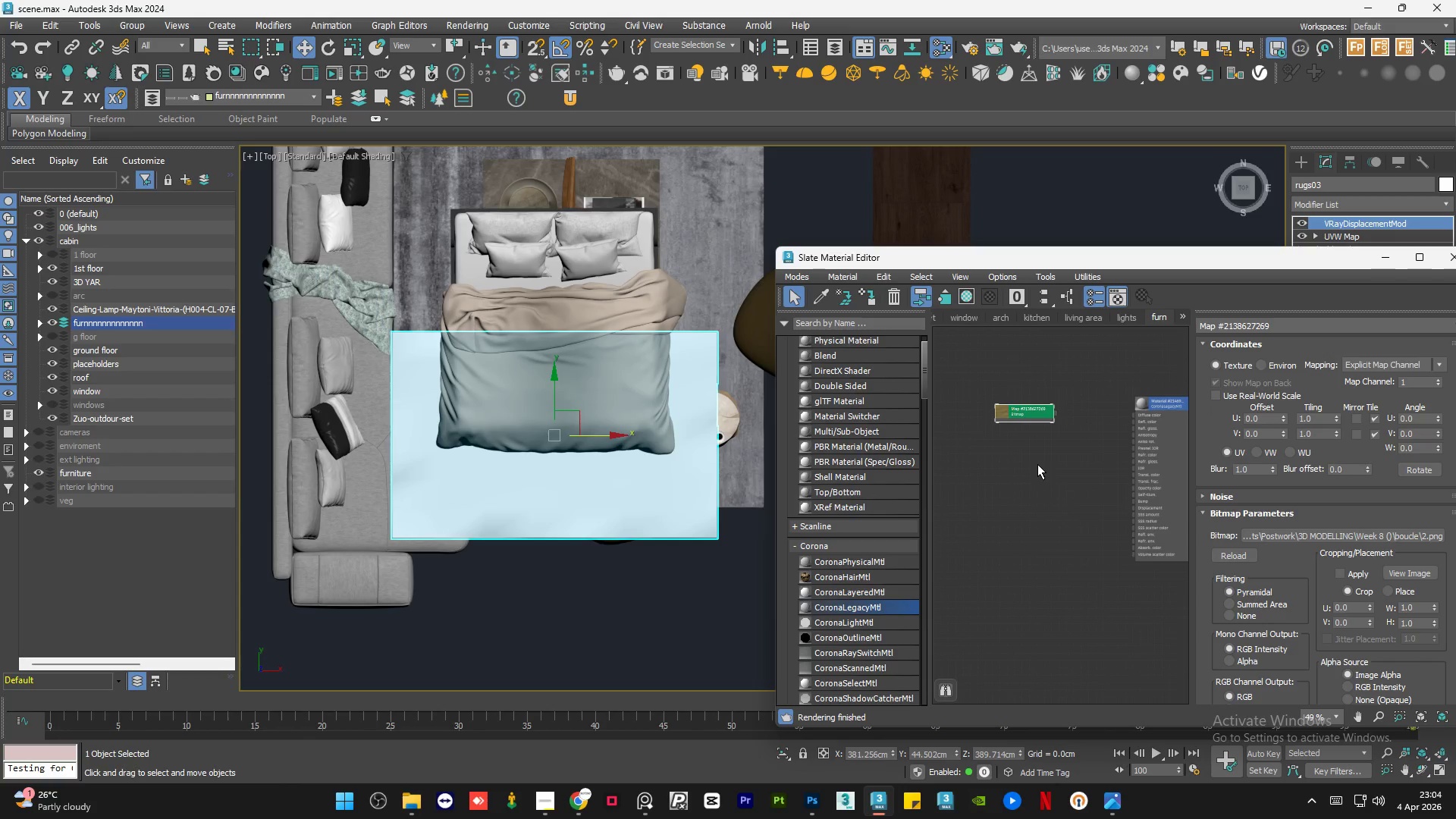 
scroll: coordinate [526, 544], scroll_direction: up, amount: 4.0
 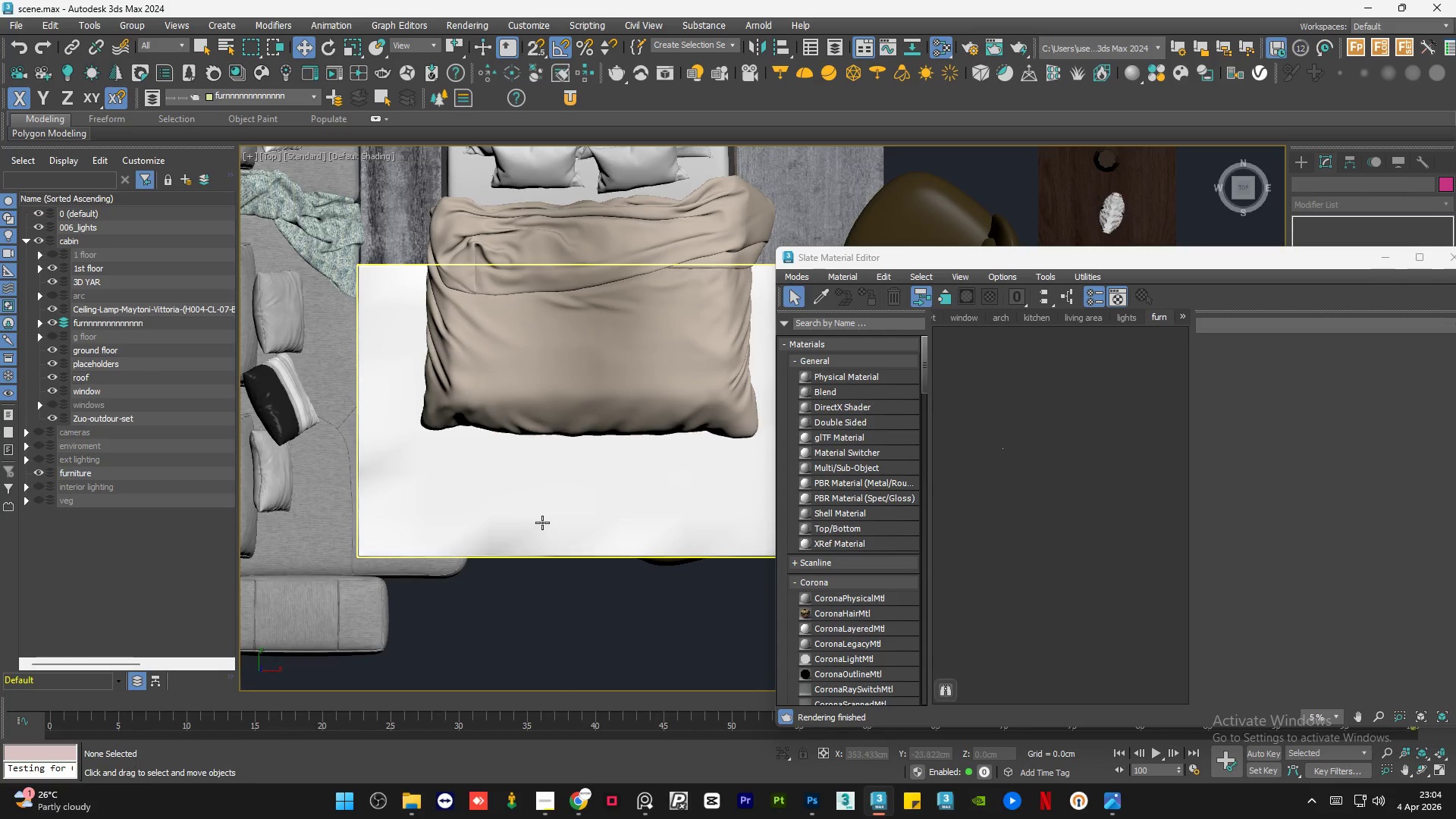 
key(Delete)
 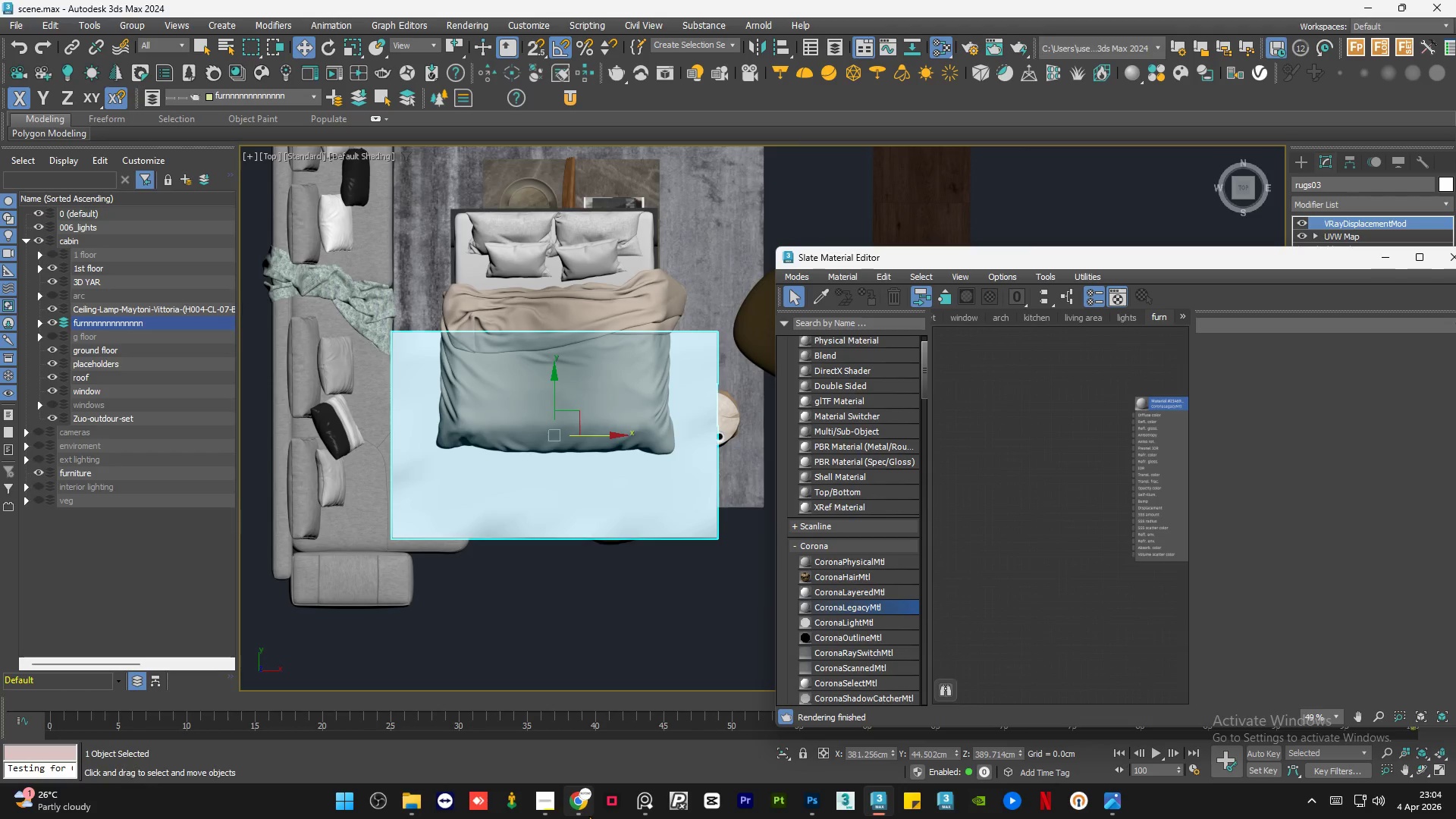 
scroll: coordinate [473, 494], scroll_direction: down, amount: 1.0
 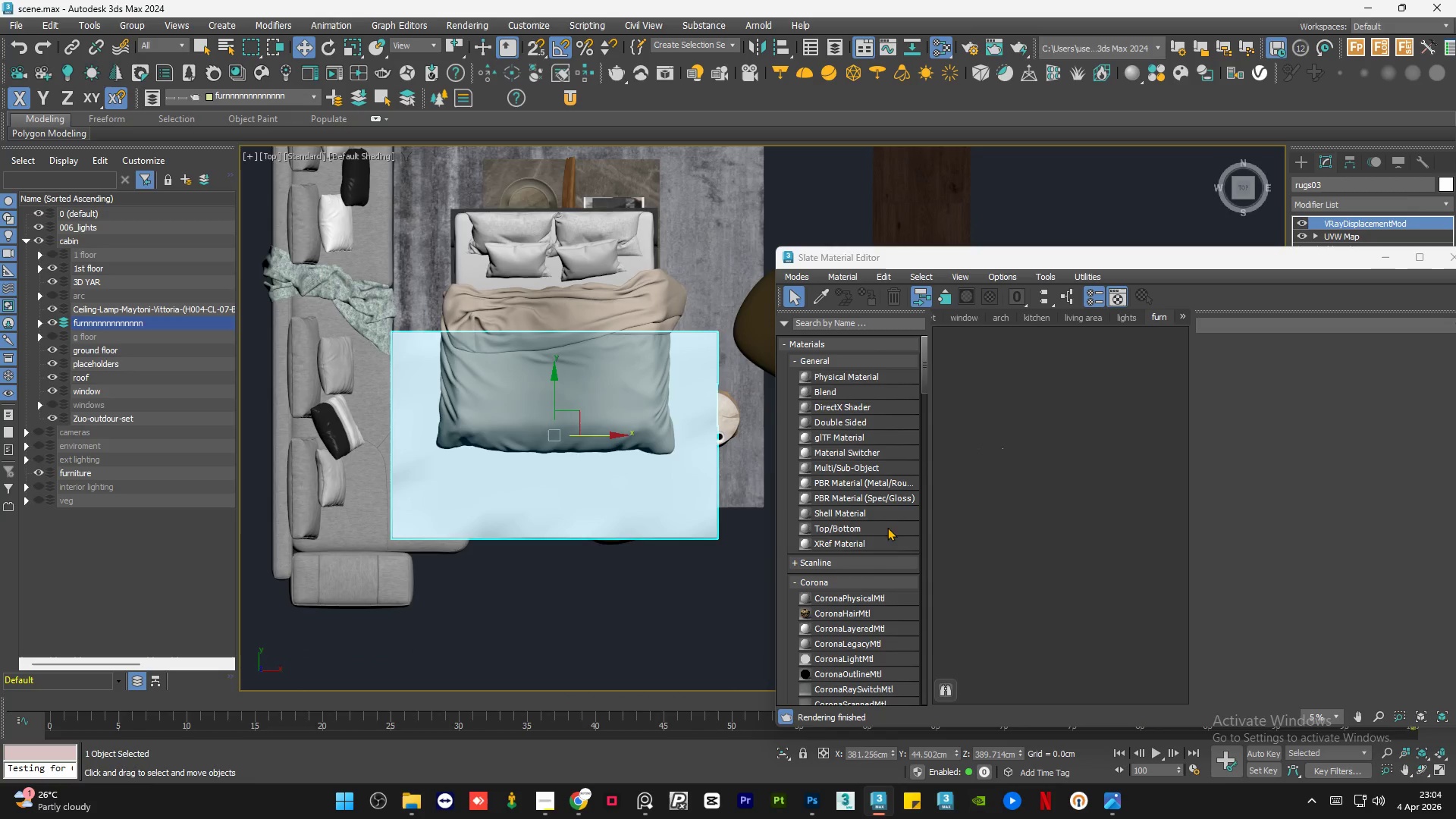 
left_click([580, 810])
 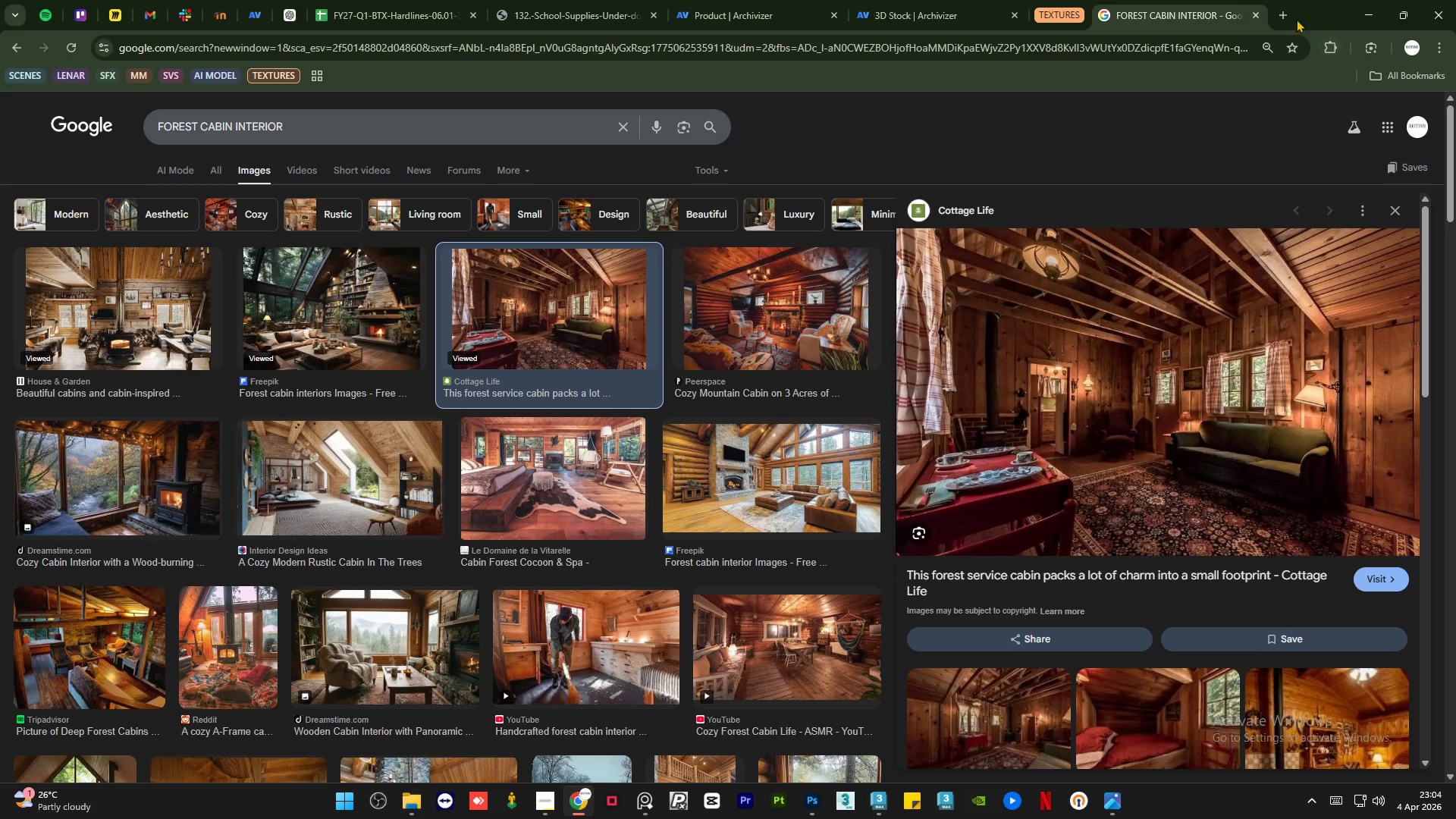 
scroll: coordinate [846, 618], scroll_direction: down, amount: 2.0
 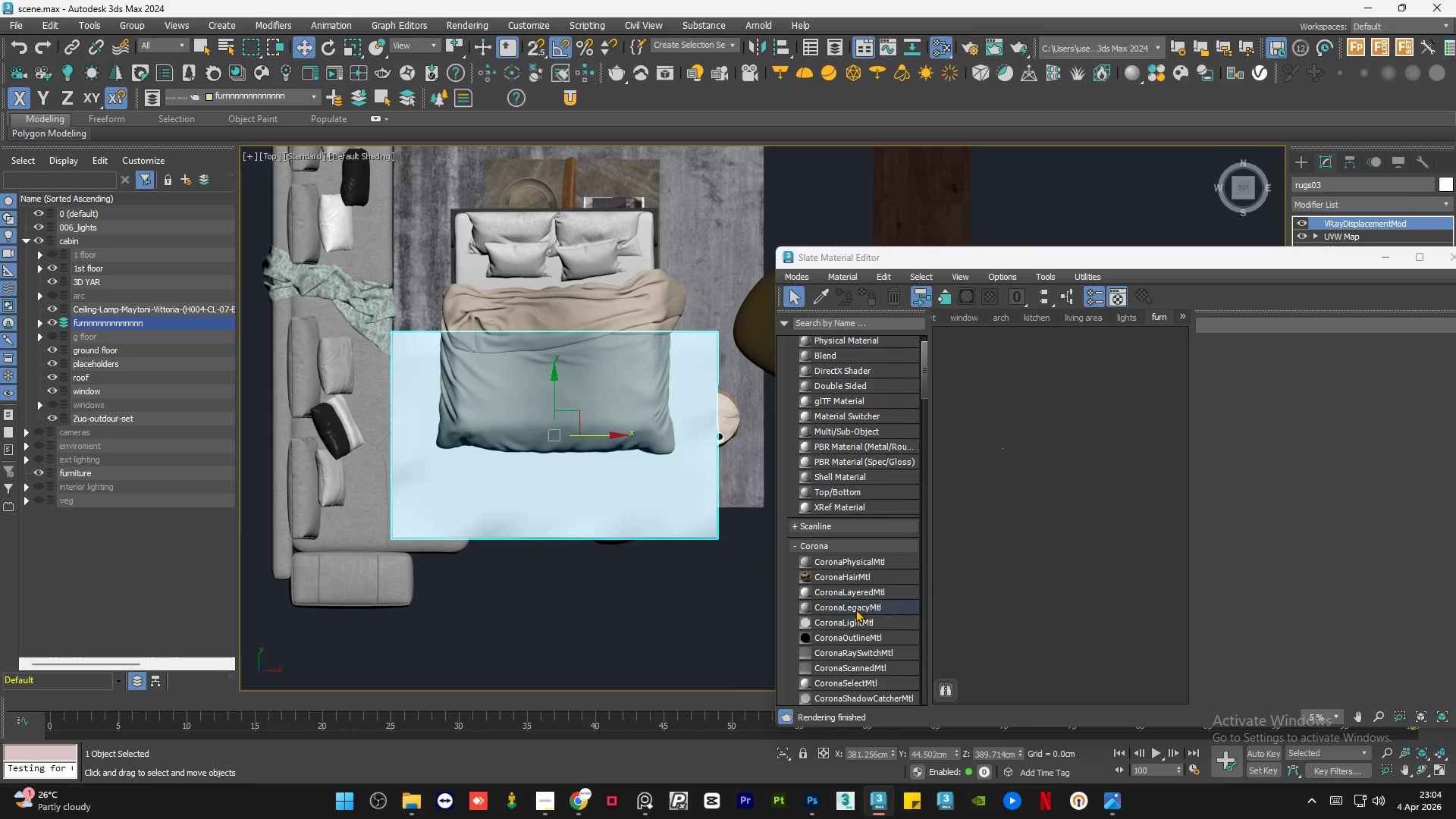 
left_click([1275, 15])
 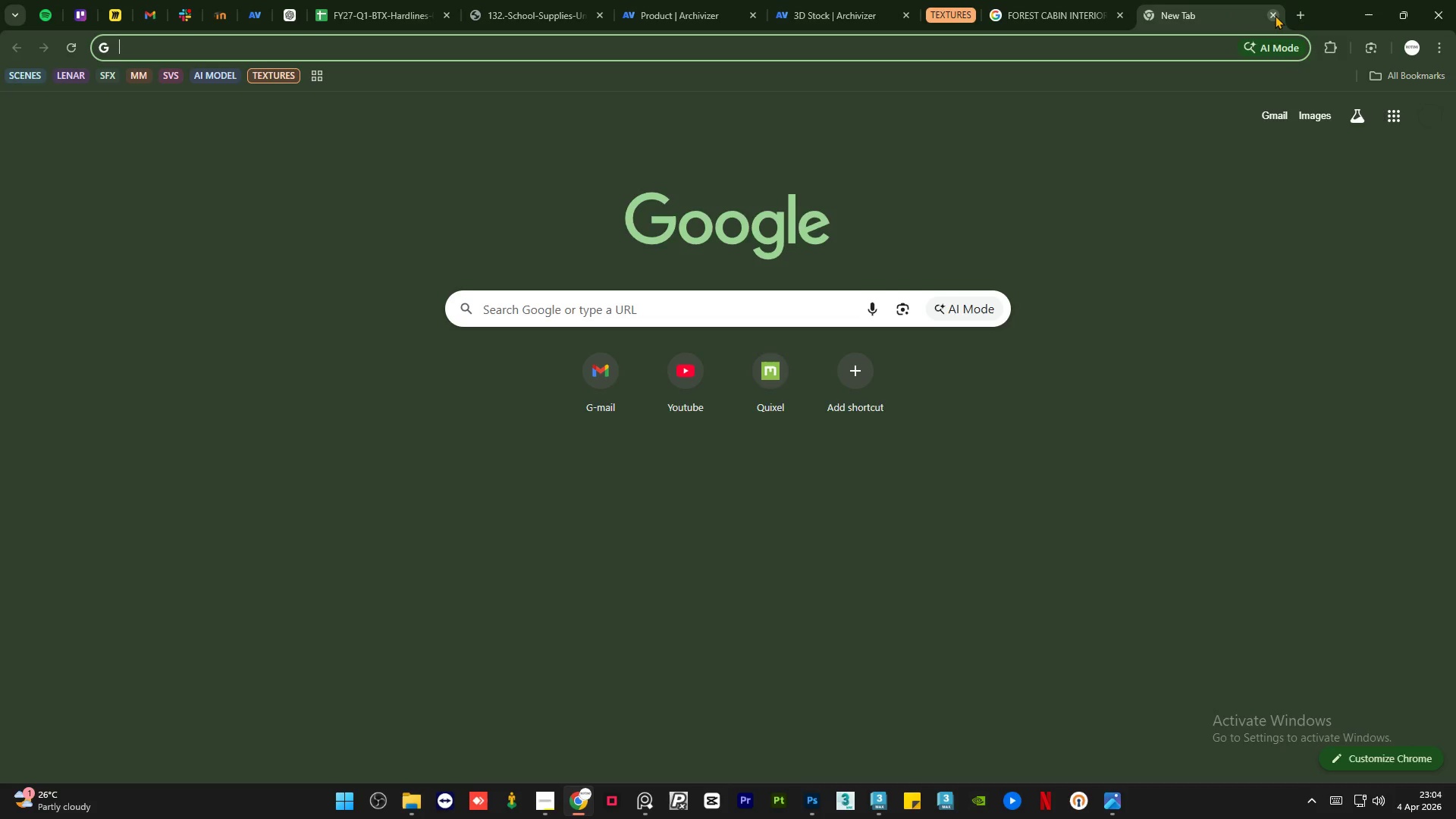 
type(pinter)
 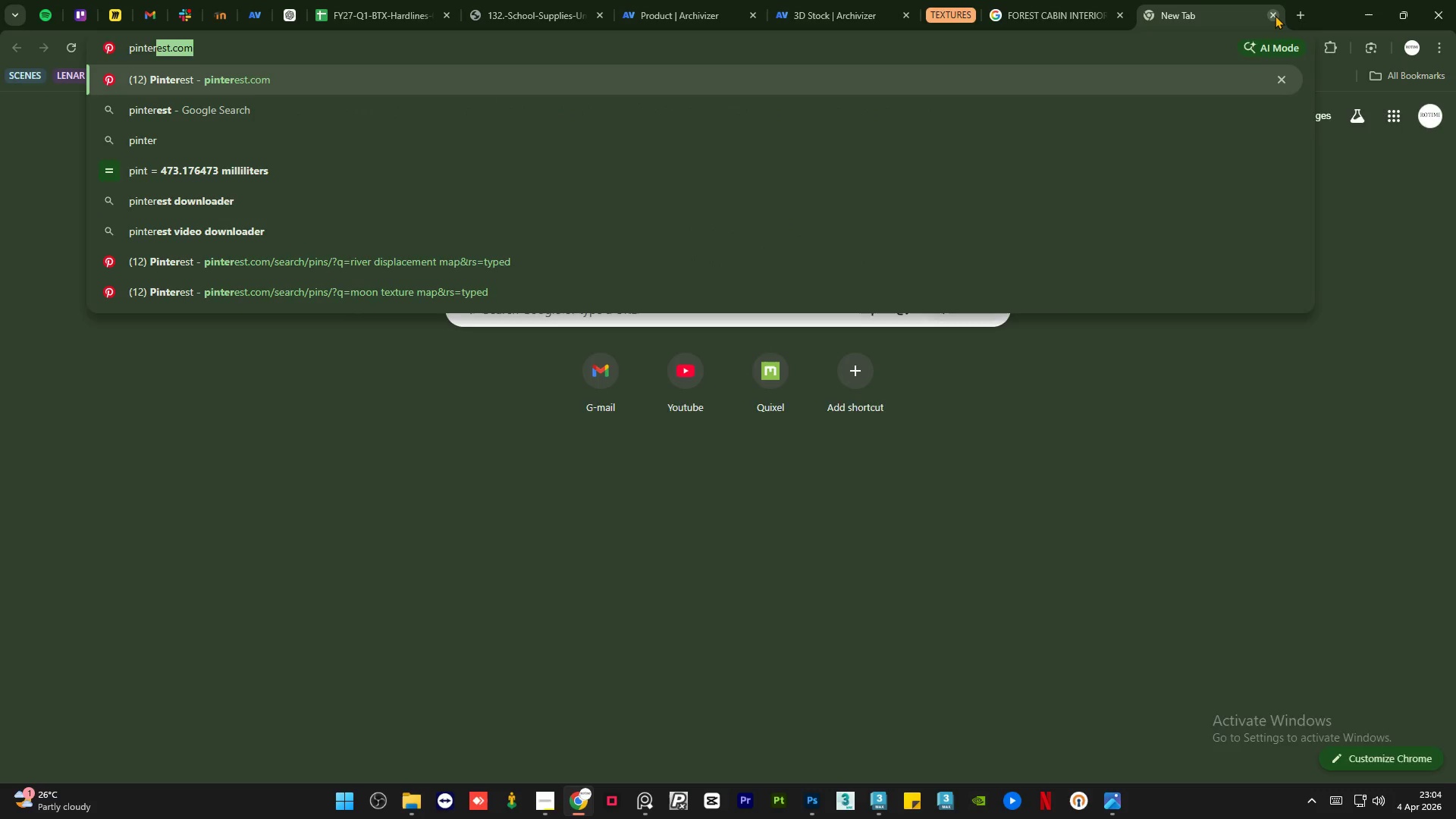 
key(Enter)
 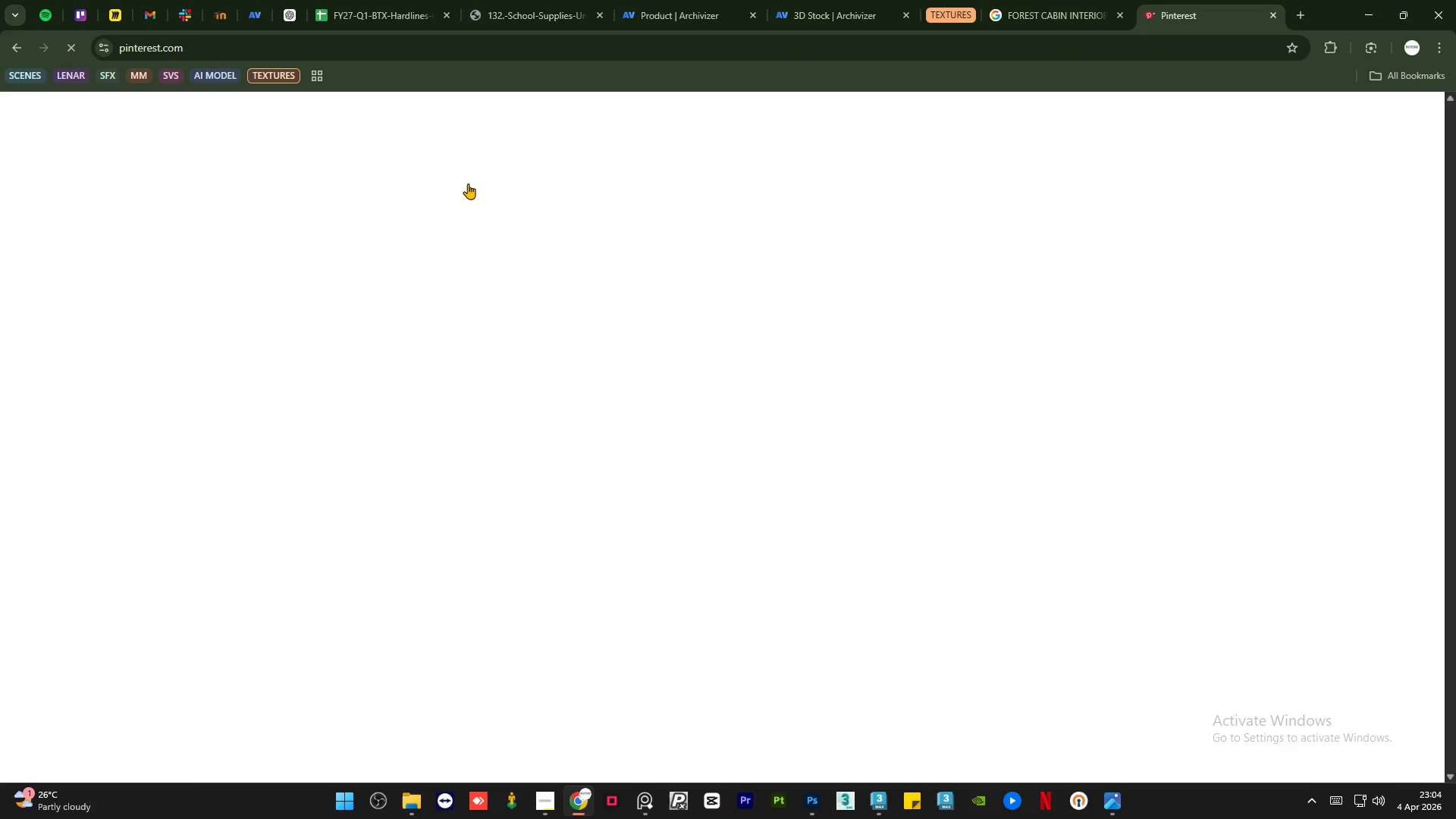 
left_click([466, 121])
 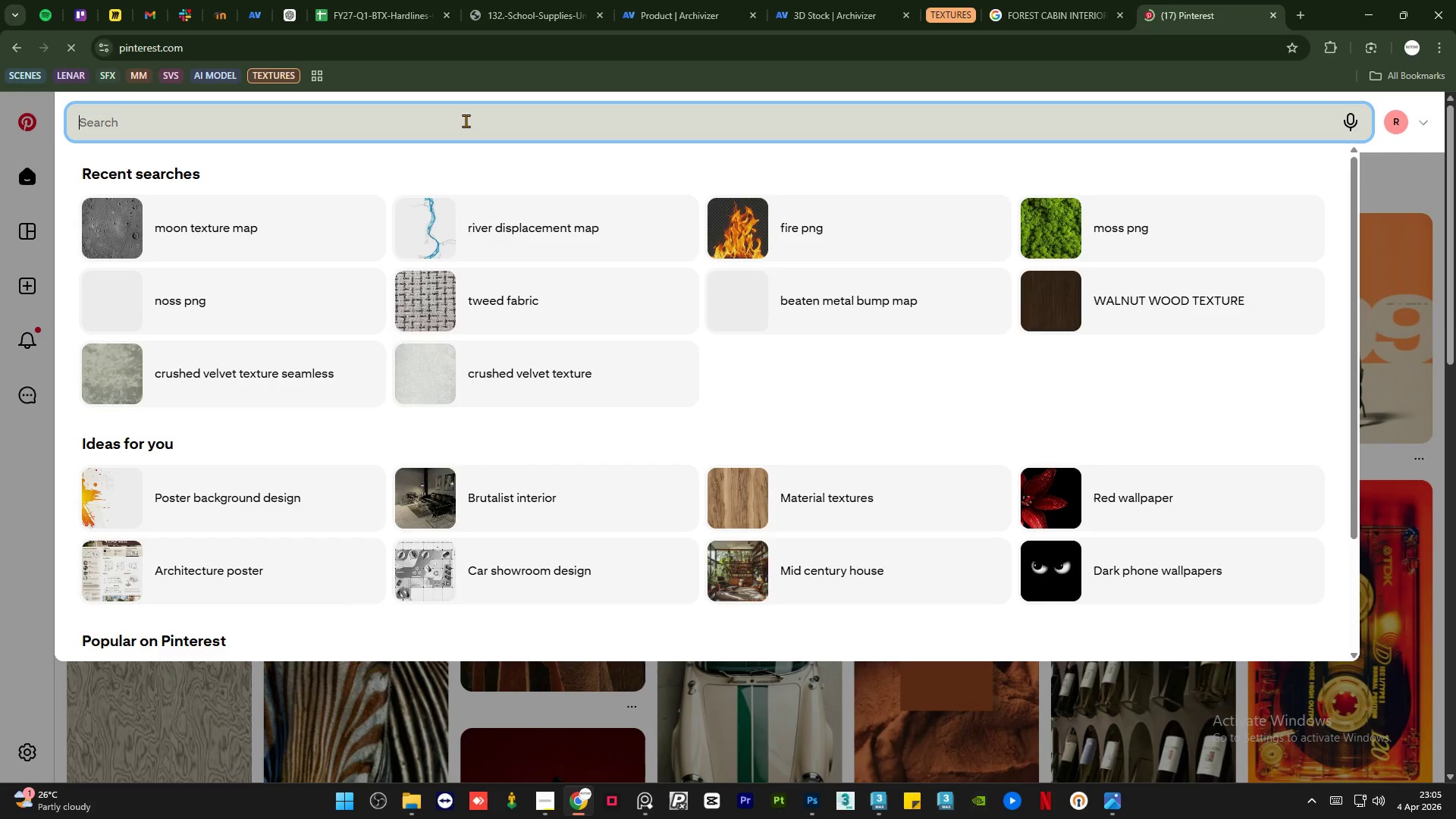 
type(red rug)
 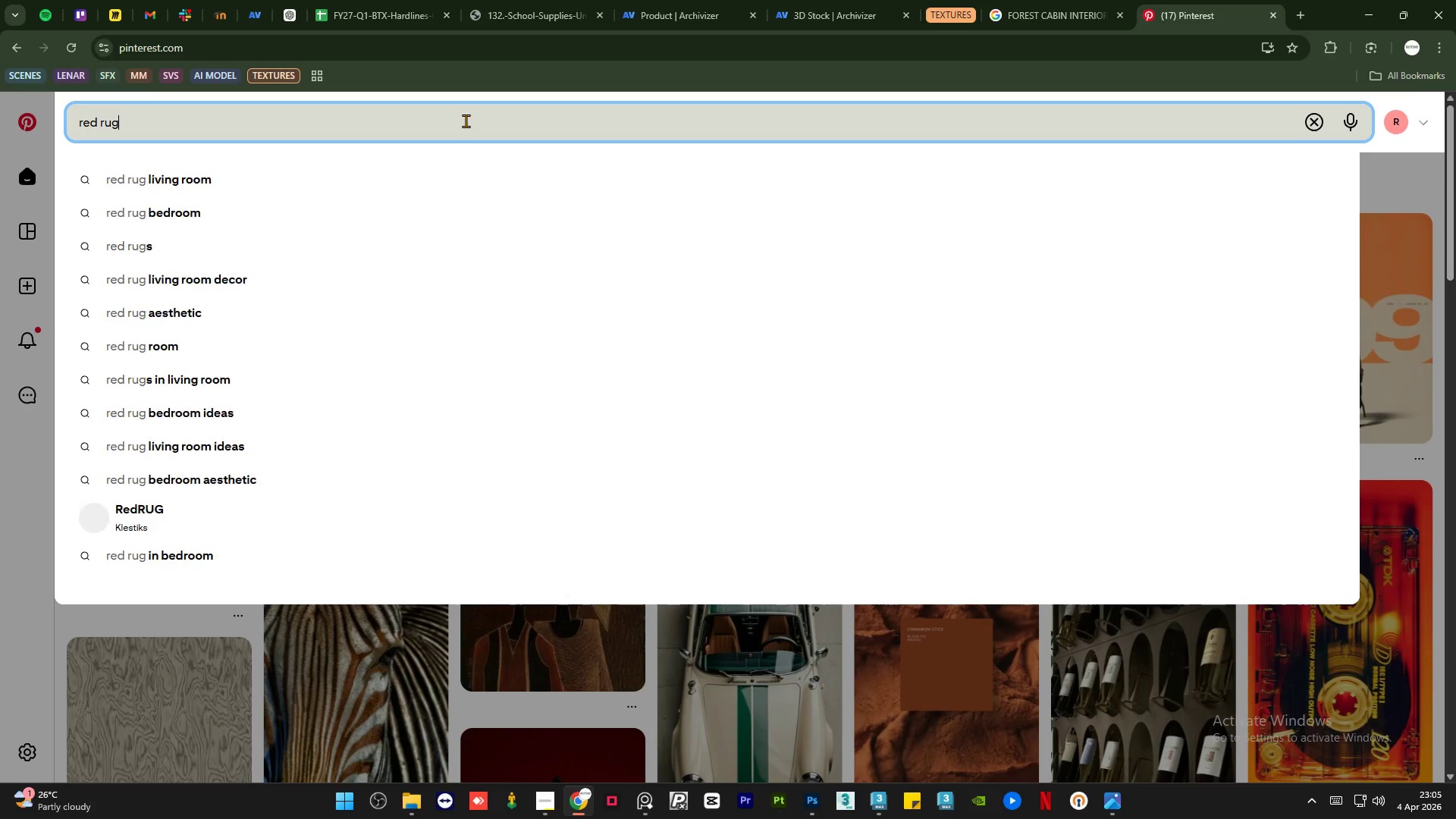 
key(Enter)
 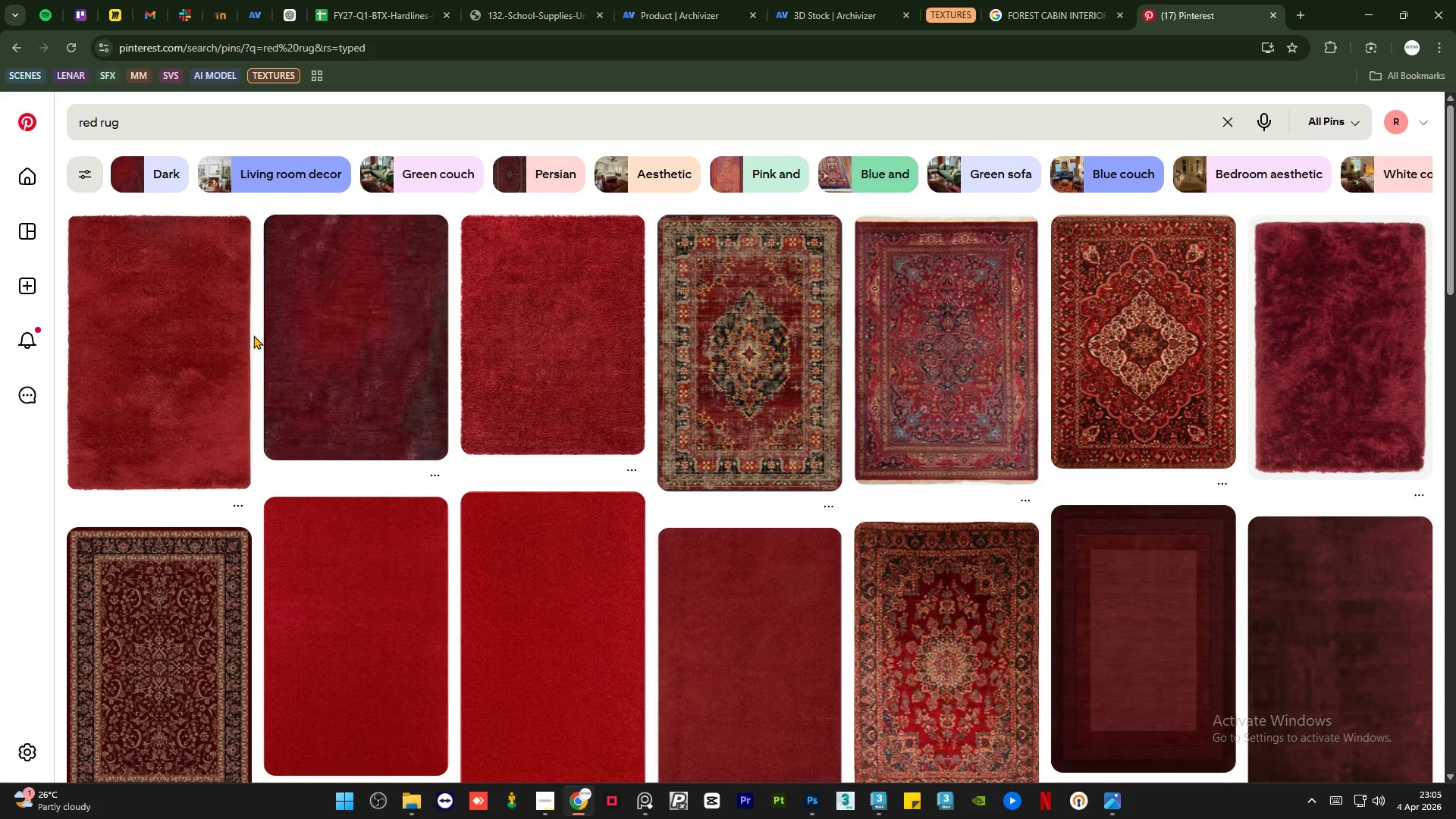 
scroll: coordinate [1069, 441], scroll_direction: up, amount: 4.0
 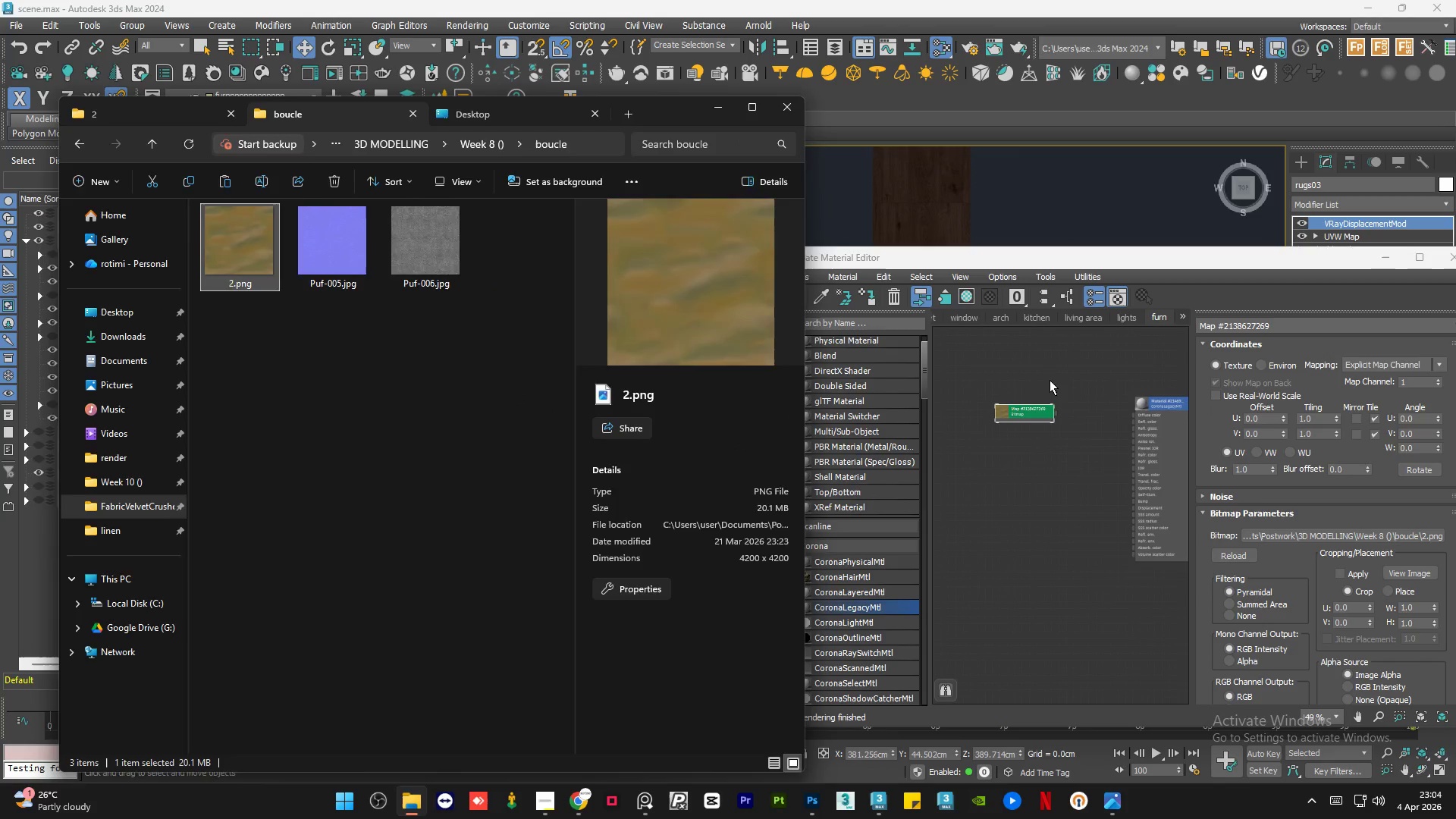 
wait(7.53)
 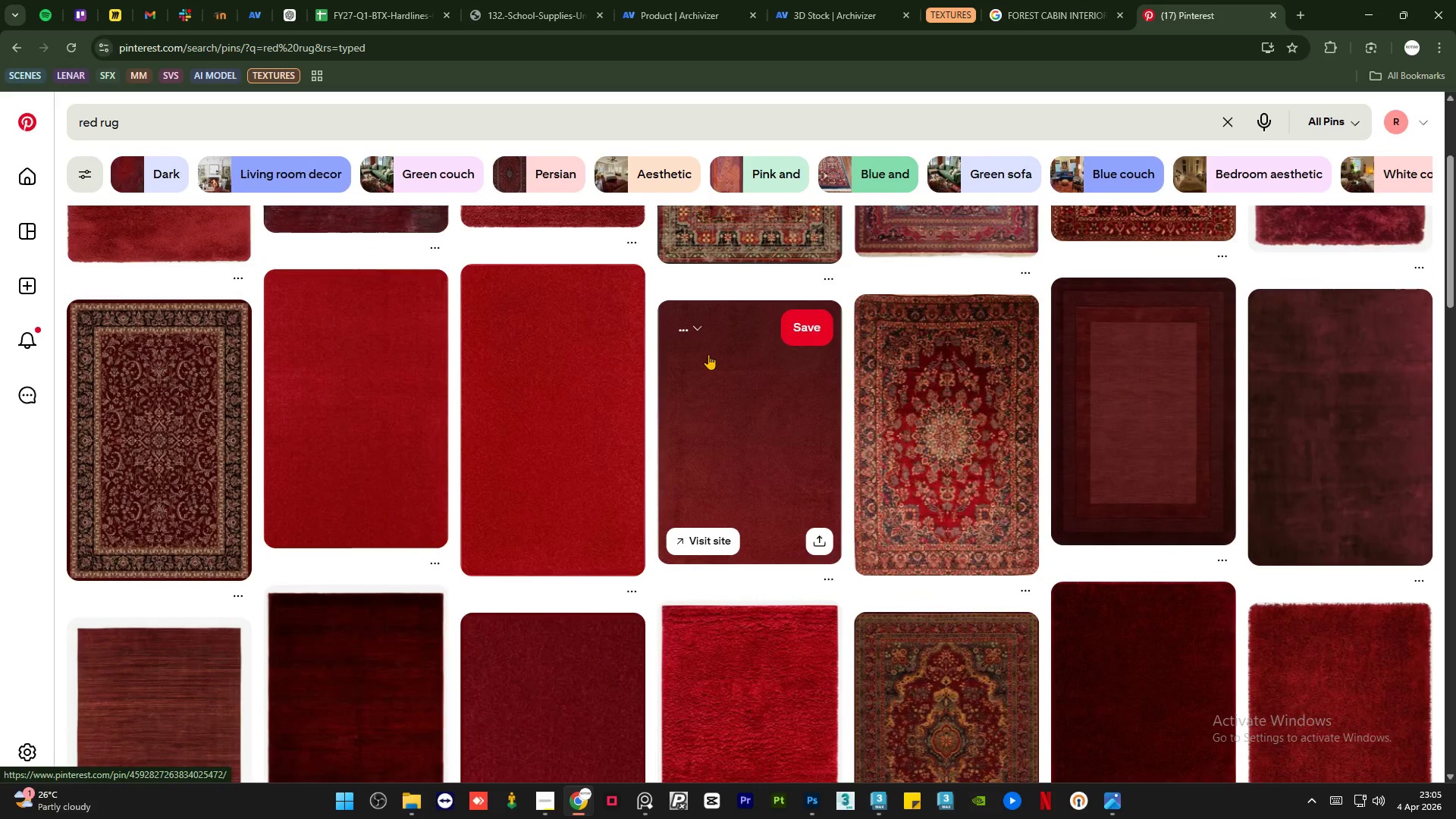 
left_click([142, 413])
 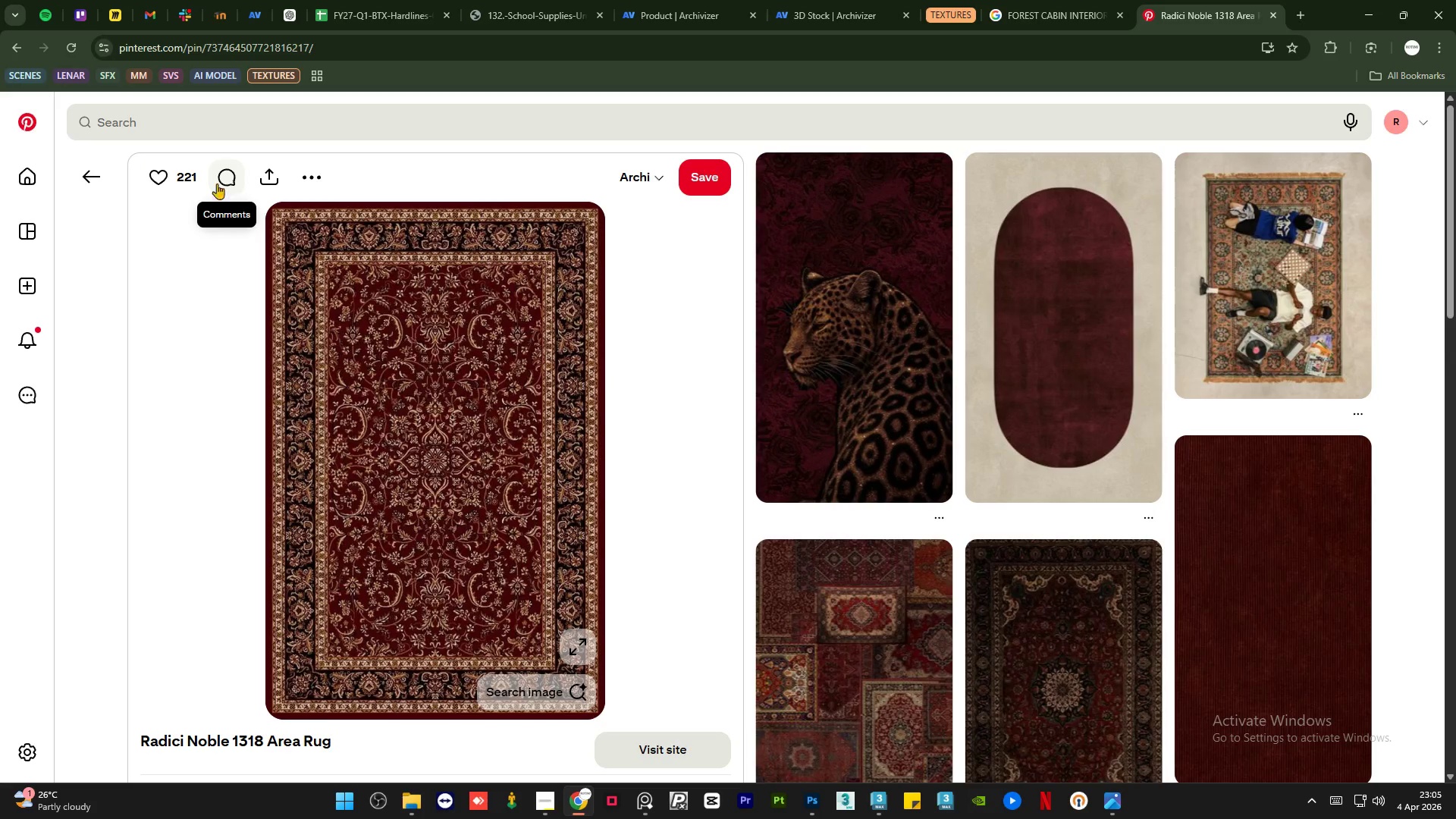 
left_click([80, 174])
 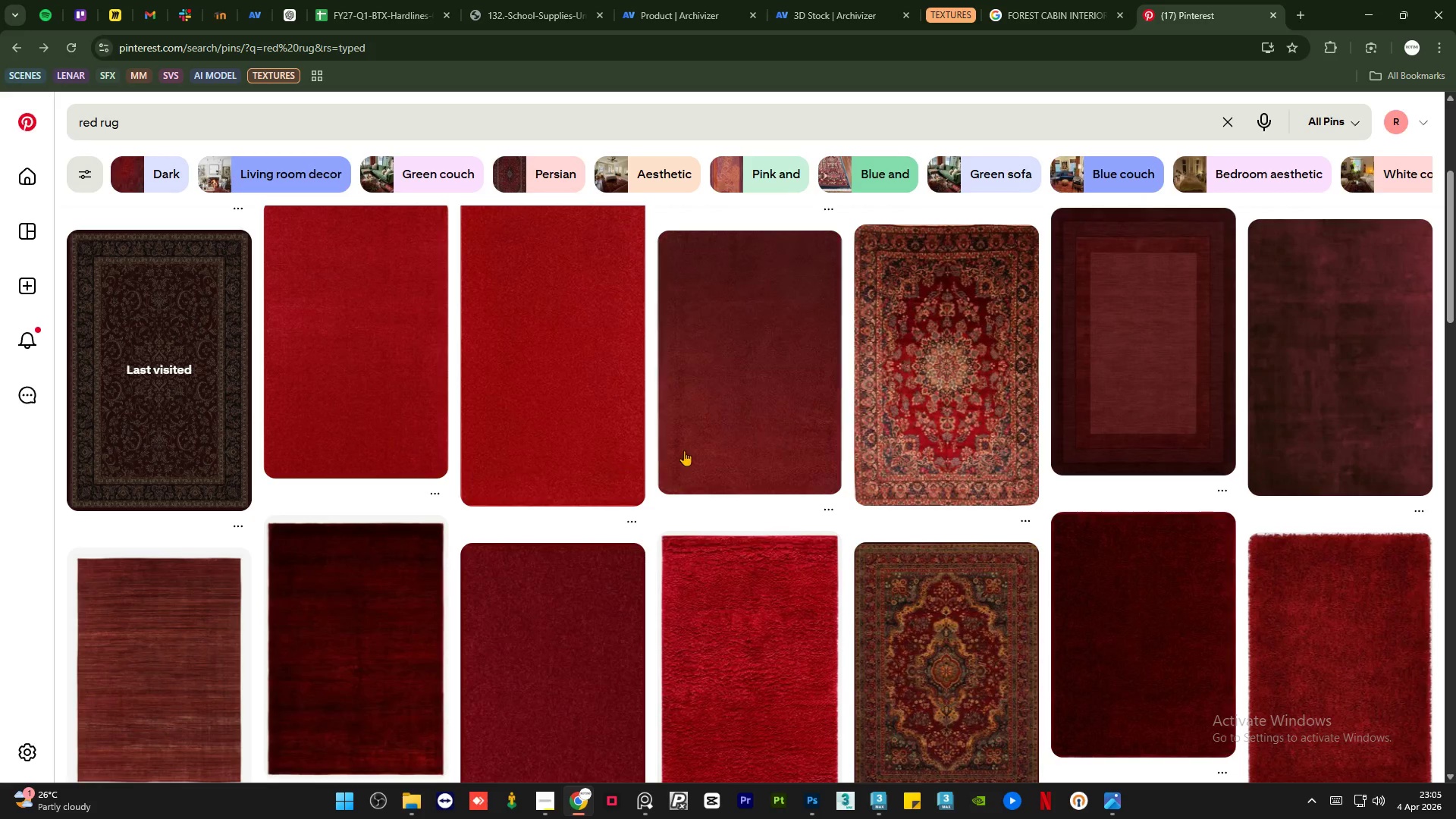 
left_click([182, 314])
 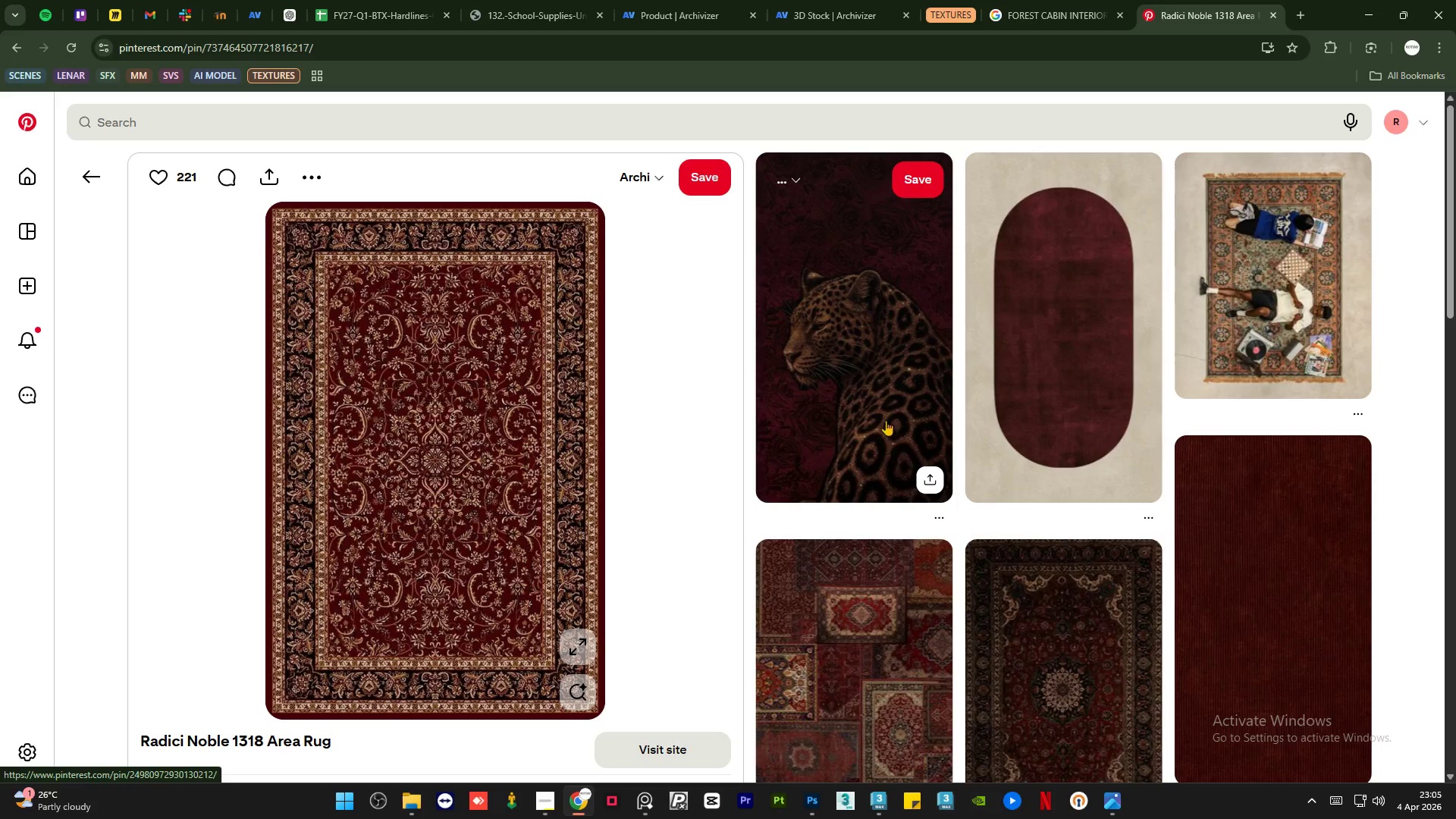 
left_click([866, 382])
 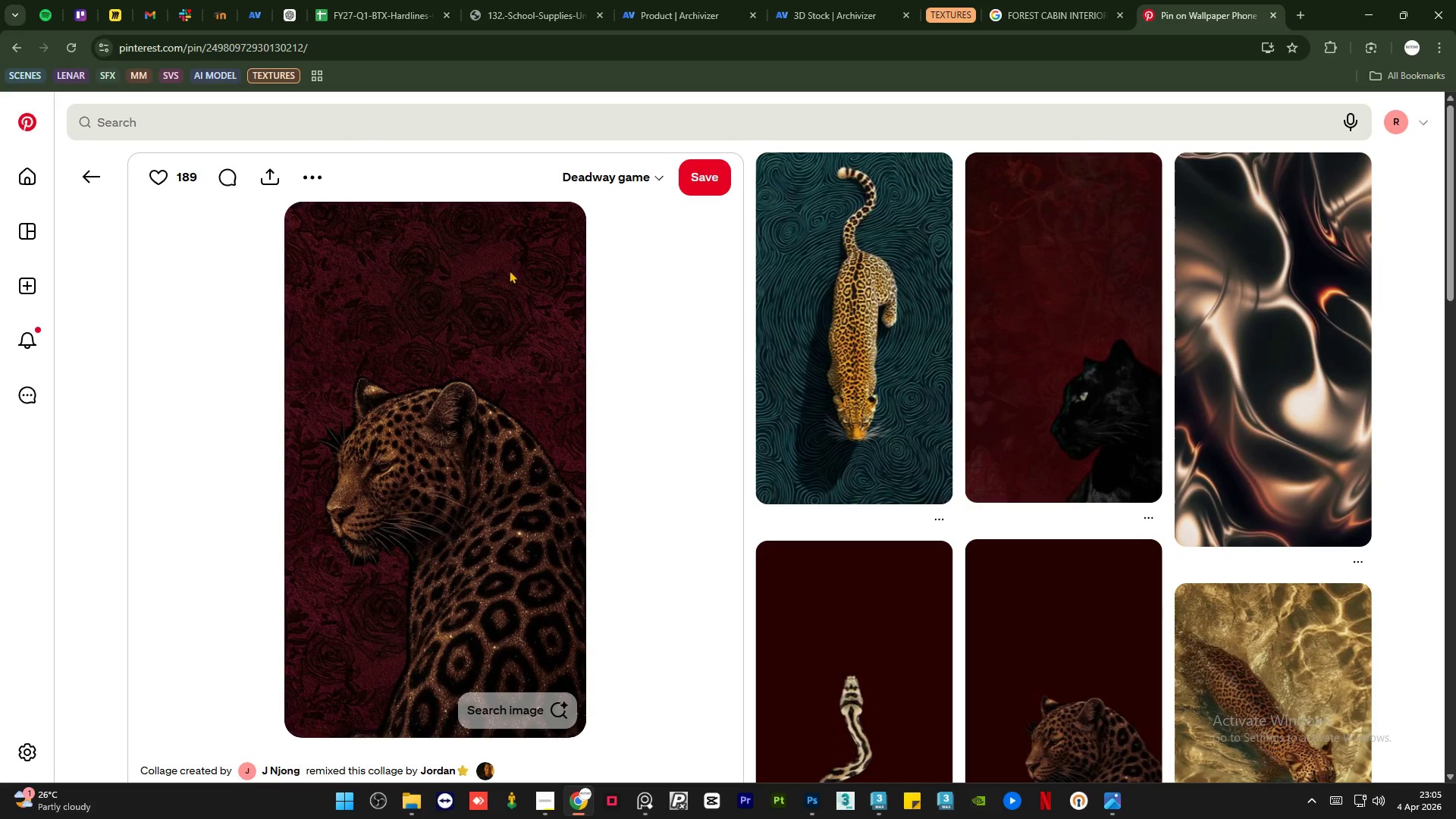 
left_click([316, 171])
 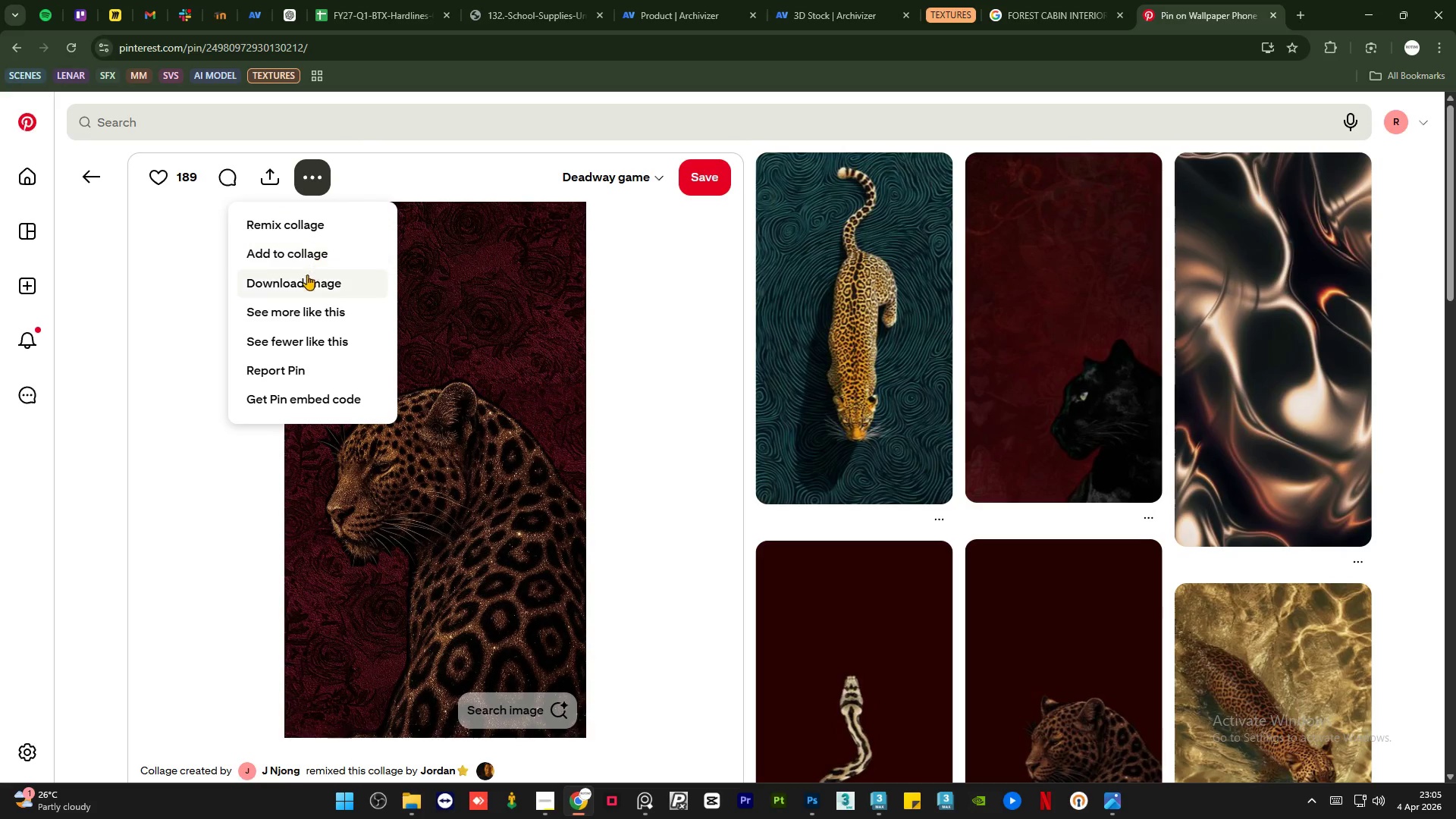 
left_click([304, 290])
 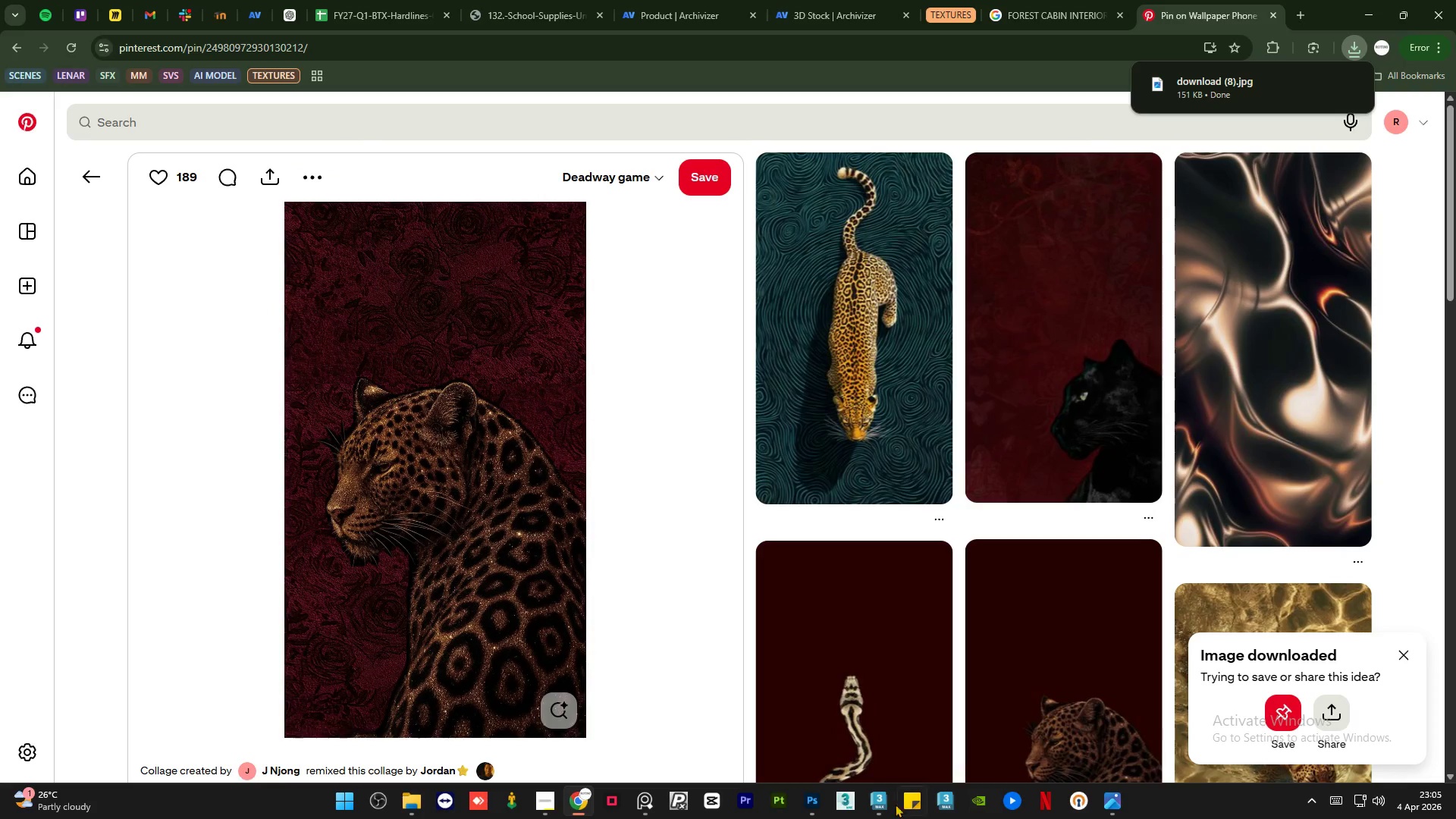 
left_click([885, 814])
 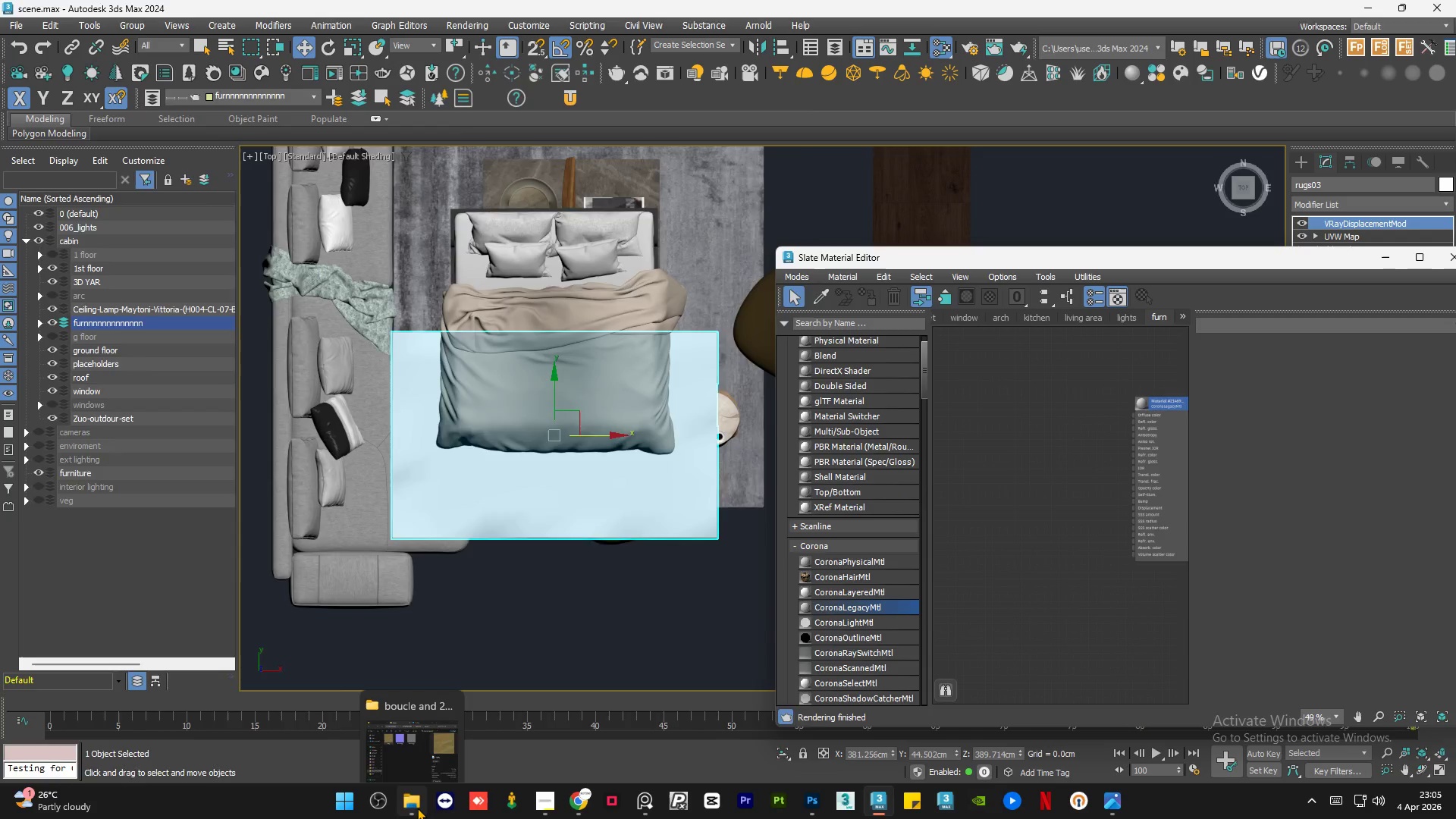 
scroll: coordinate [708, 354], scroll_direction: down, amount: 3.0
 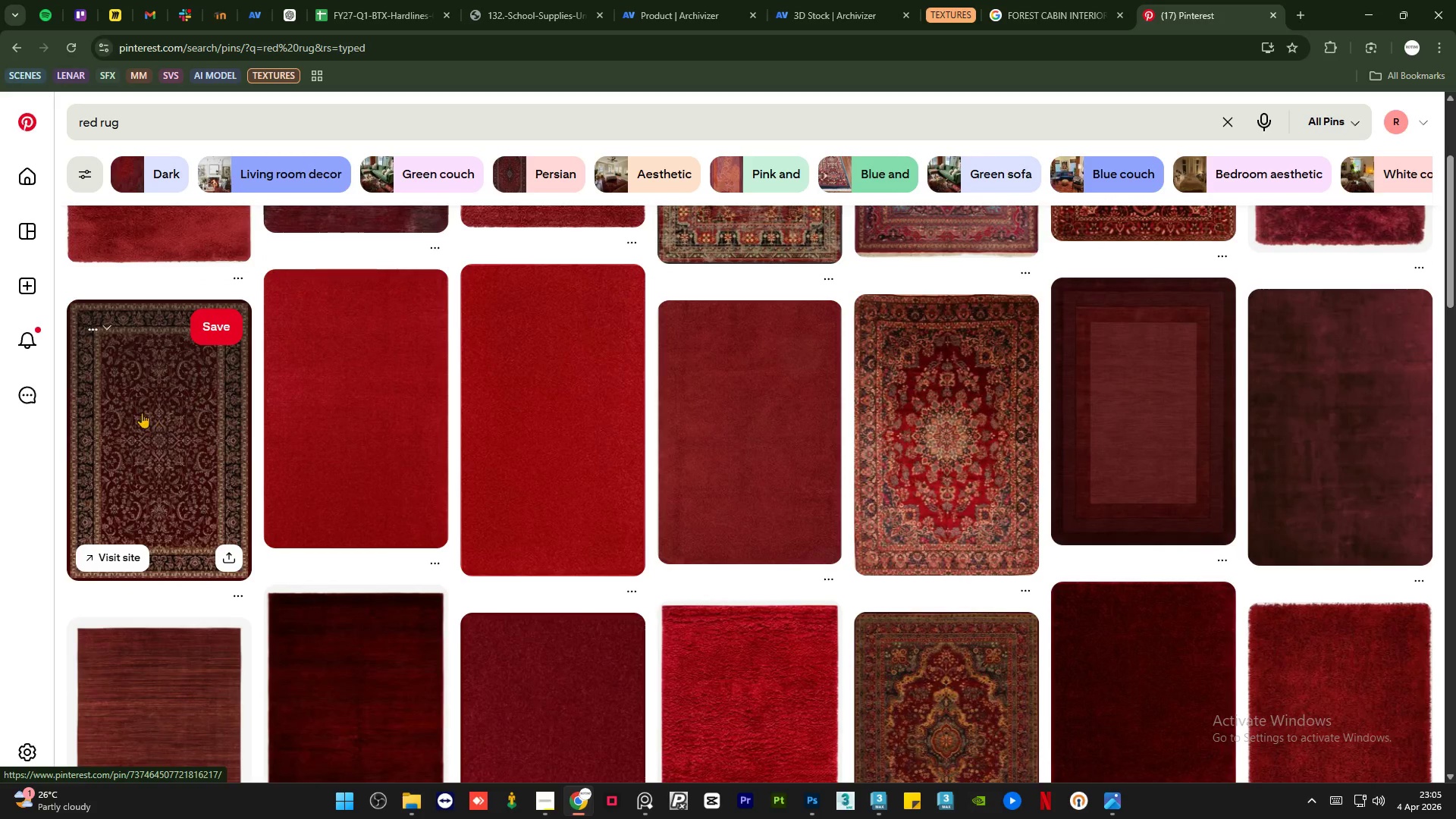 
left_click([292, 479])
 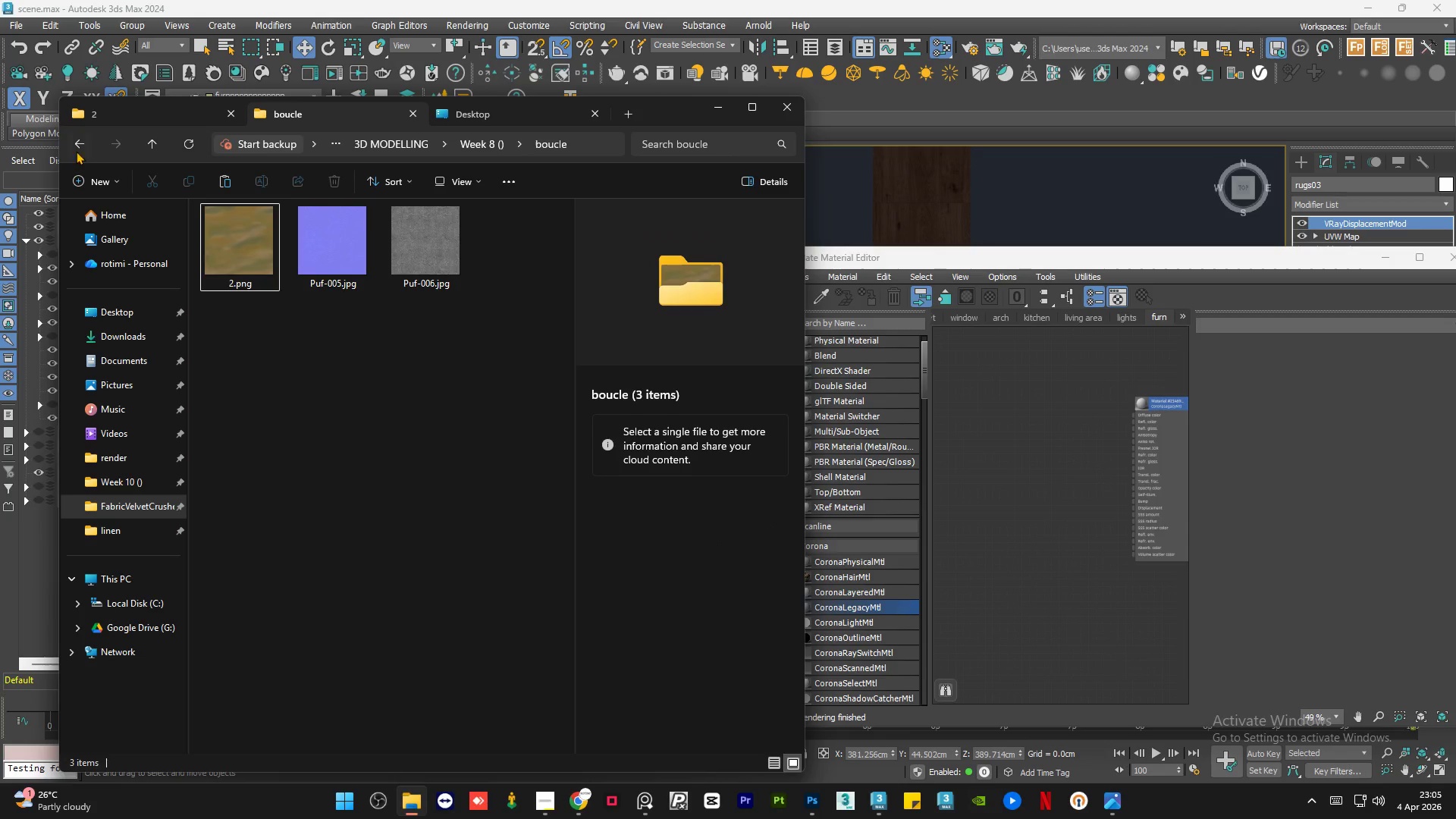 
double_click([78, 146])
 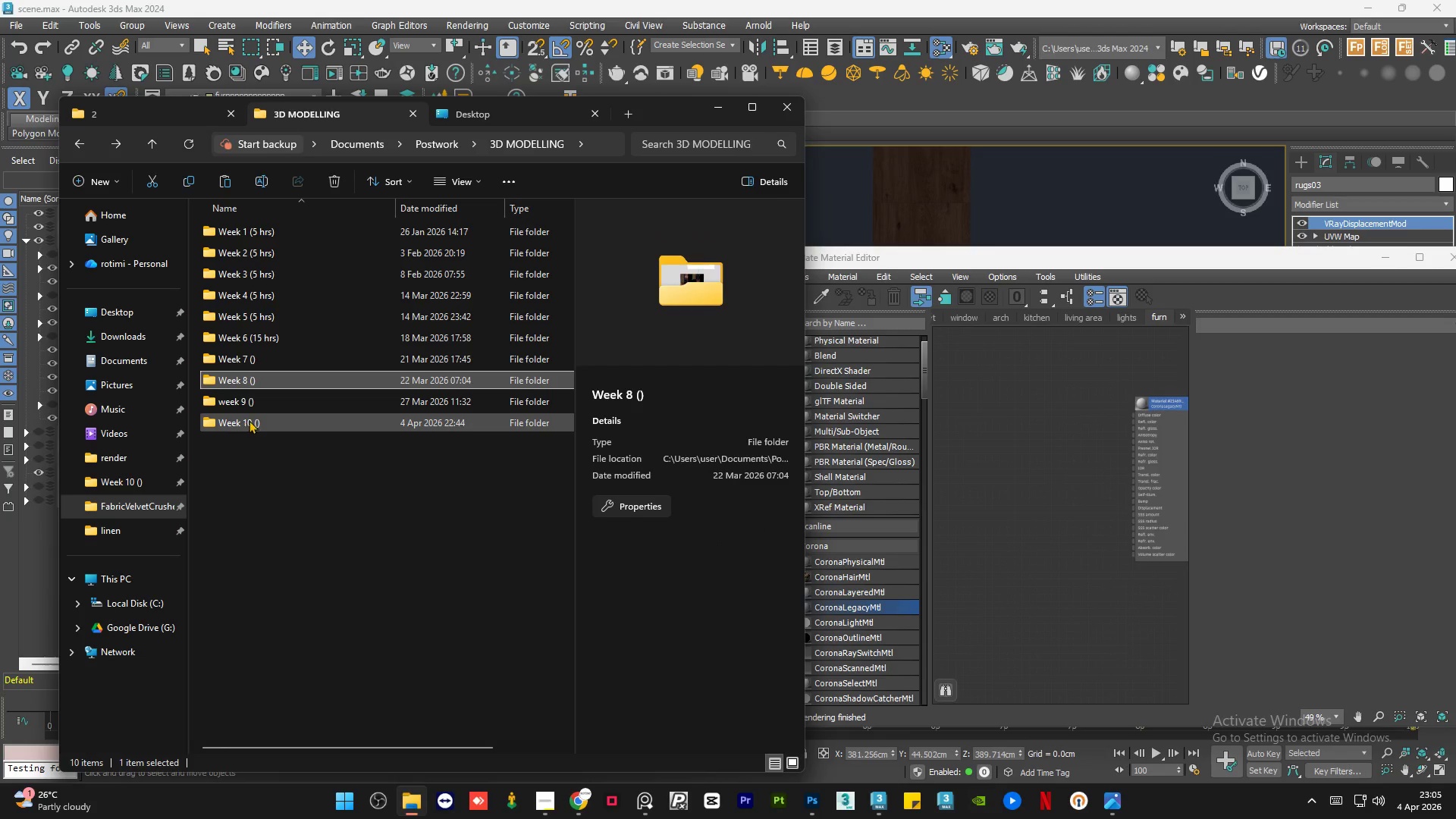 
double_click([256, 422])
 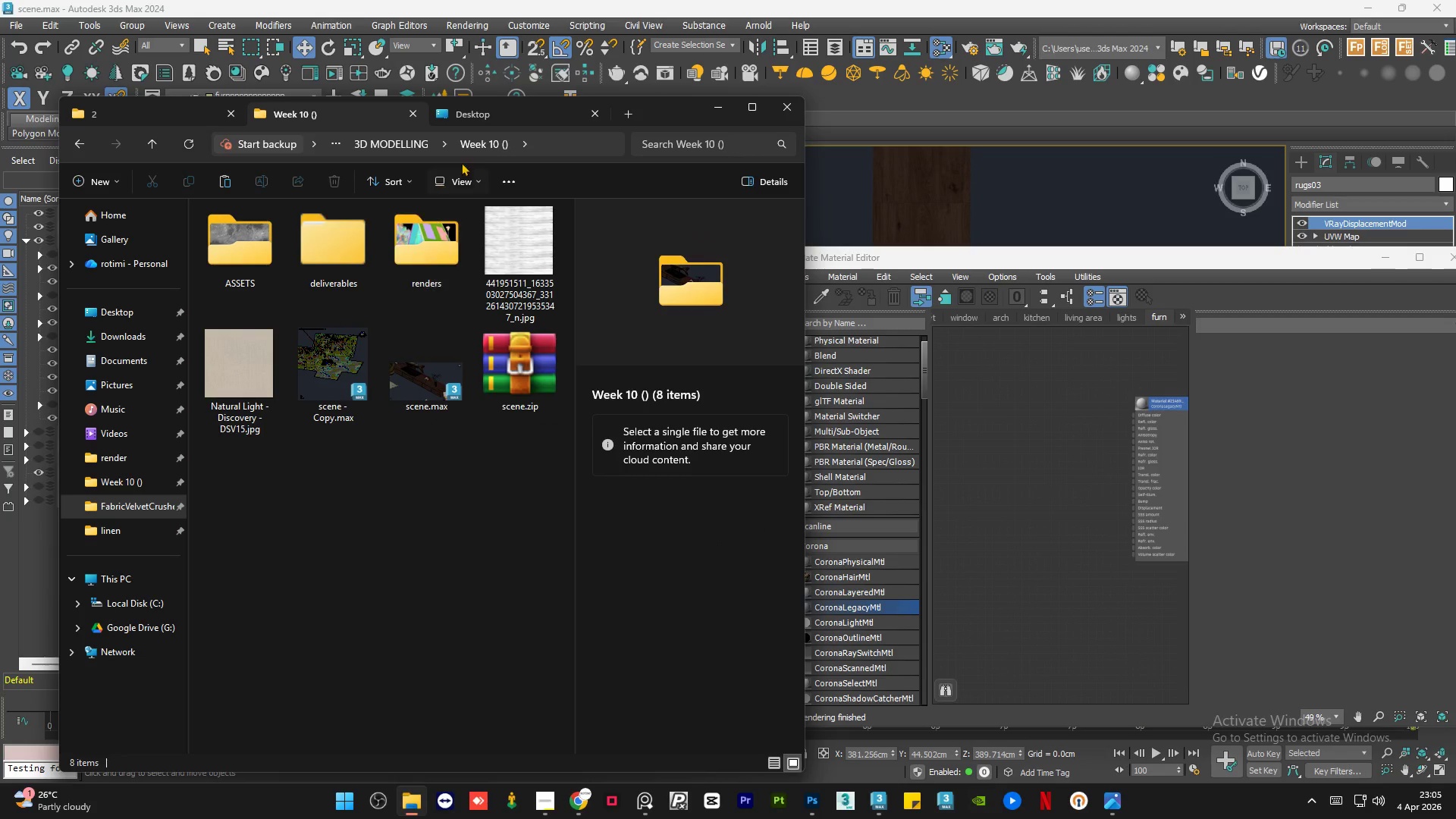 
left_click([497, 118])
 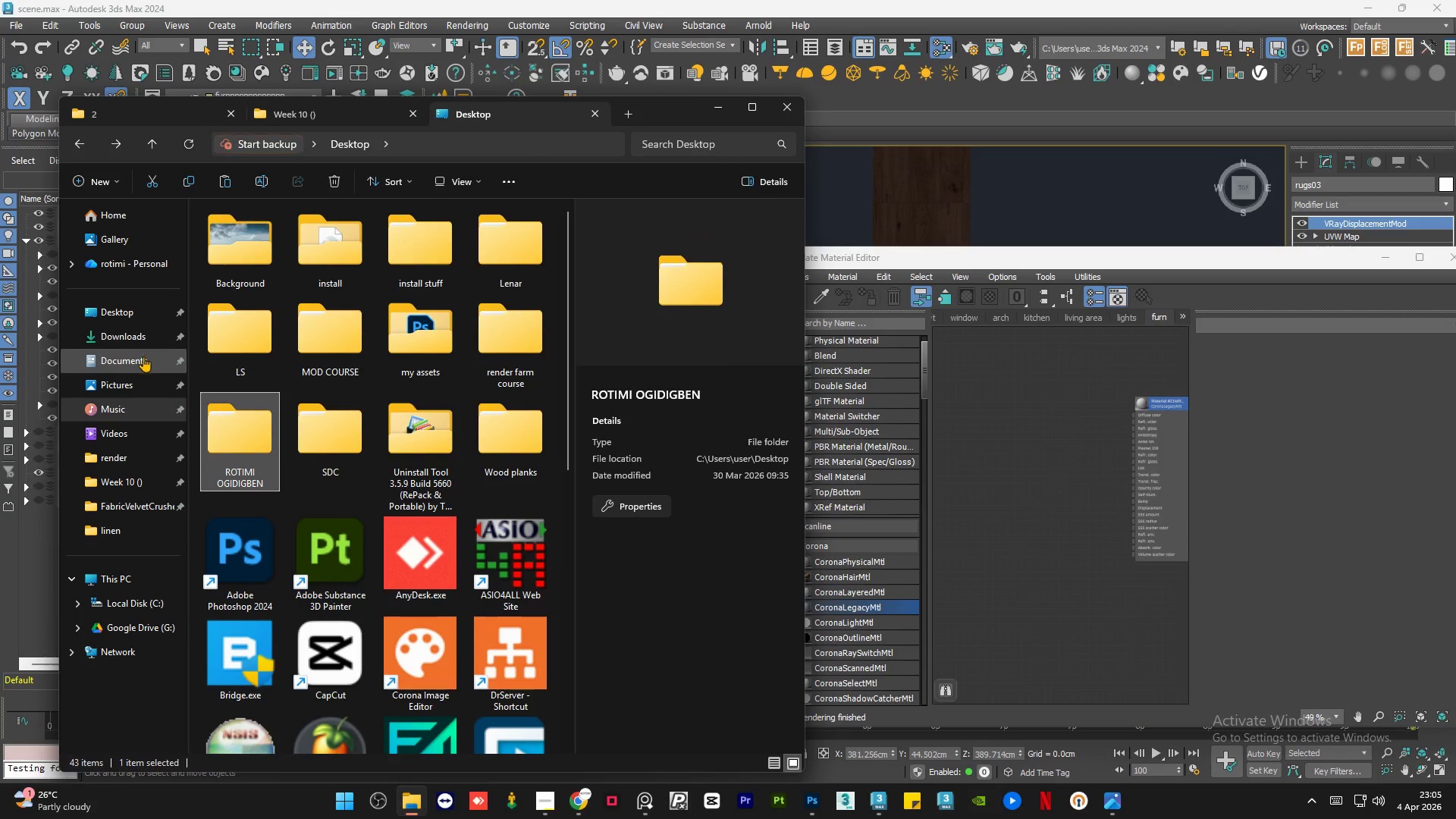 
scroll: coordinate [694, 438], scroll_direction: none, amount: 0.0
 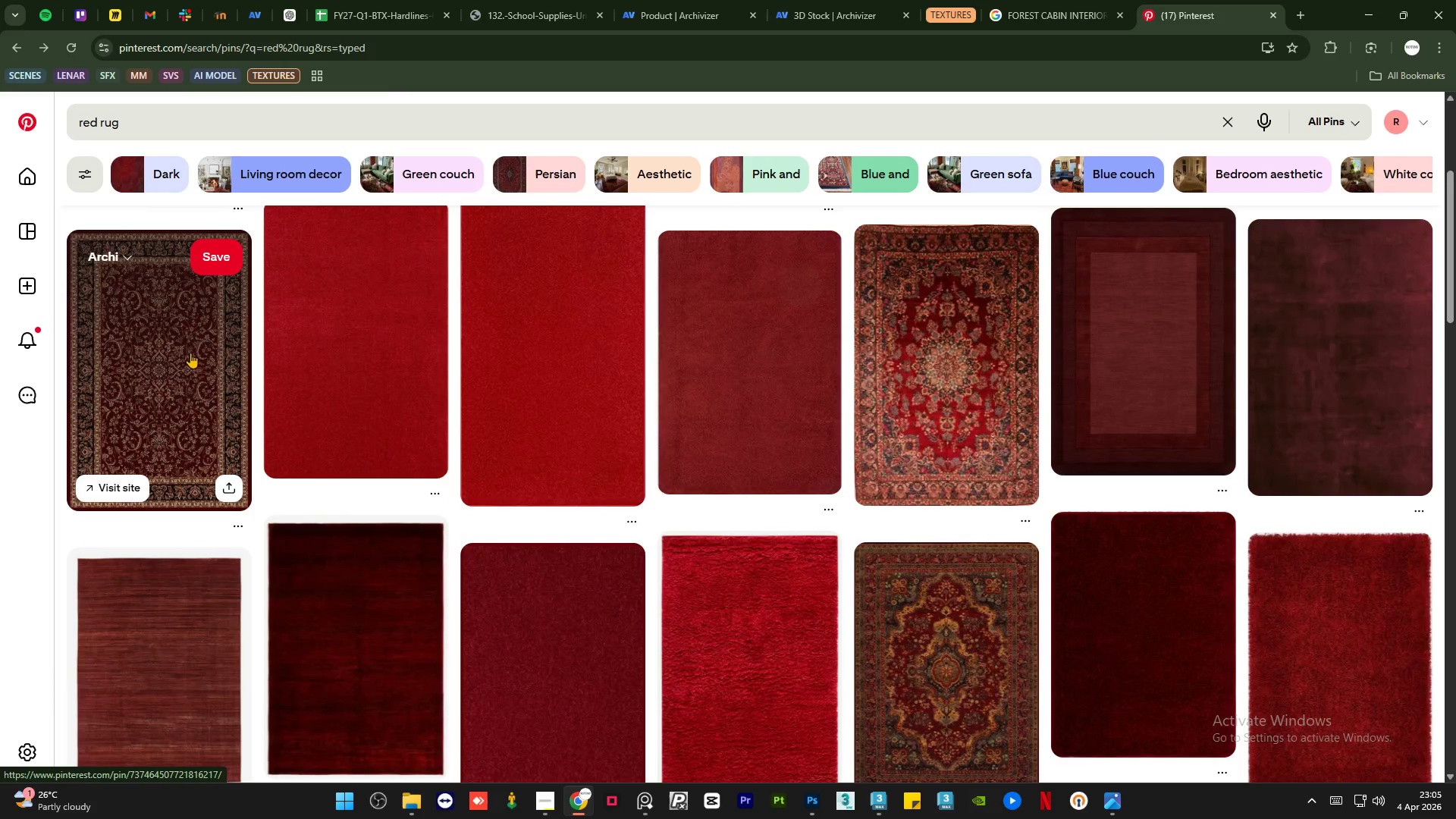 
left_click([138, 359])
 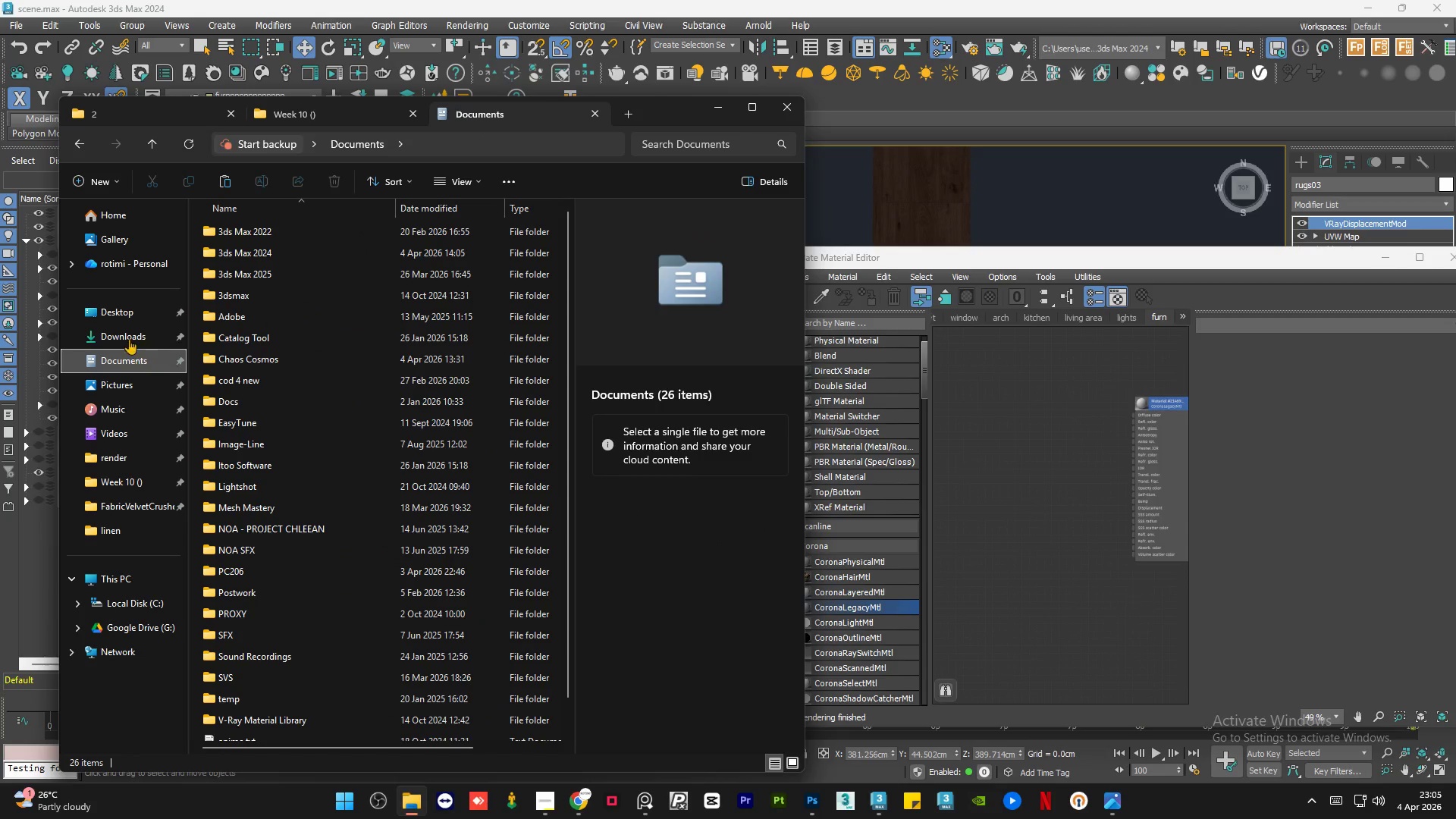 
left_click([128, 337])
 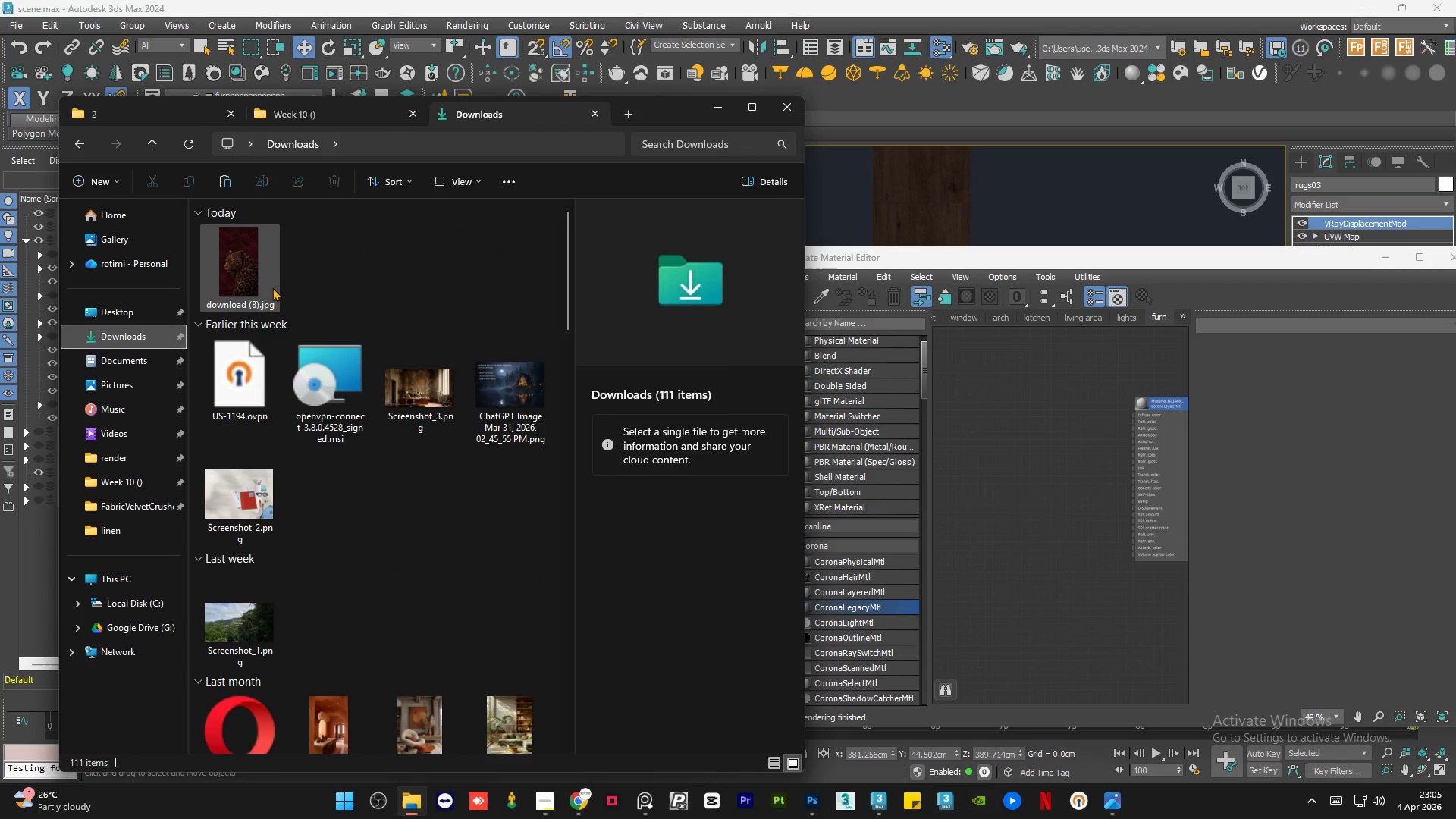 
left_click([272, 283])
 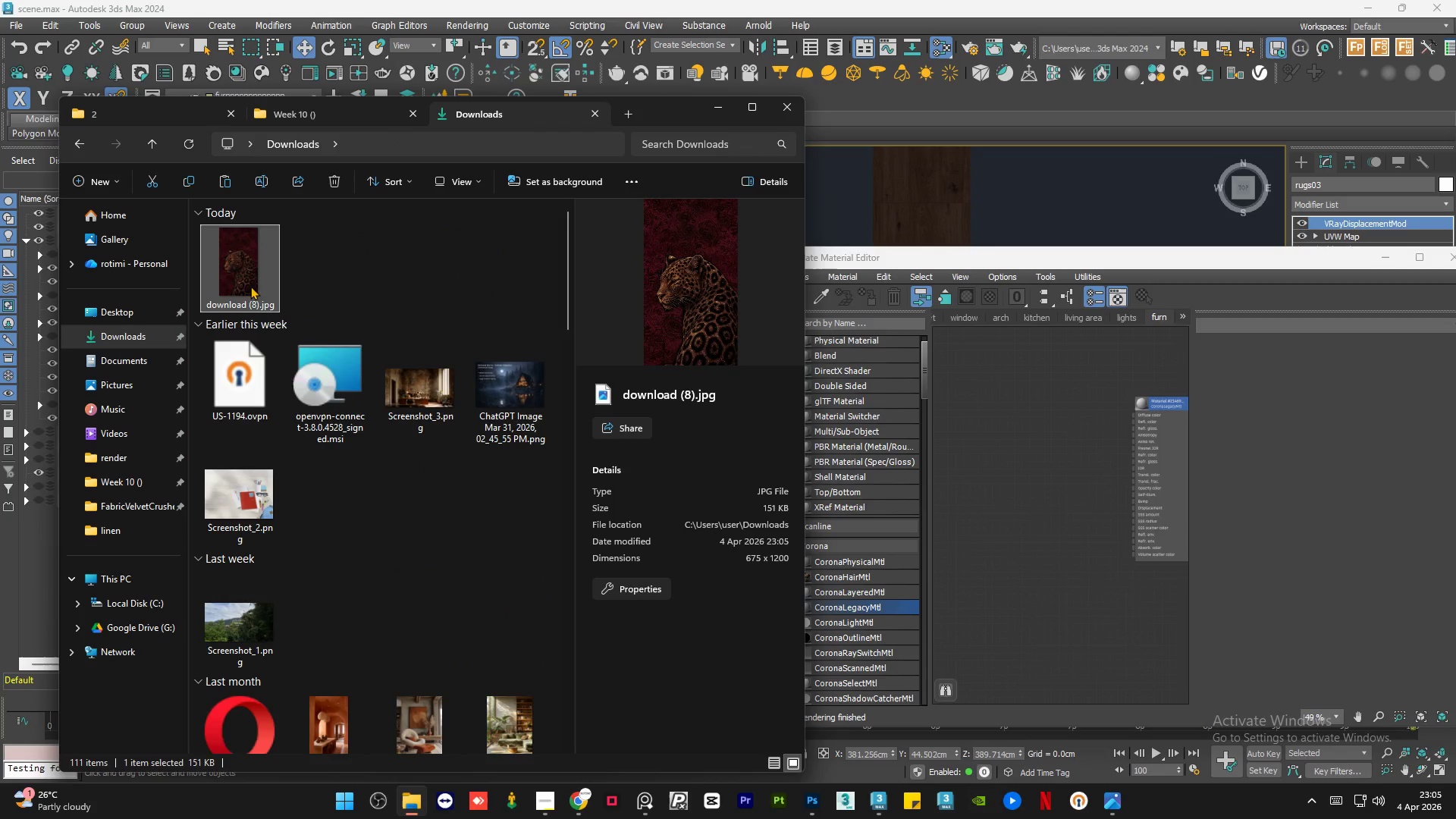 
left_click_drag(start_coordinate=[242, 283], to_coordinate=[372, 552])
 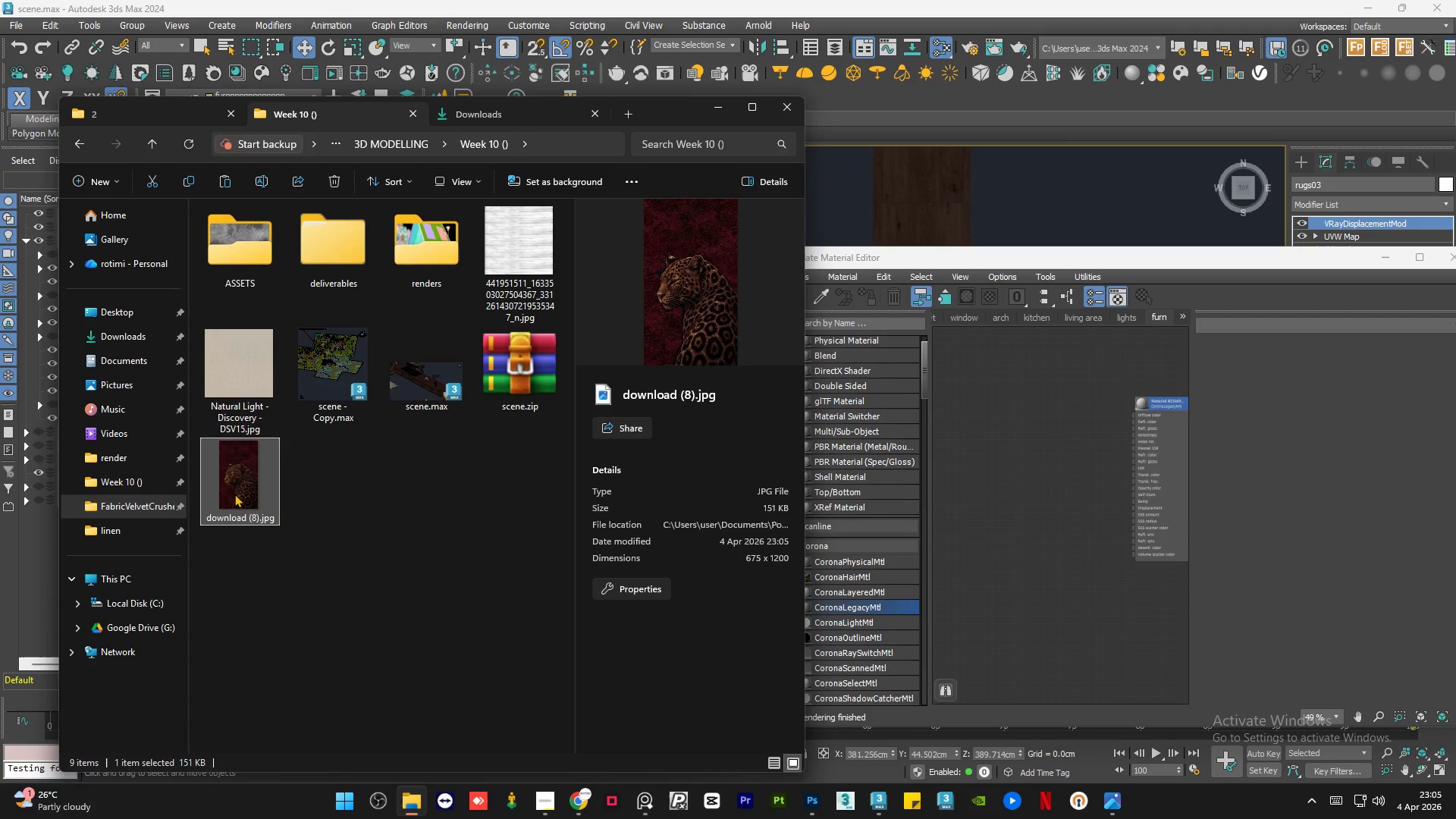 
left_click_drag(start_coordinate=[228, 476], to_coordinate=[1072, 413])
 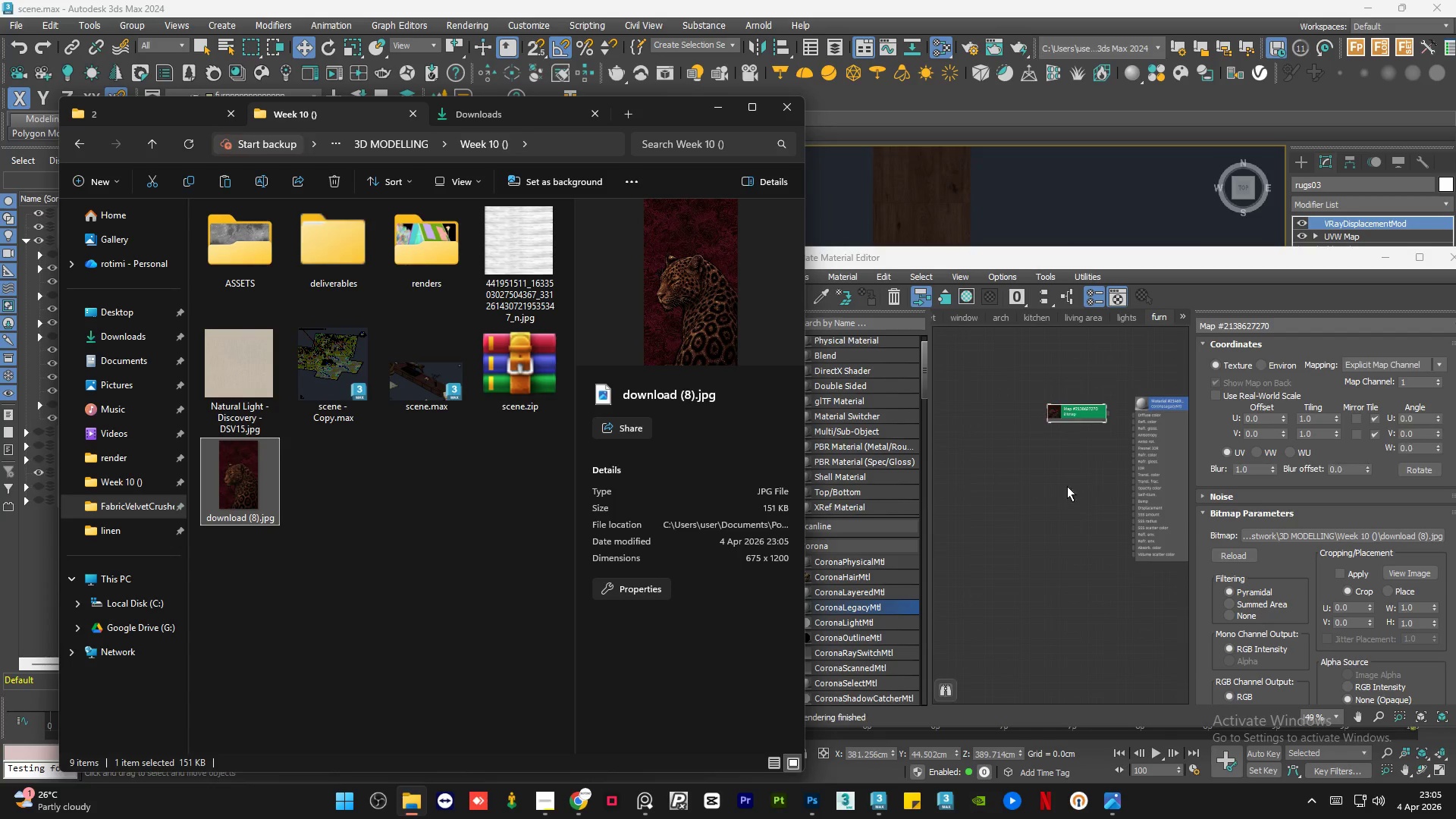 
left_click([1065, 493])
 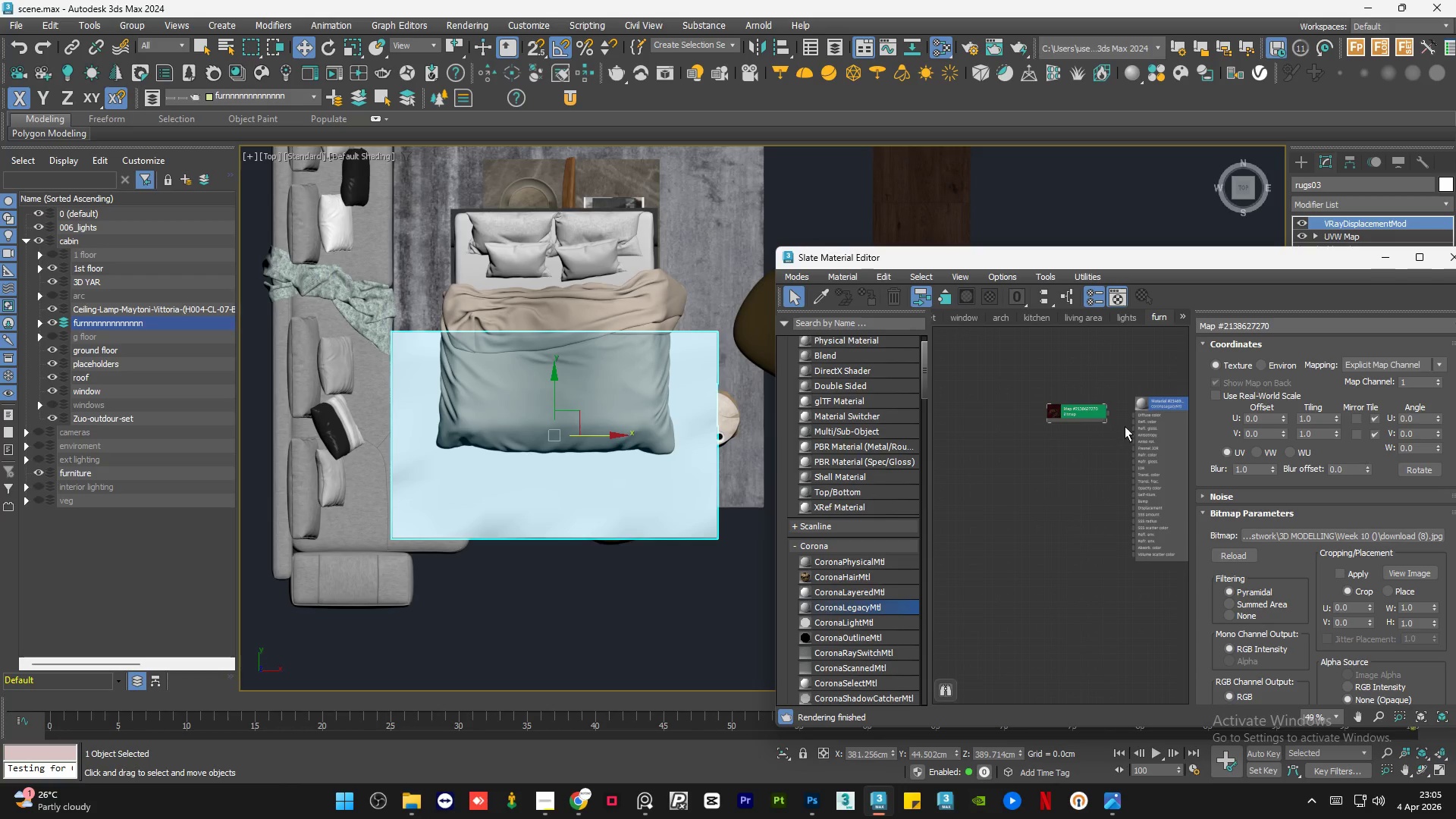 
left_click_drag(start_coordinate=[1051, 433], to_coordinate=[1110, 435])
 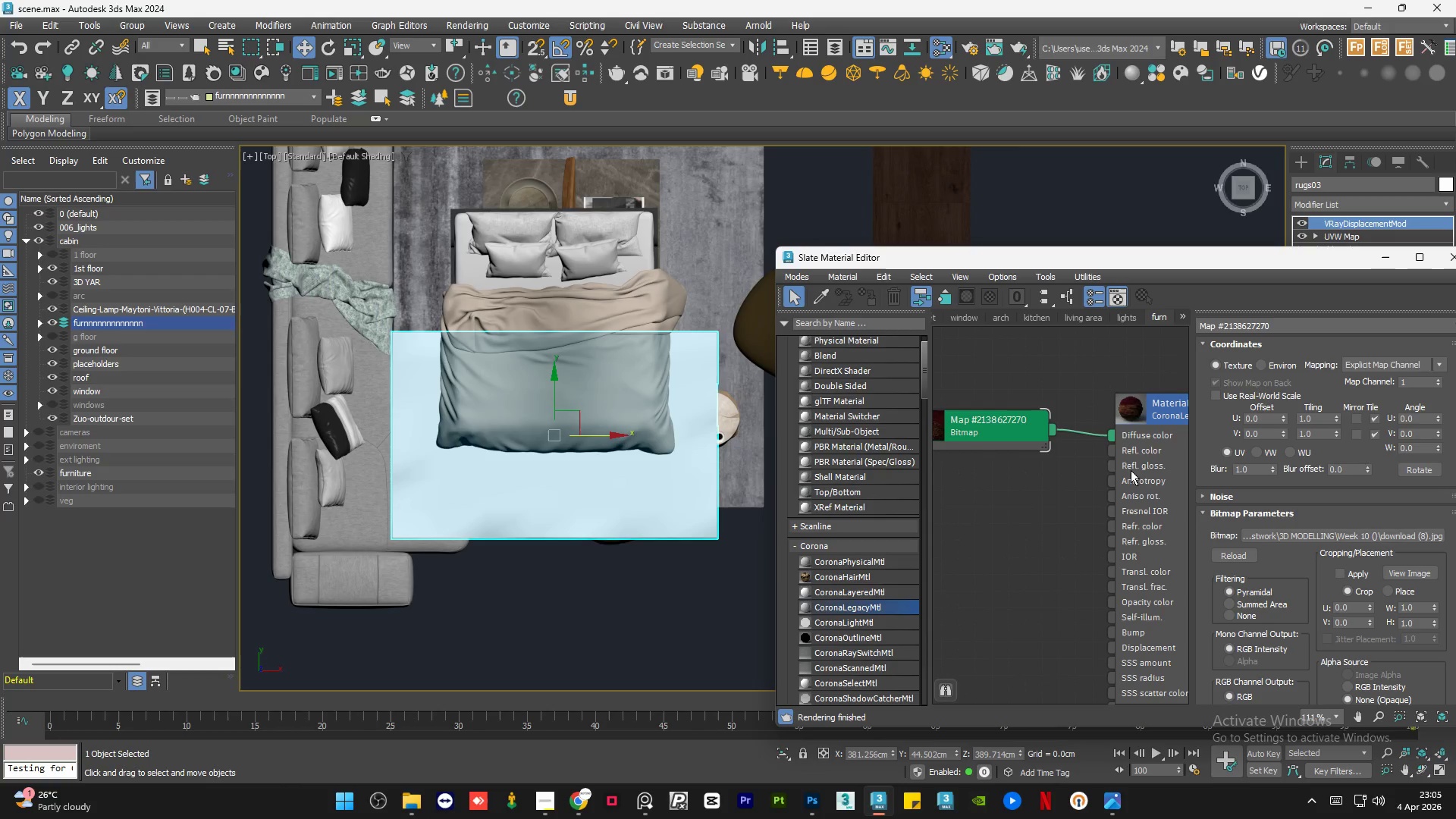 
left_click([1050, 463])
 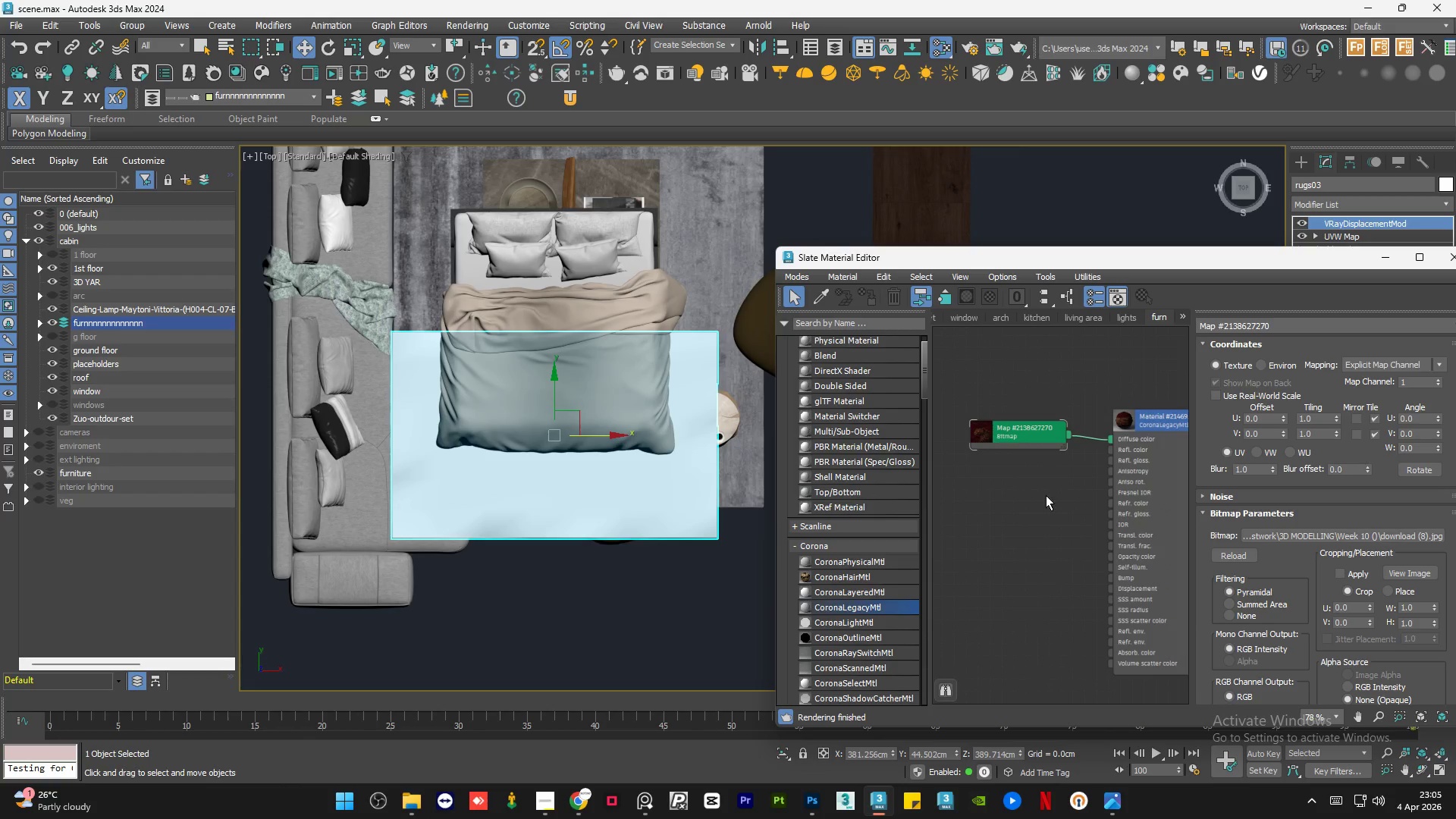 
left_click_drag(start_coordinate=[1046, 495], to_coordinate=[1043, 451])
 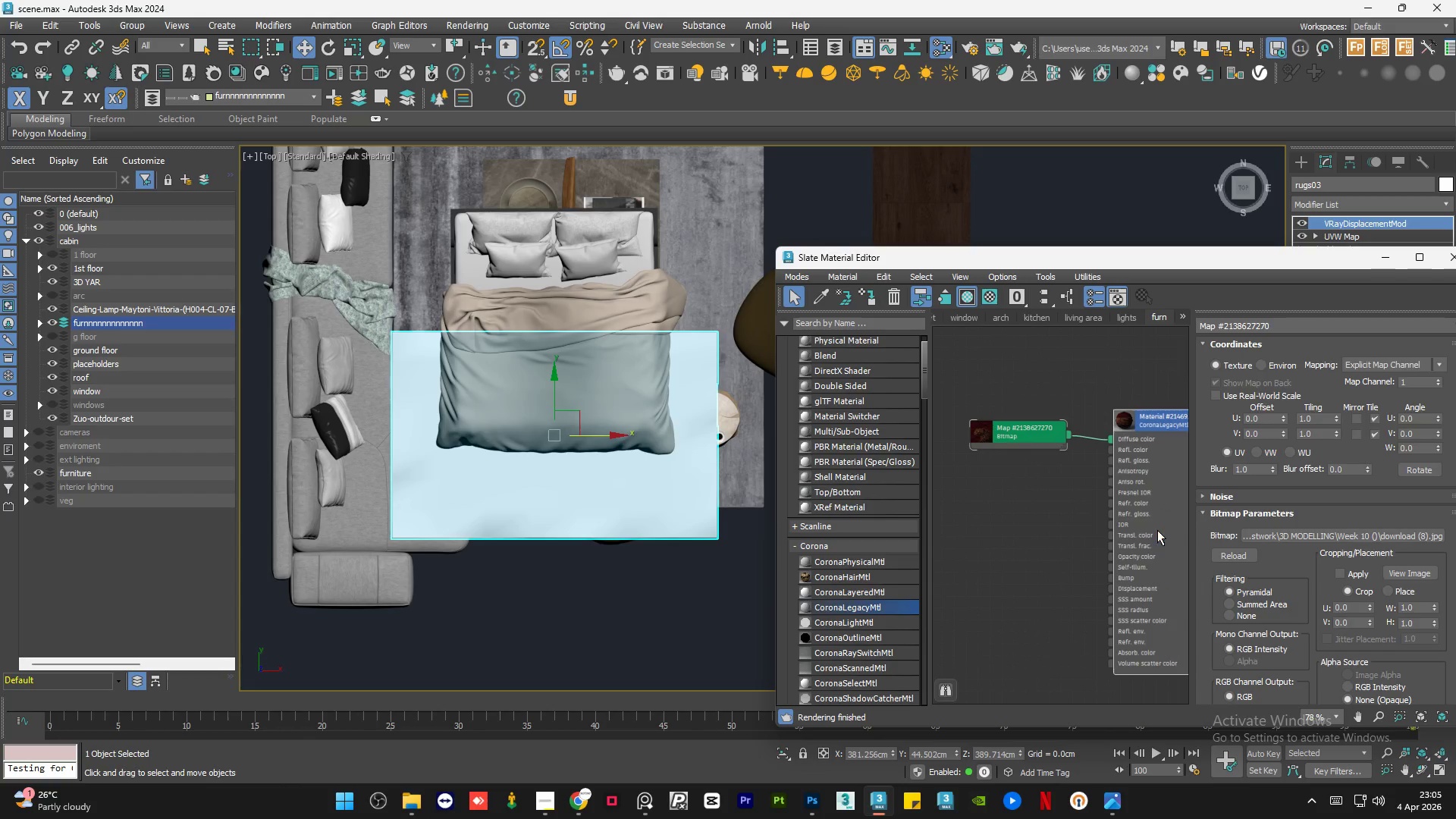 
key(Delete)
 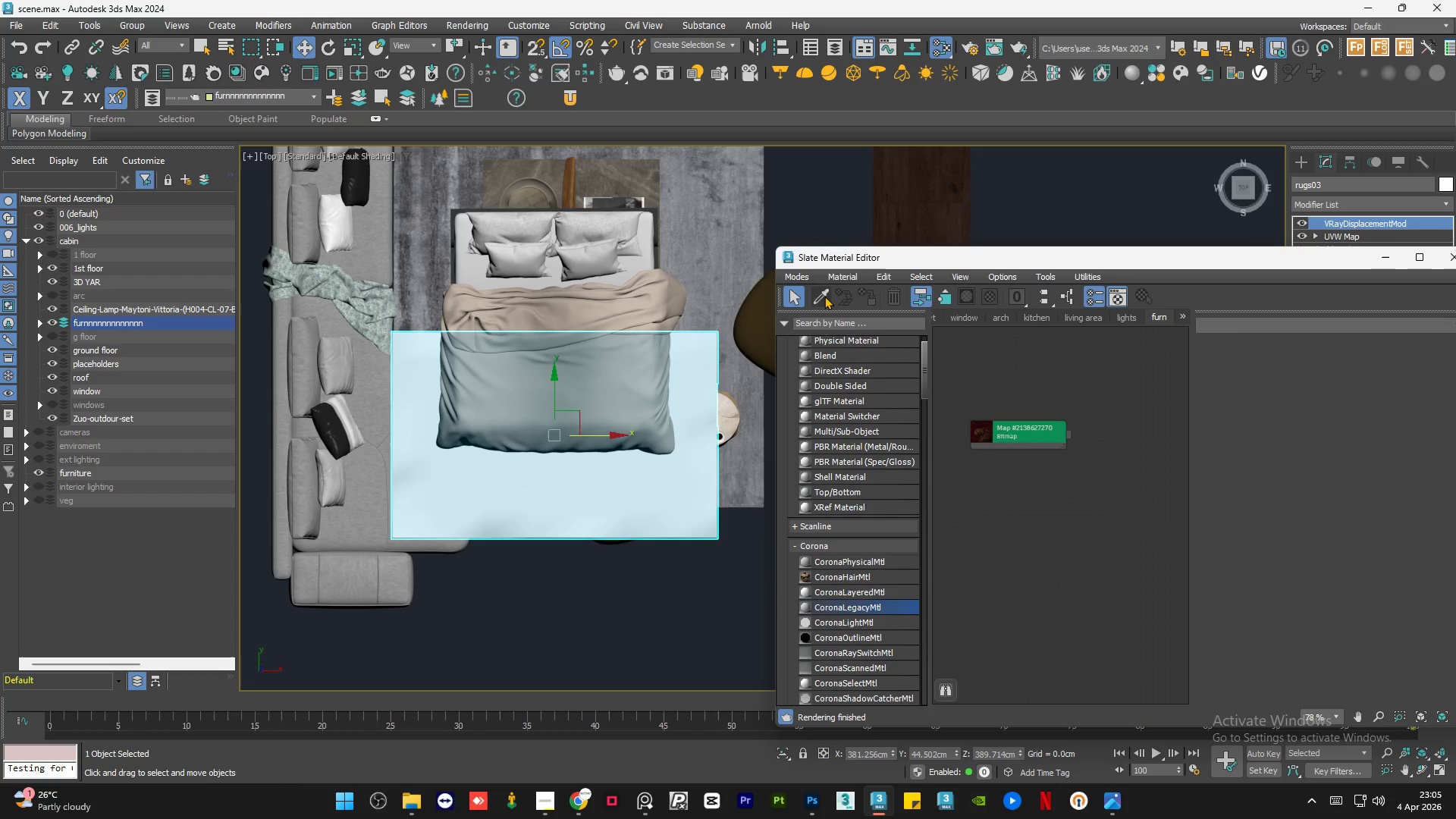 
left_click([824, 296])
 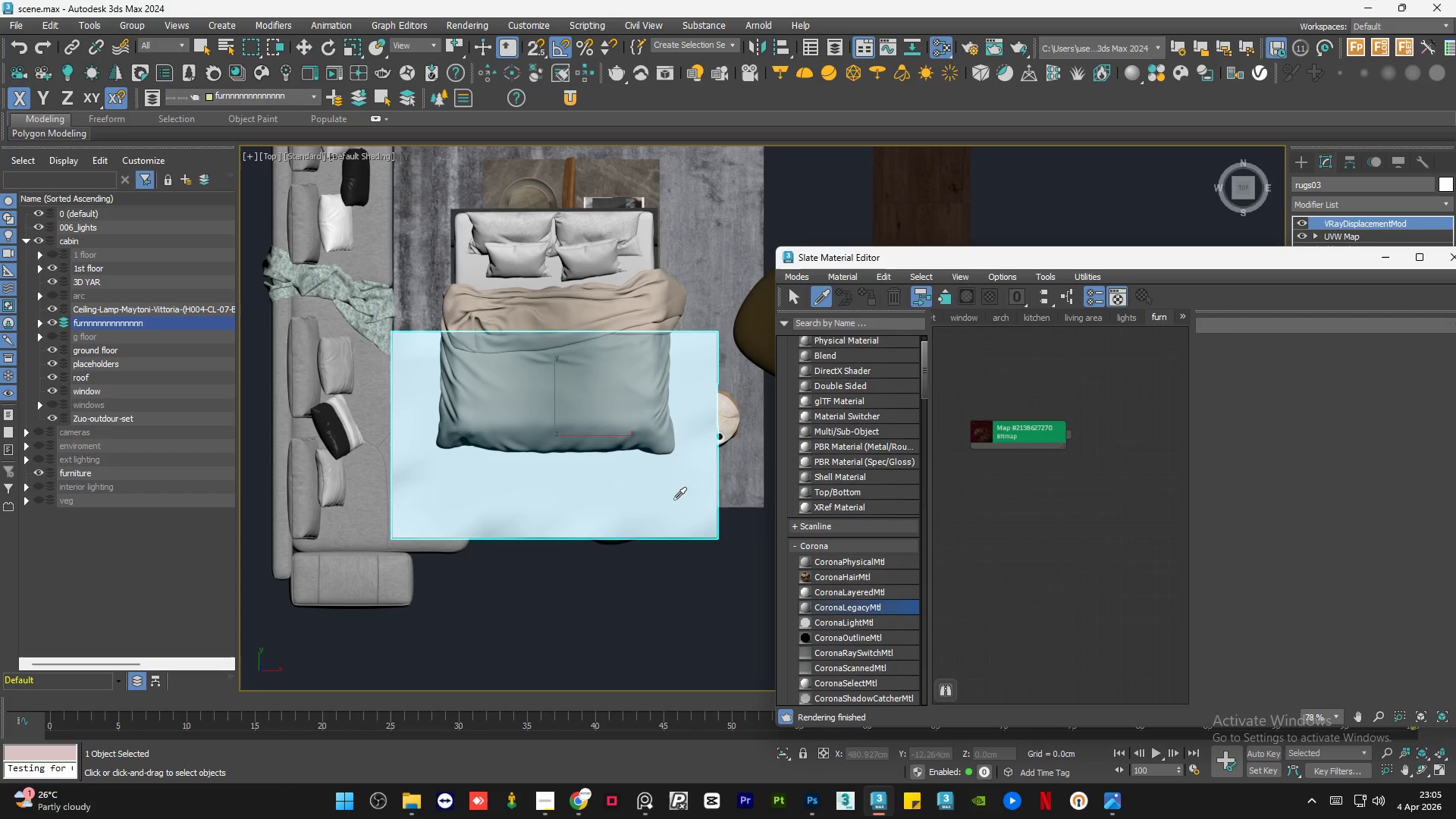 
left_click([676, 497])
 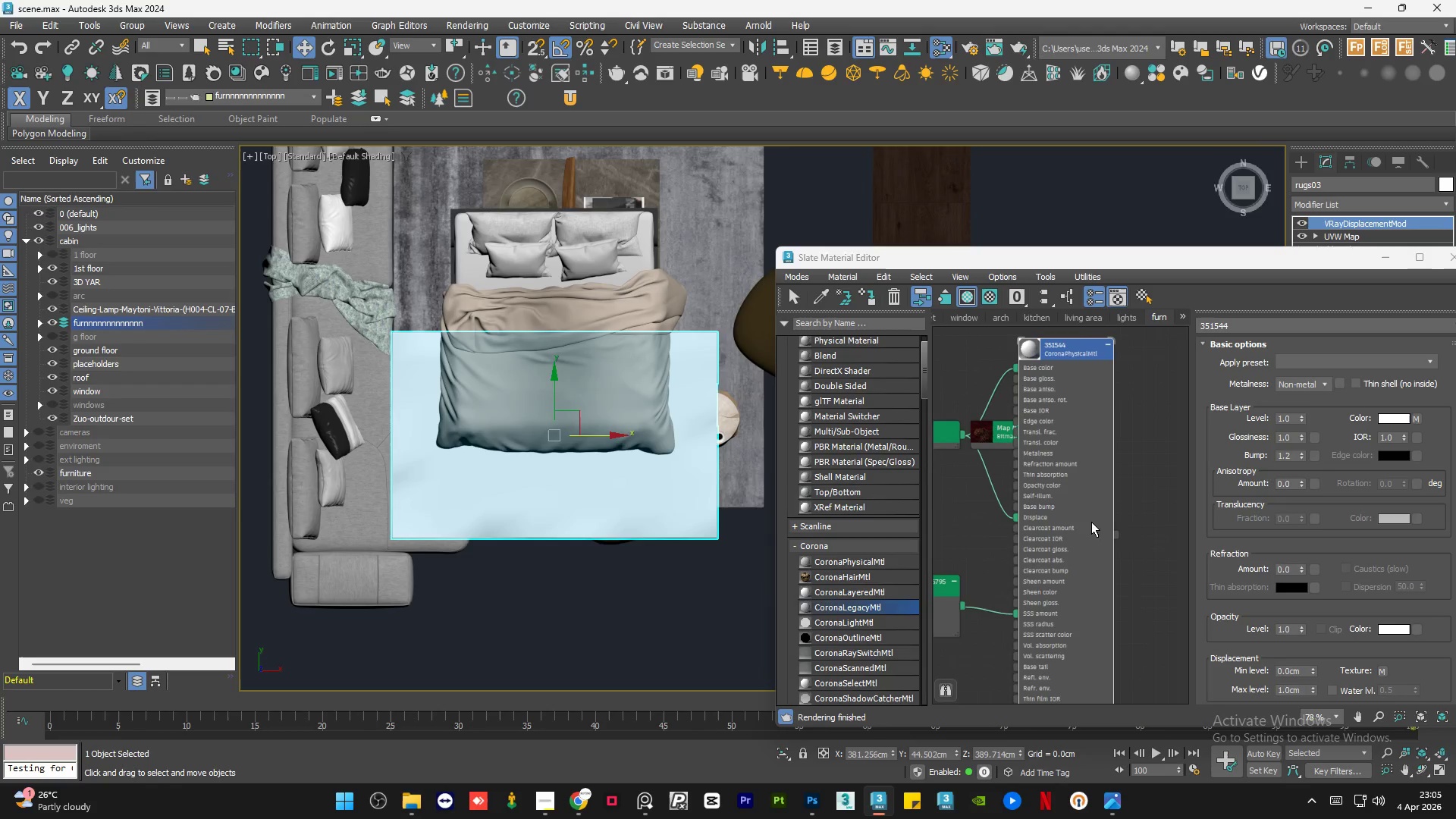 
left_click_drag(start_coordinate=[1080, 518], to_coordinate=[1153, 530])
 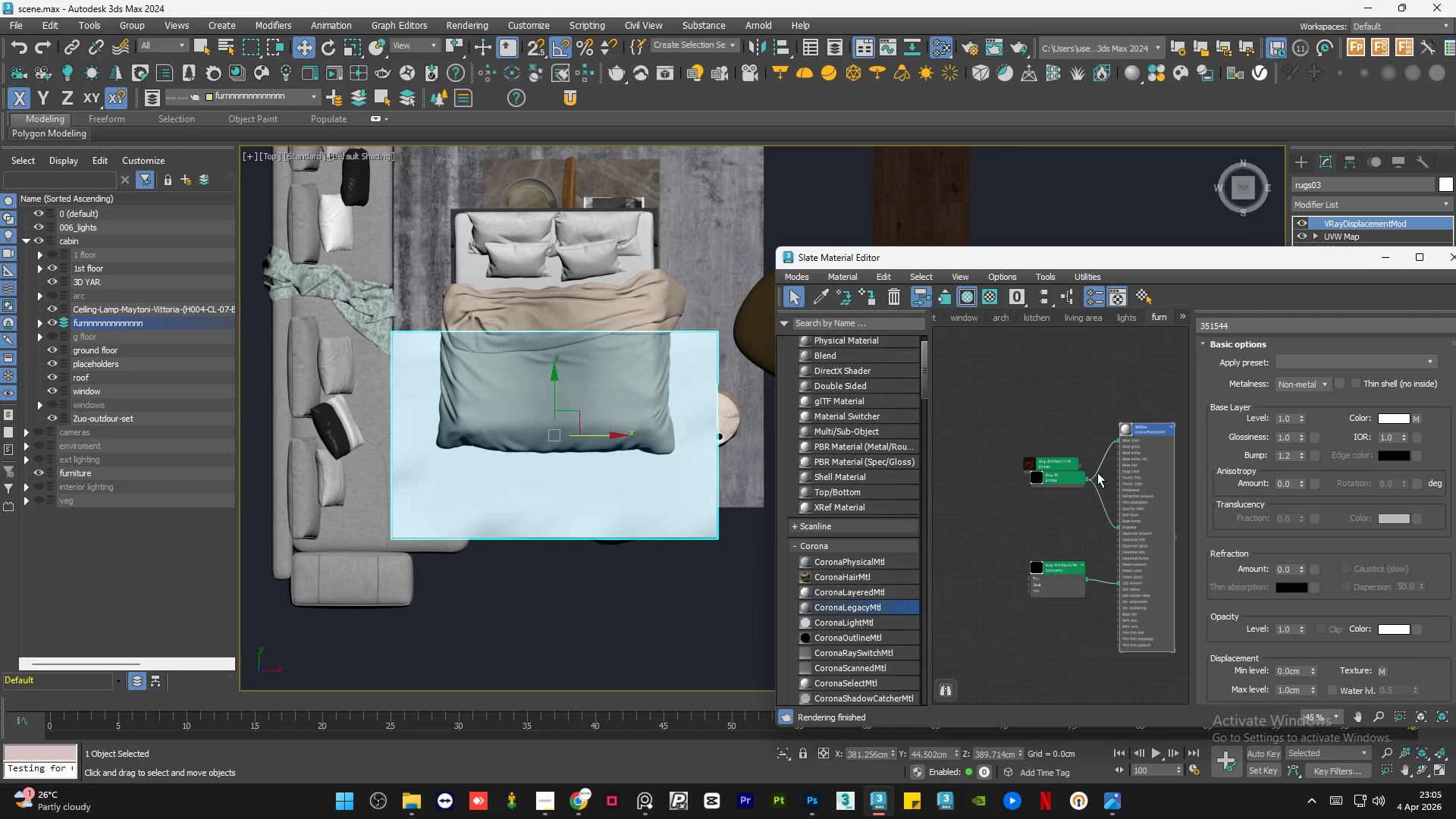 
left_click_drag(start_coordinate=[1015, 450], to_coordinate=[1031, 438])
 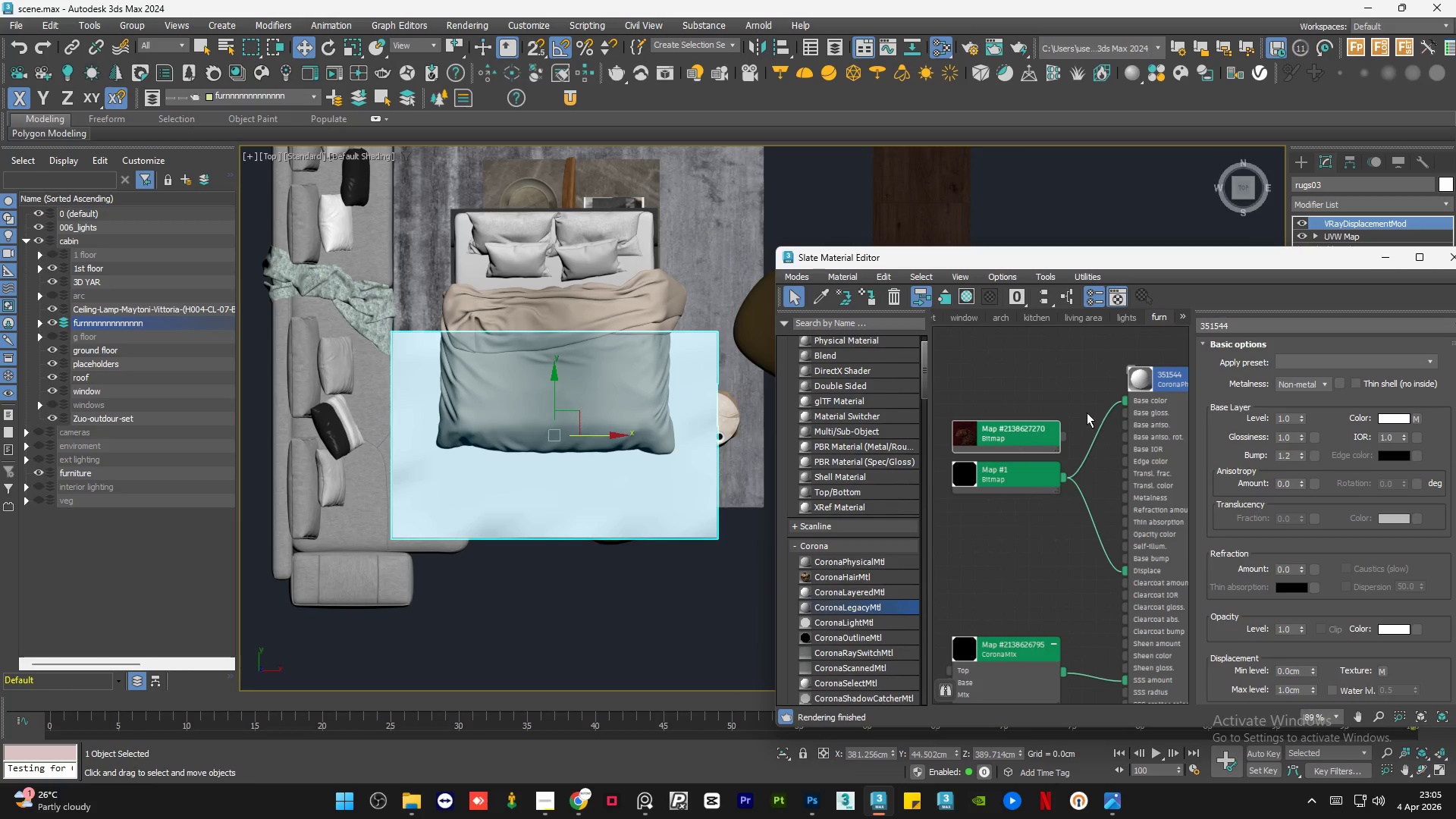 
left_click([1034, 639])
 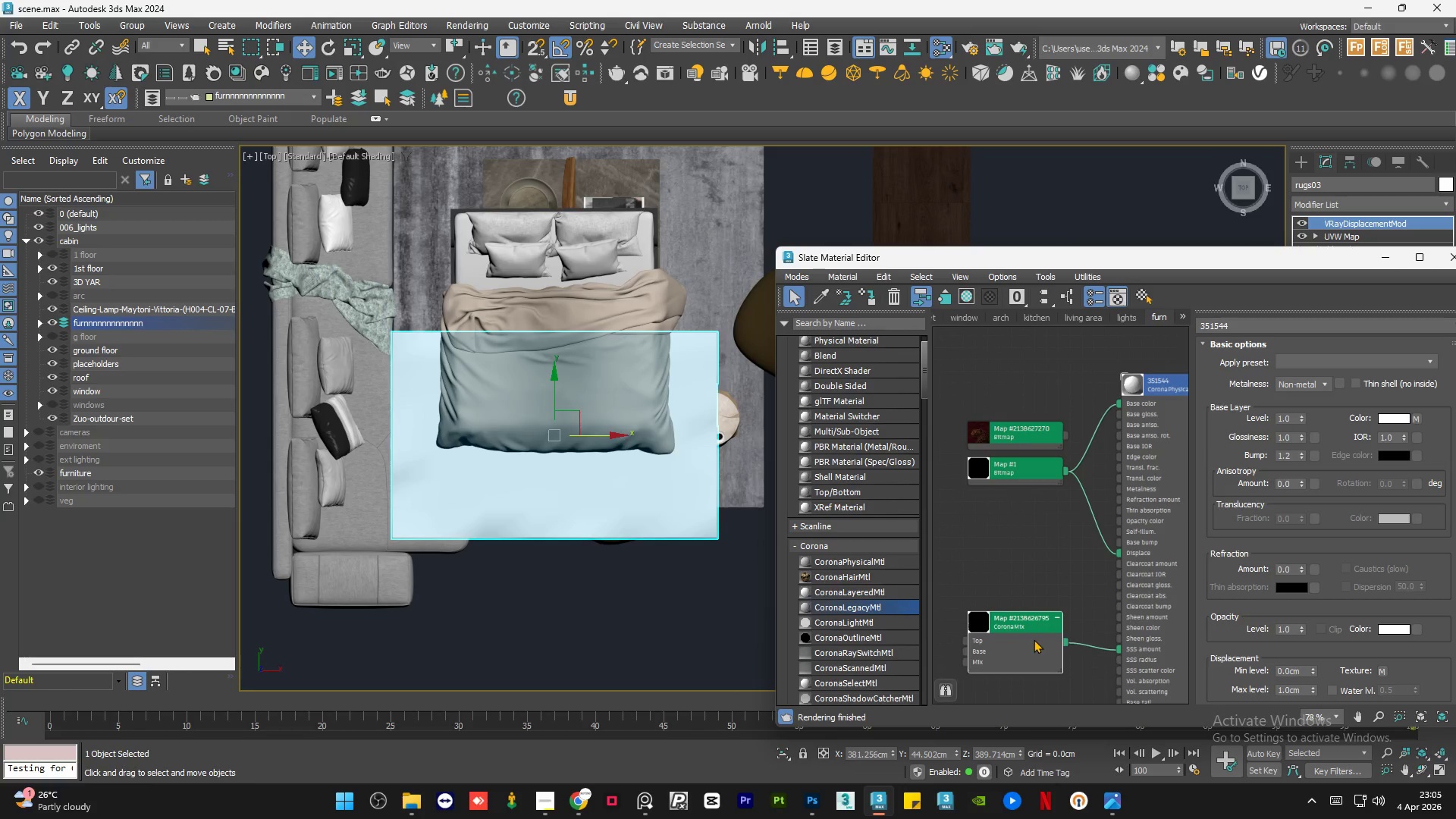 
key(Delete)
 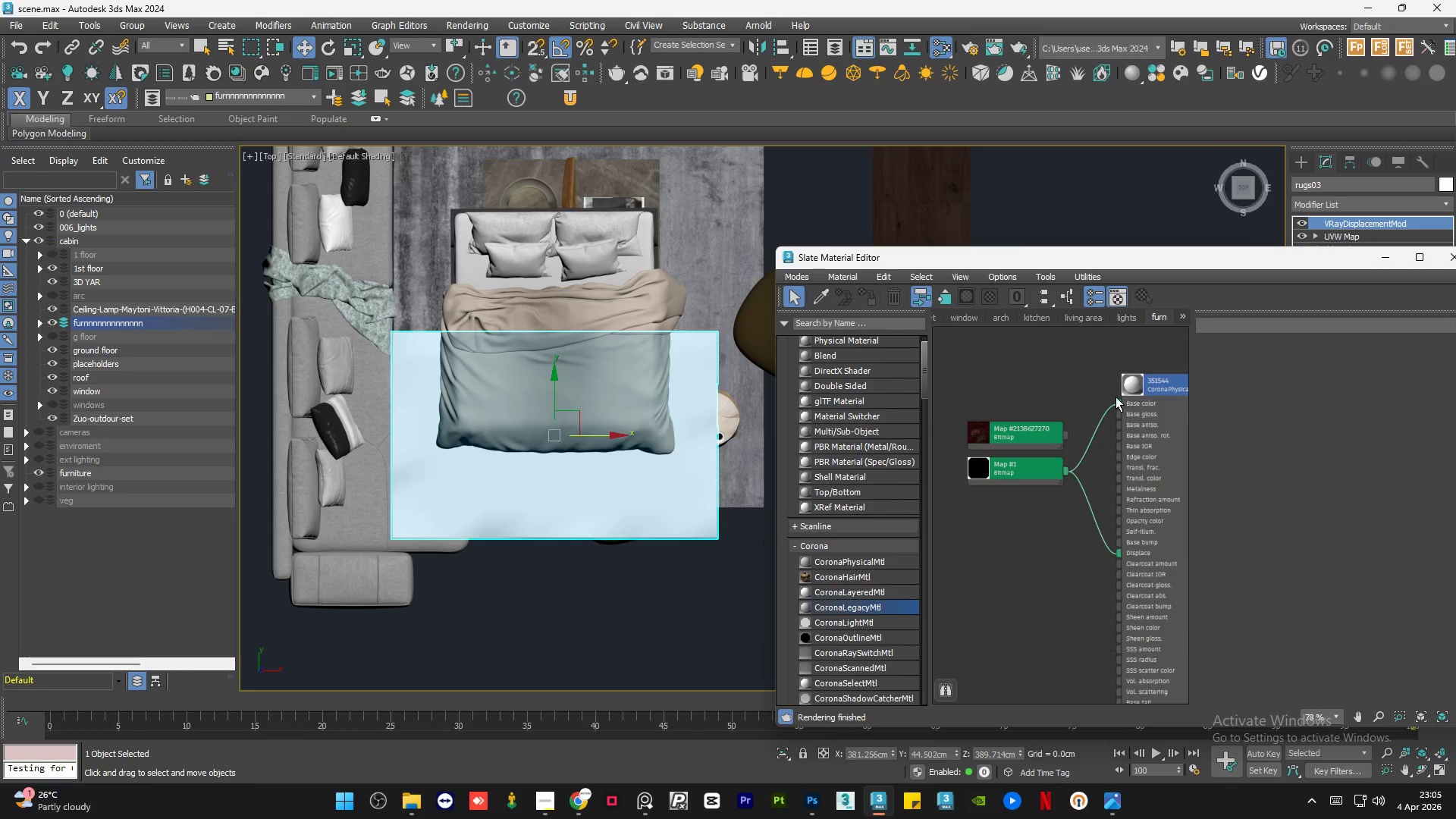 
left_click_drag(start_coordinate=[1027, 466], to_coordinate=[1131, 413])
 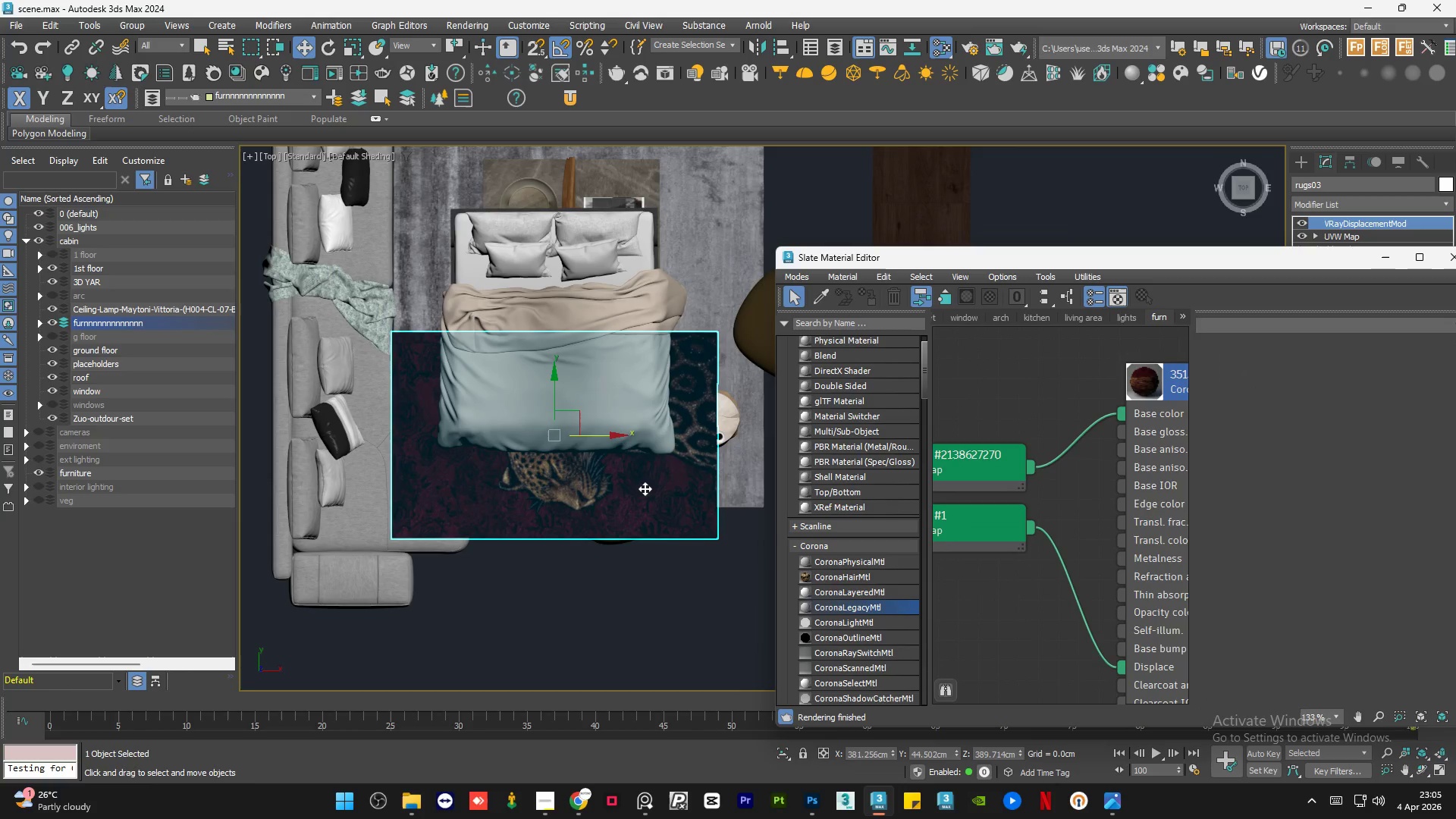 
scroll: coordinate [1150, 399], scroll_direction: up, amount: 6.0
 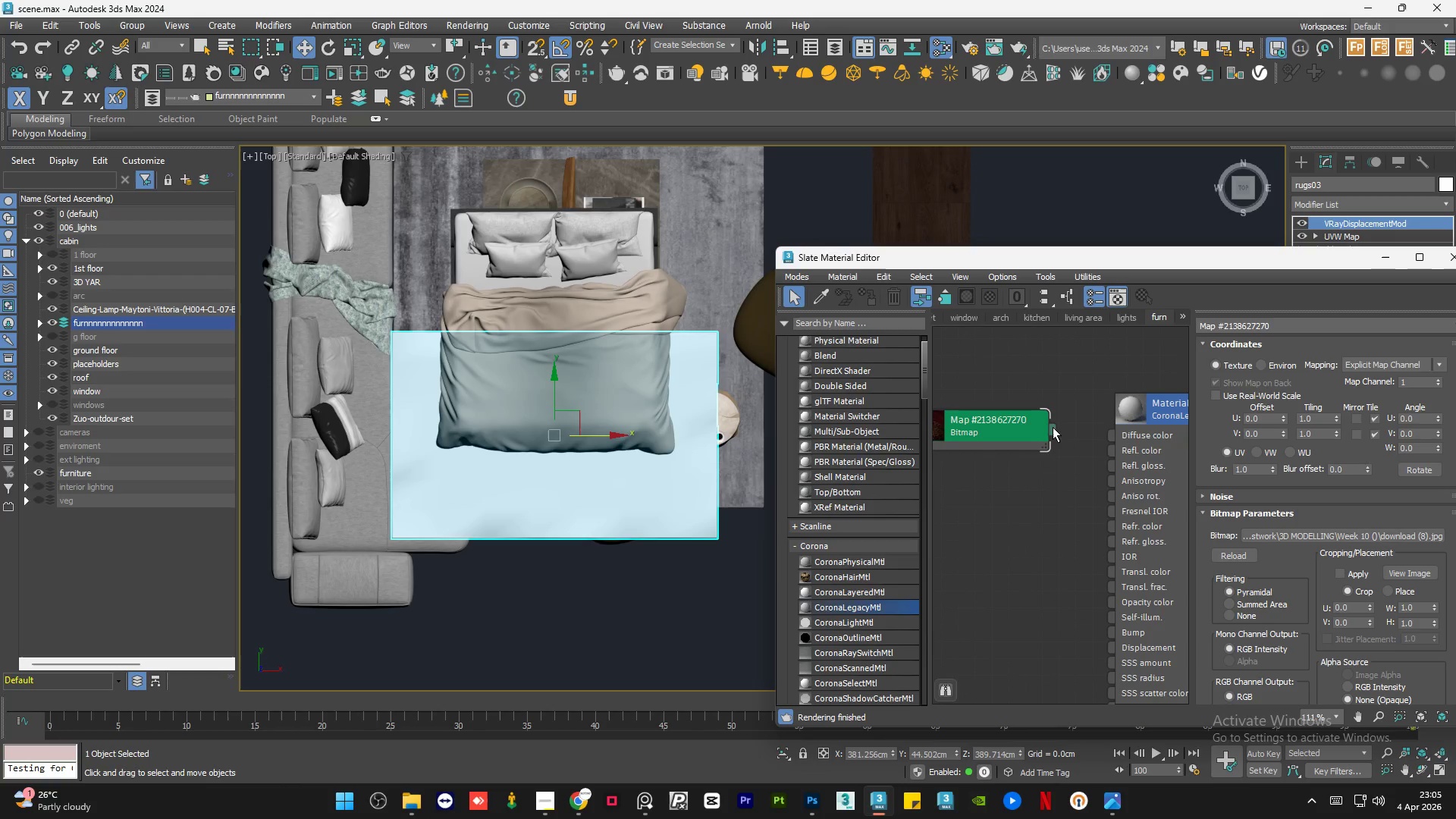 
scroll: coordinate [1106, 447], scroll_direction: down, amount: 3.0
 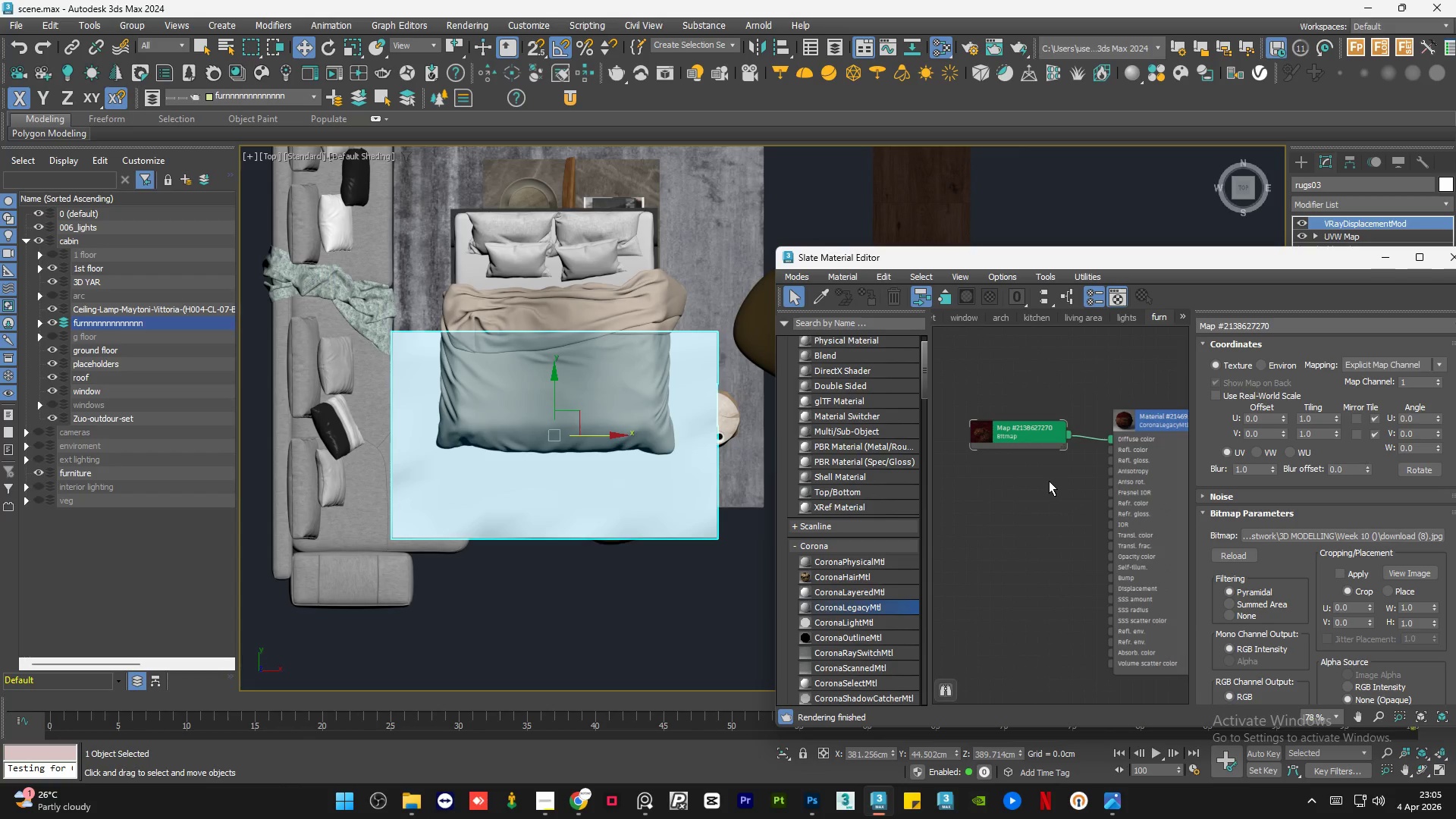 
double_click([1018, 463])
 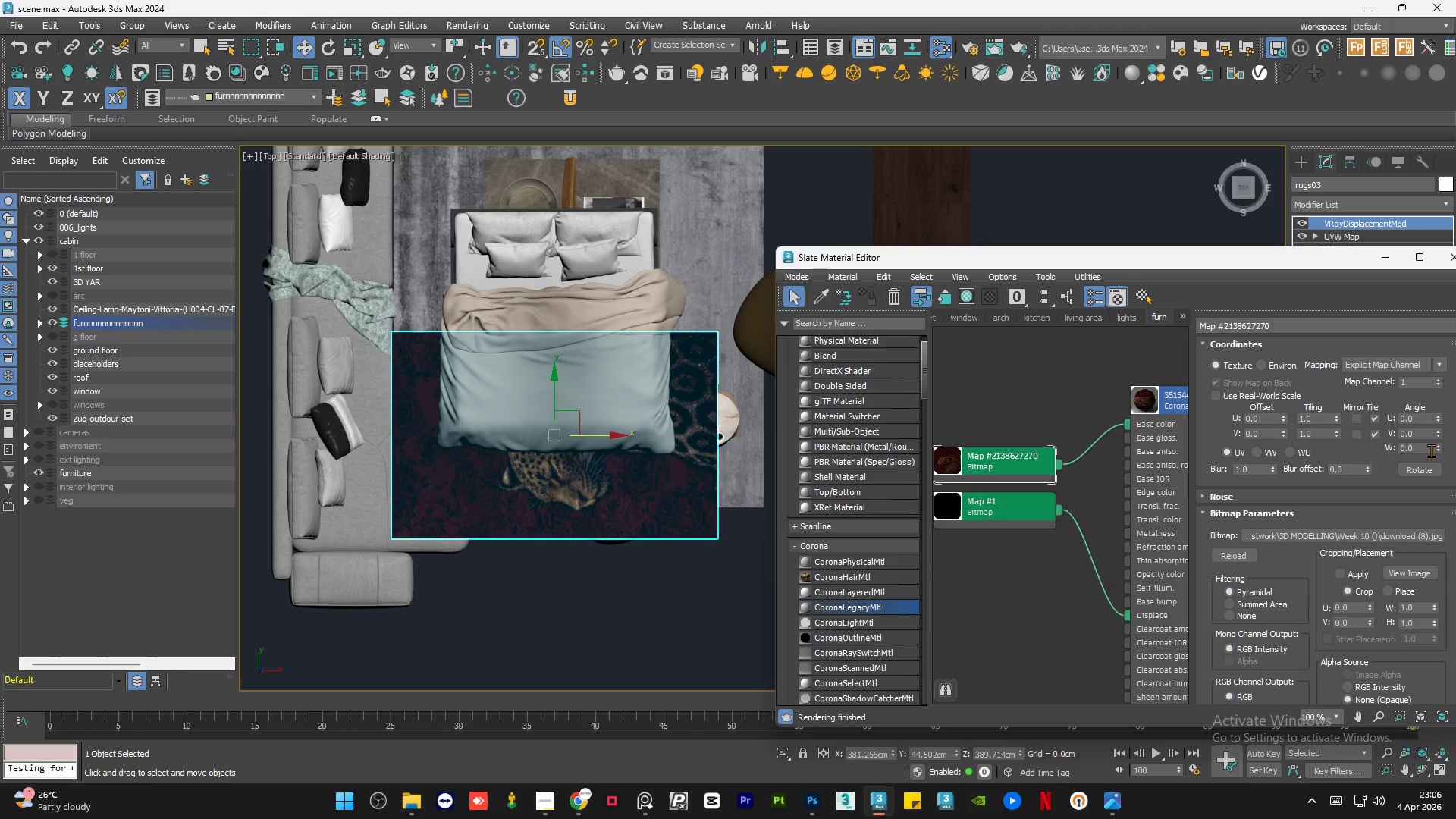 
double_click([1427, 448])
 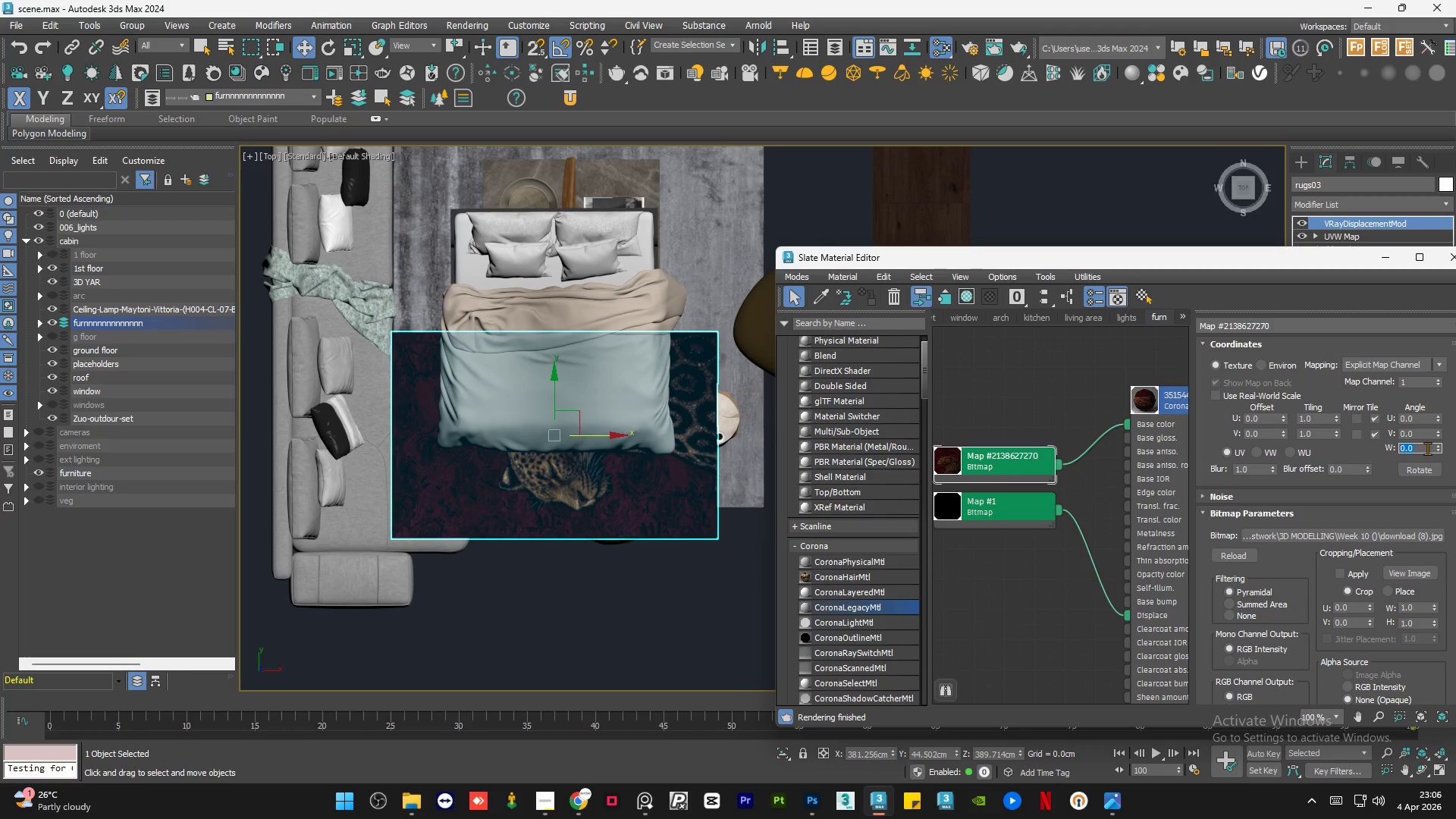 
key(Numpad9)
 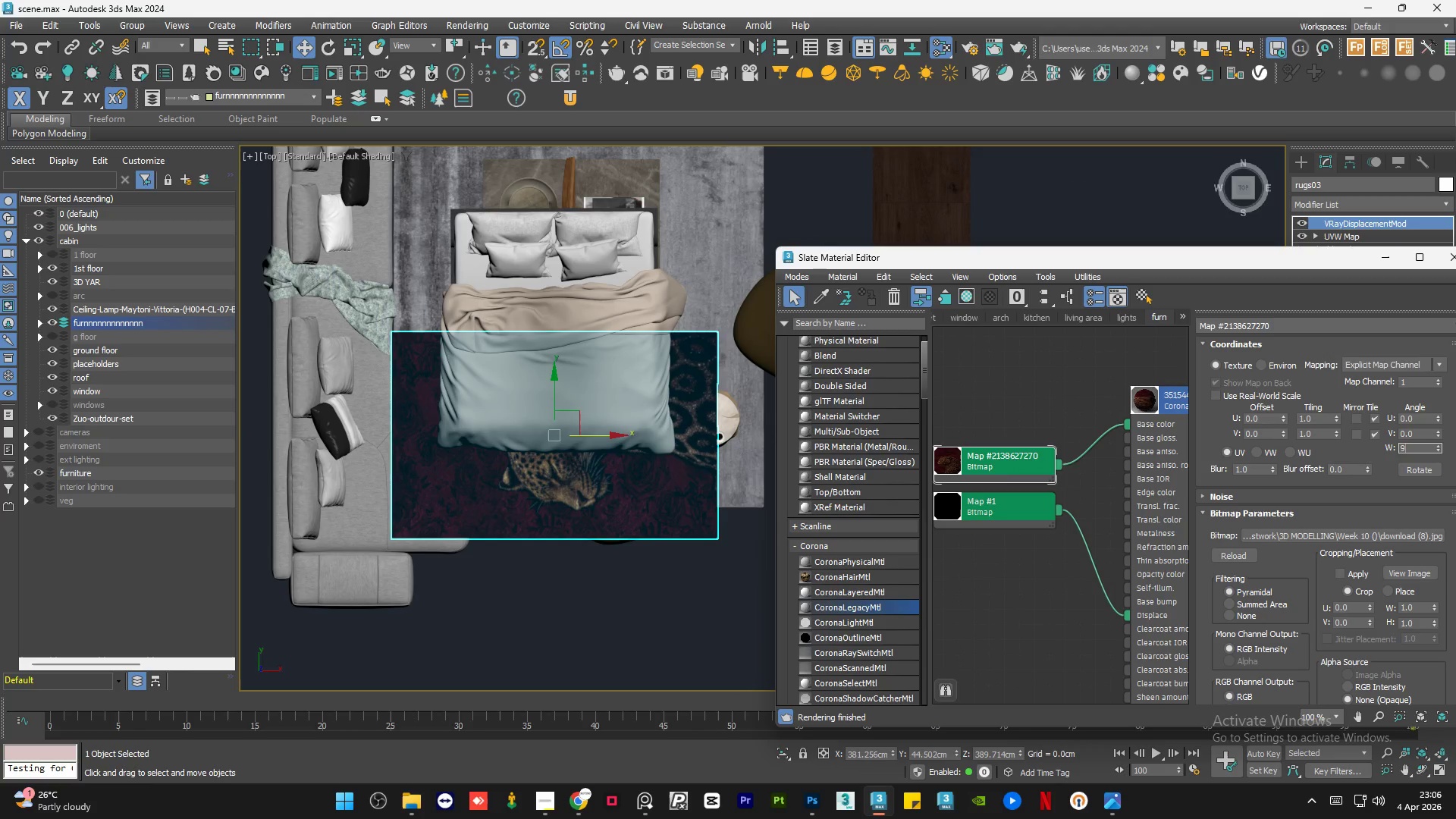 
key(Numpad0)
 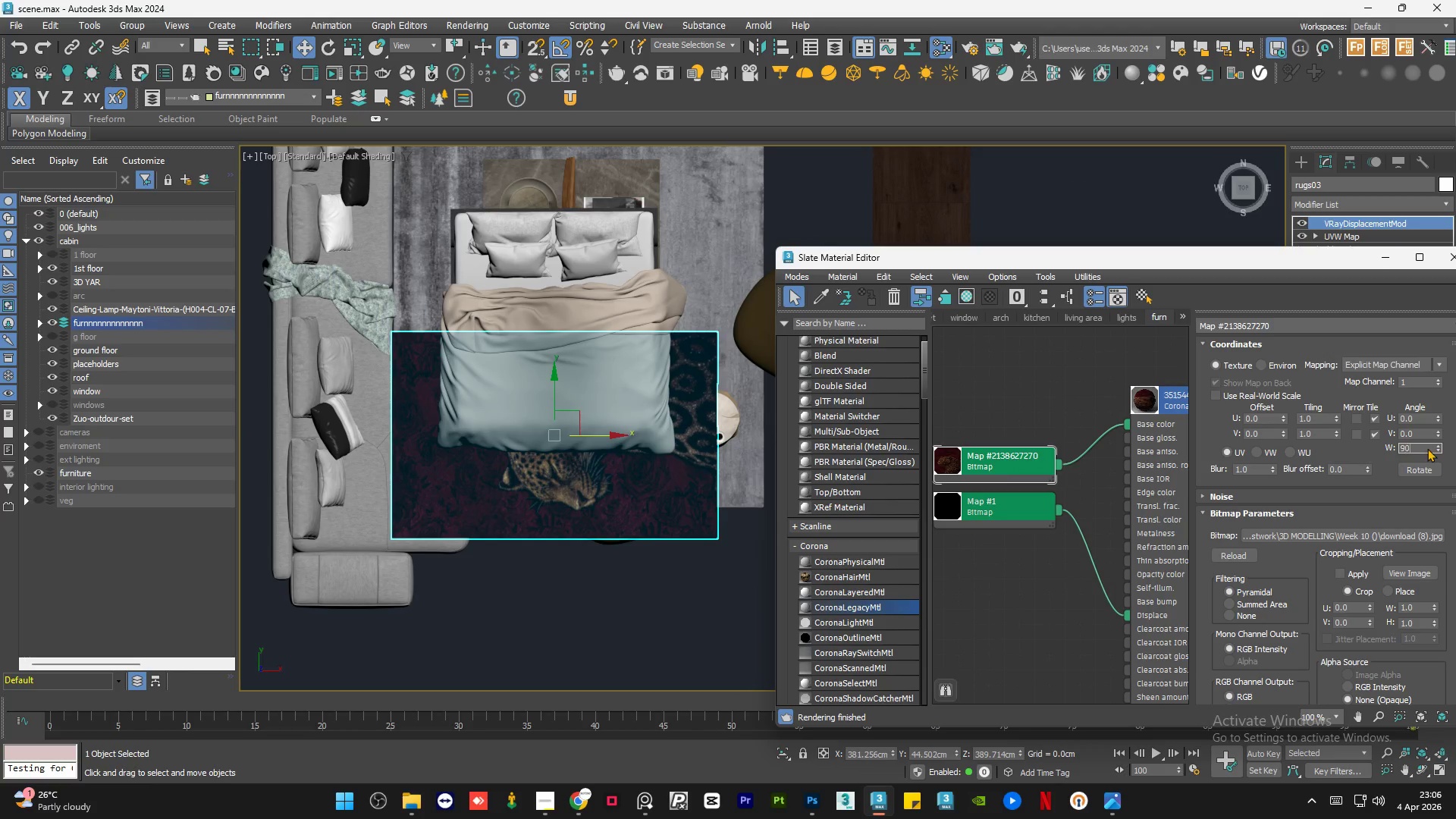 
key(NumpadEnter)
 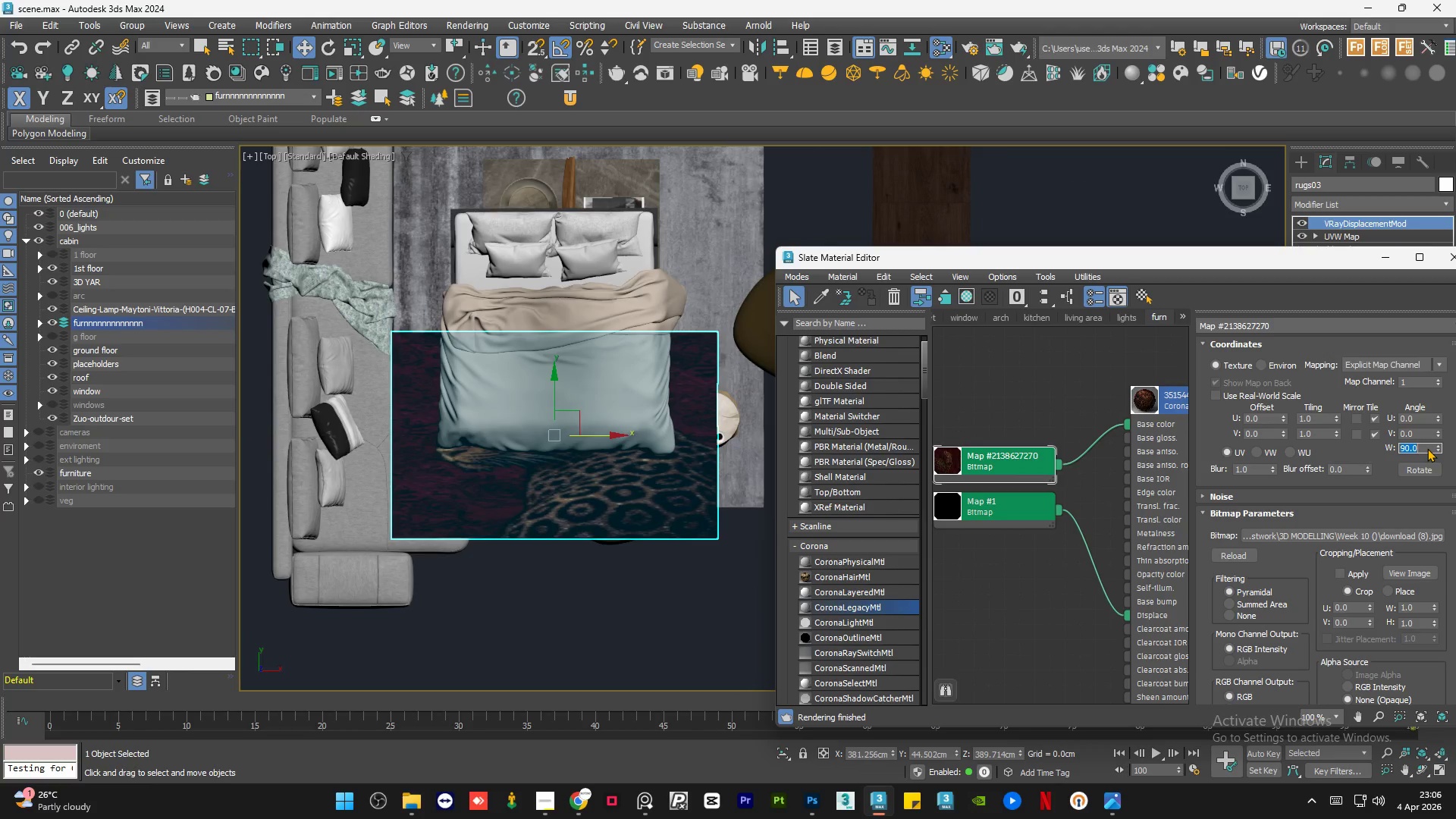 
key(Numpad0)
 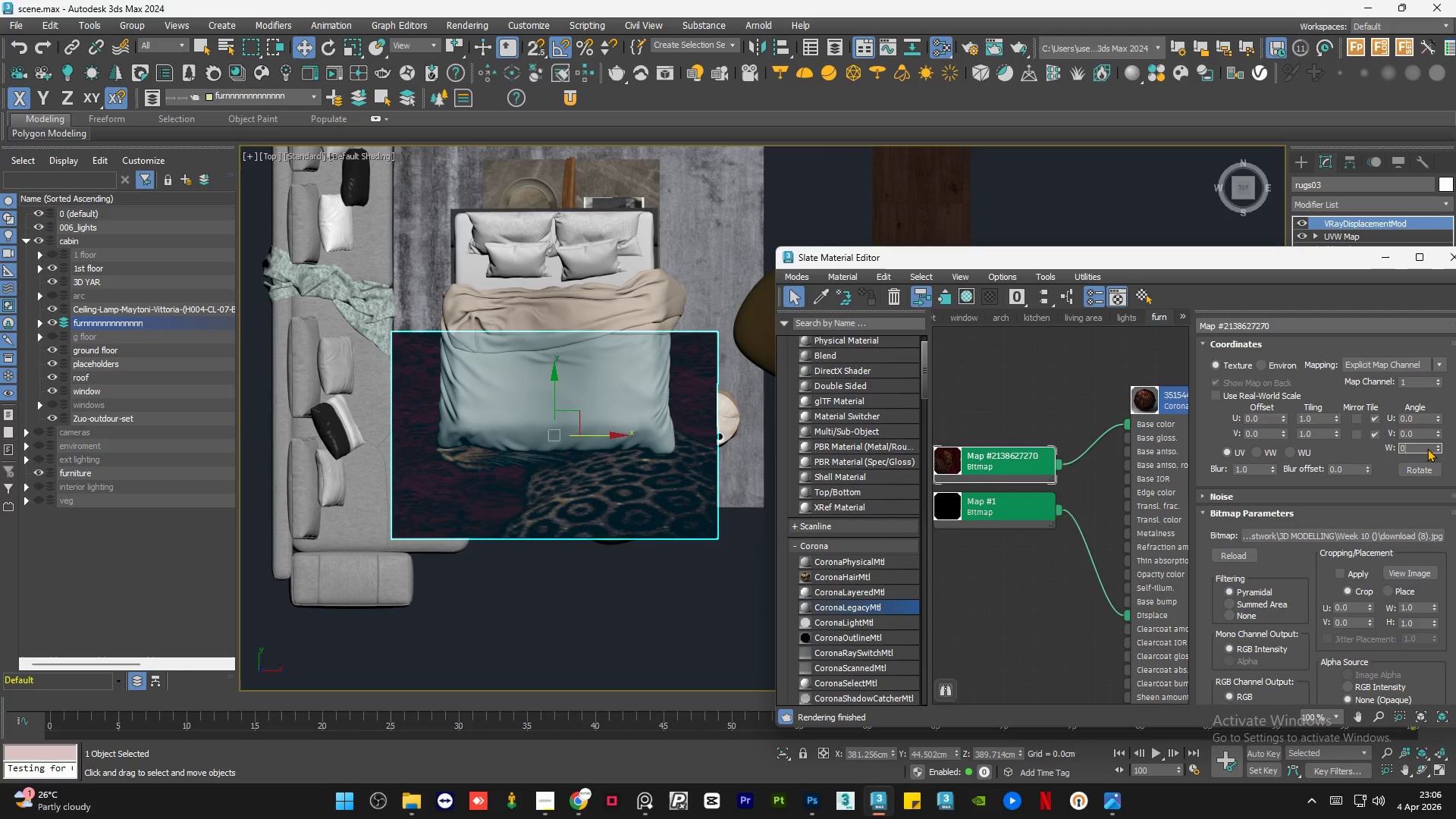 
key(NumpadEnter)
 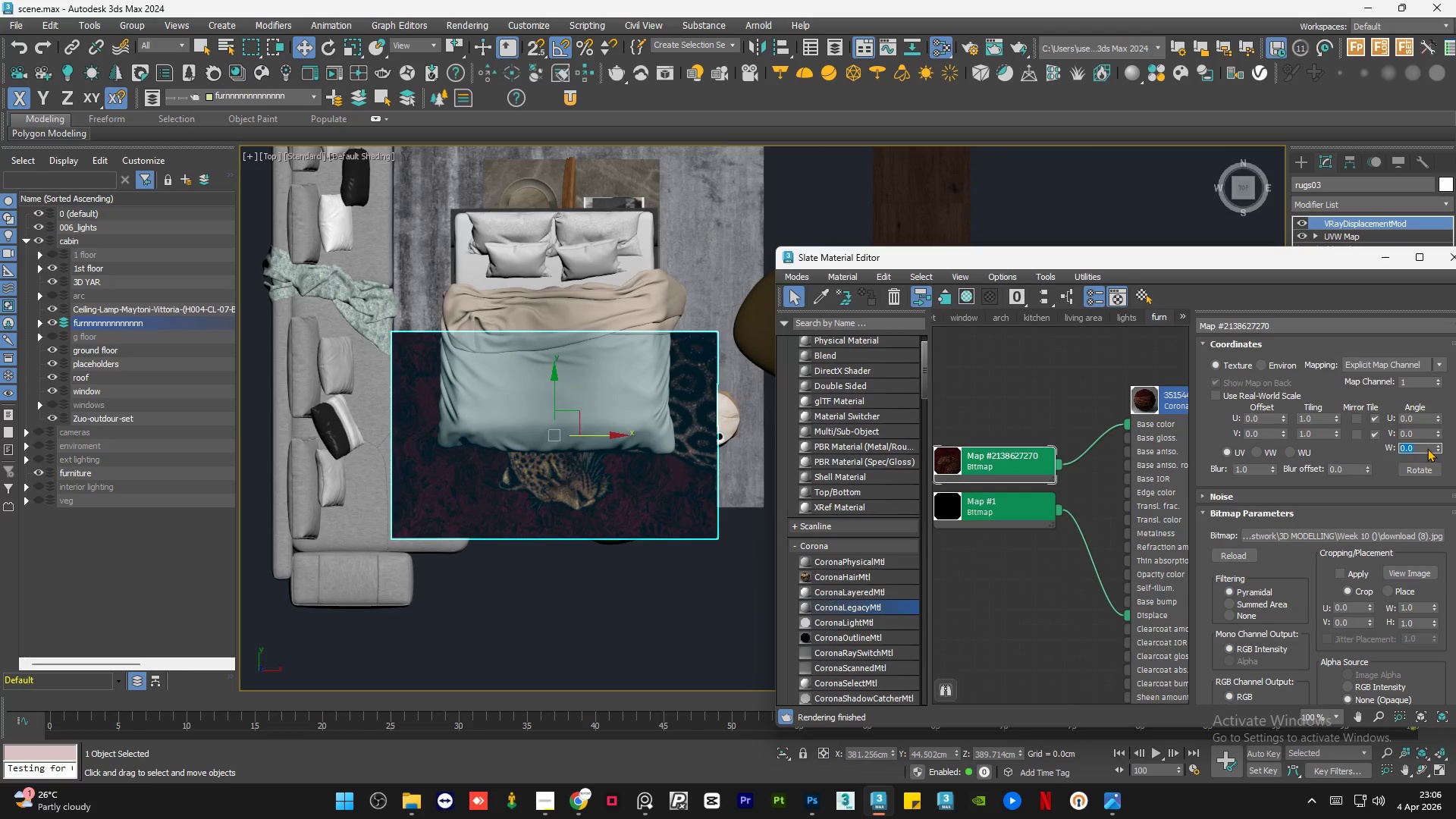 
scroll: coordinate [1091, 510], scroll_direction: down, amount: 3.0
 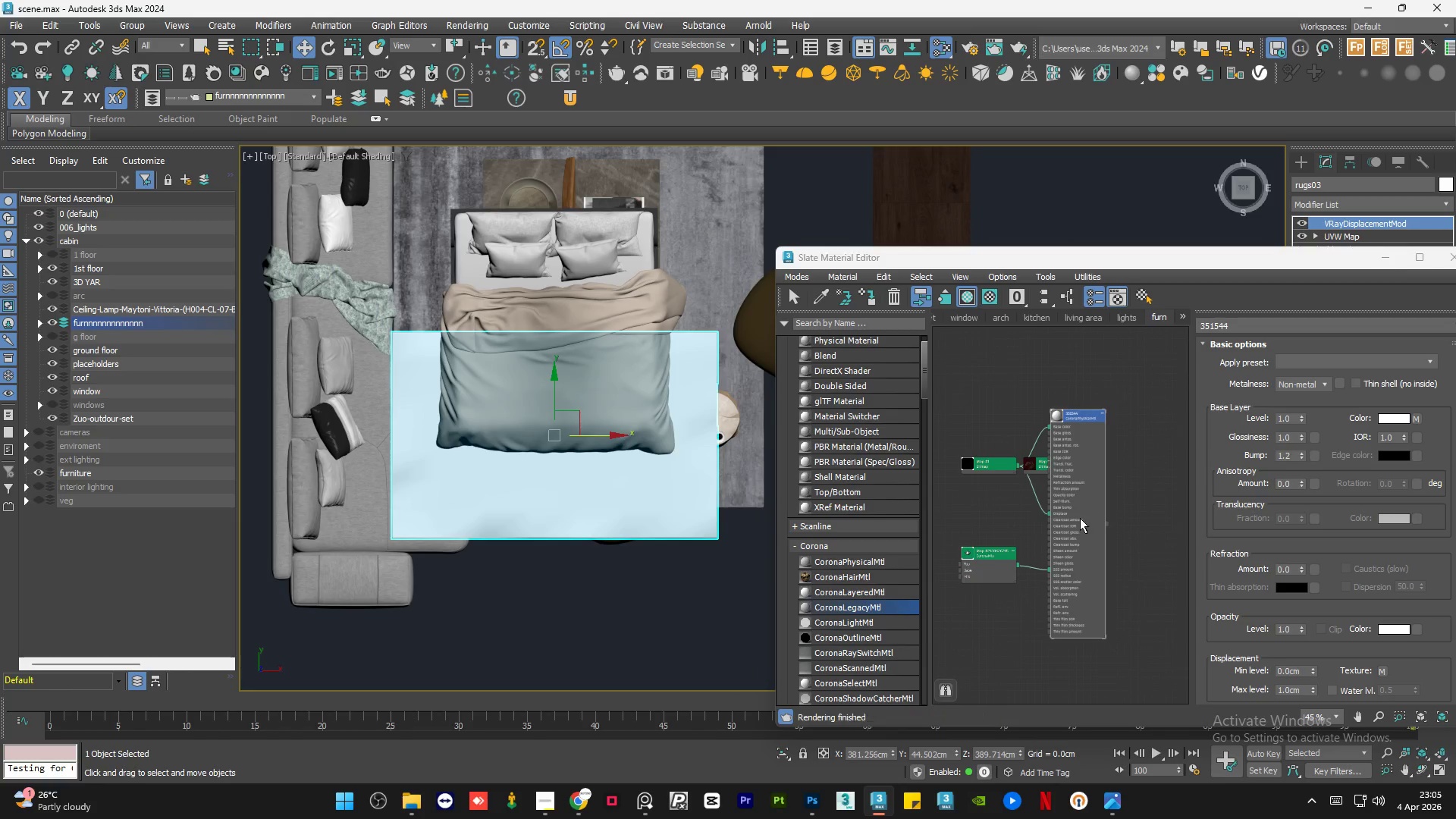 
key(NumpadSubtract)
 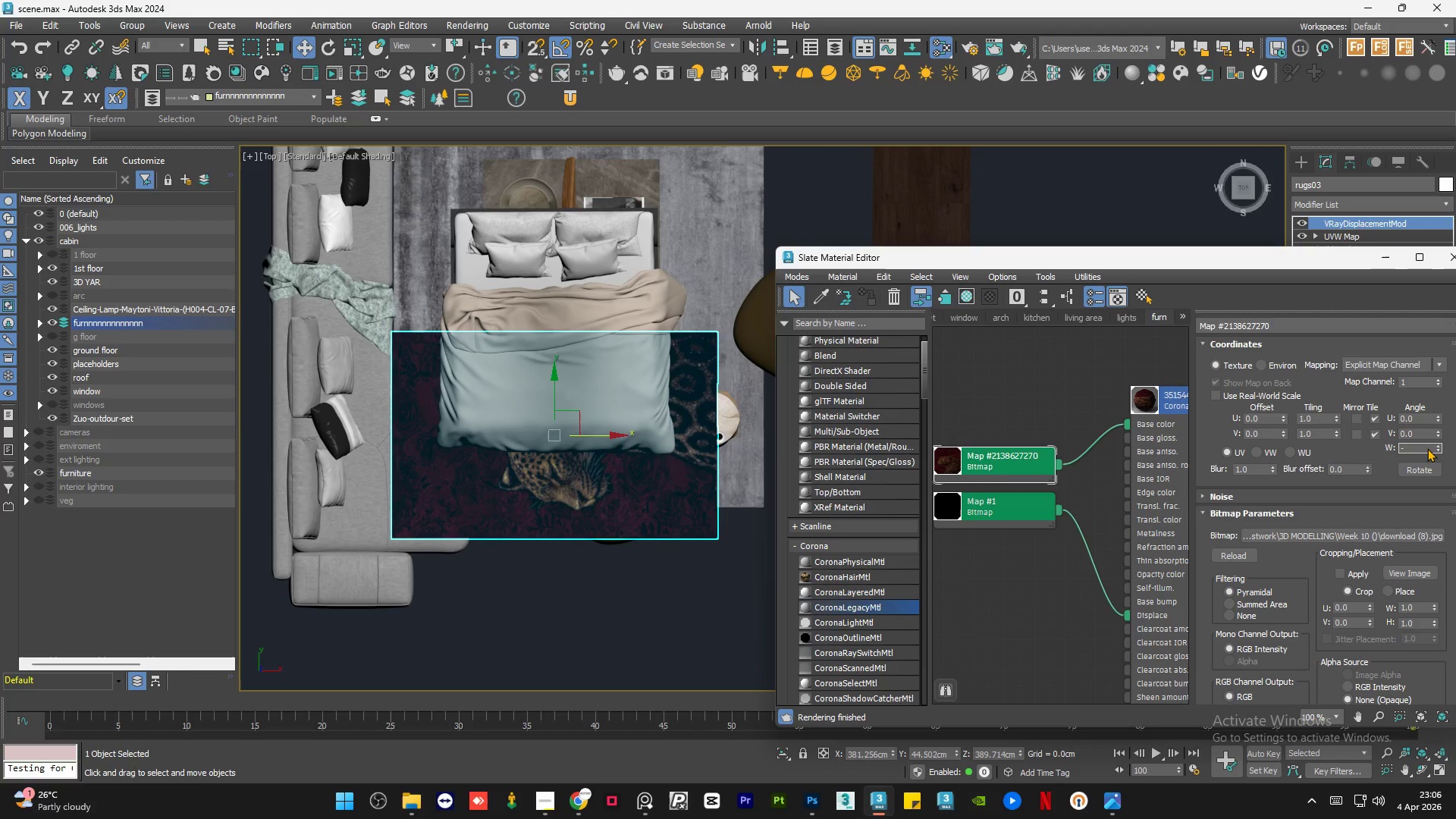 
key(Backspace)
 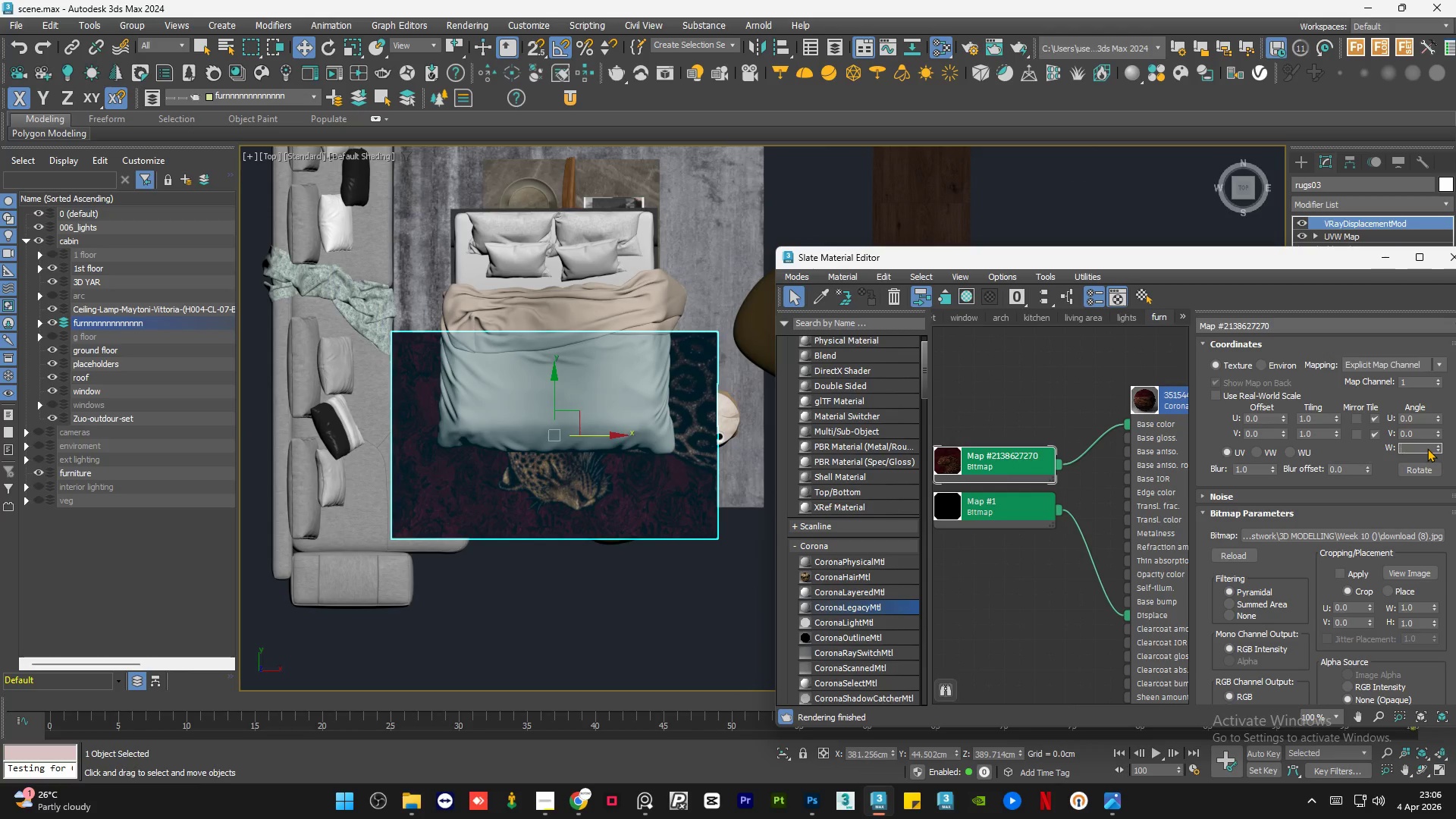 
key(Backspace)
 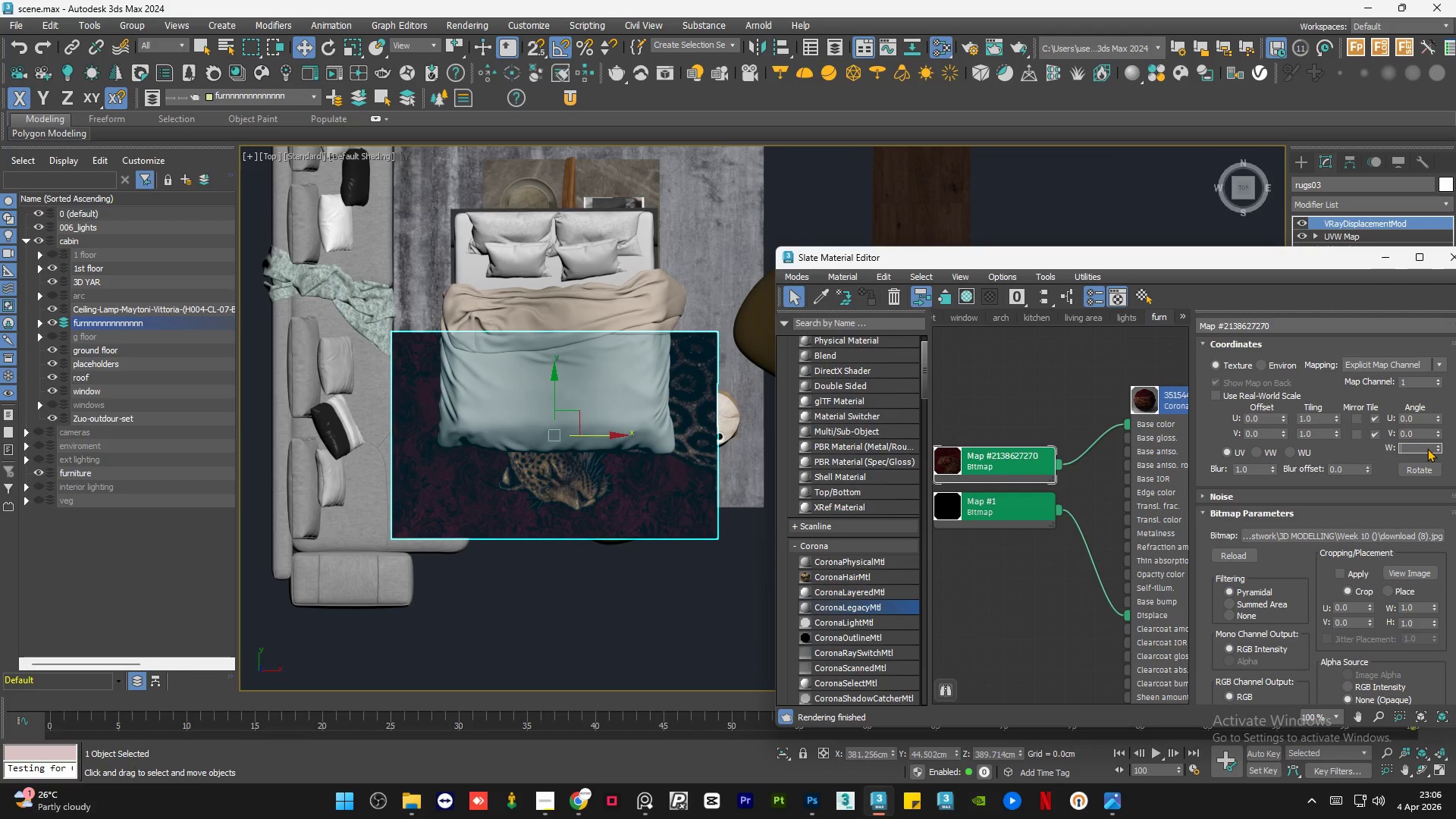 
scroll: coordinate [1134, 513], scroll_direction: up, amount: 4.0
 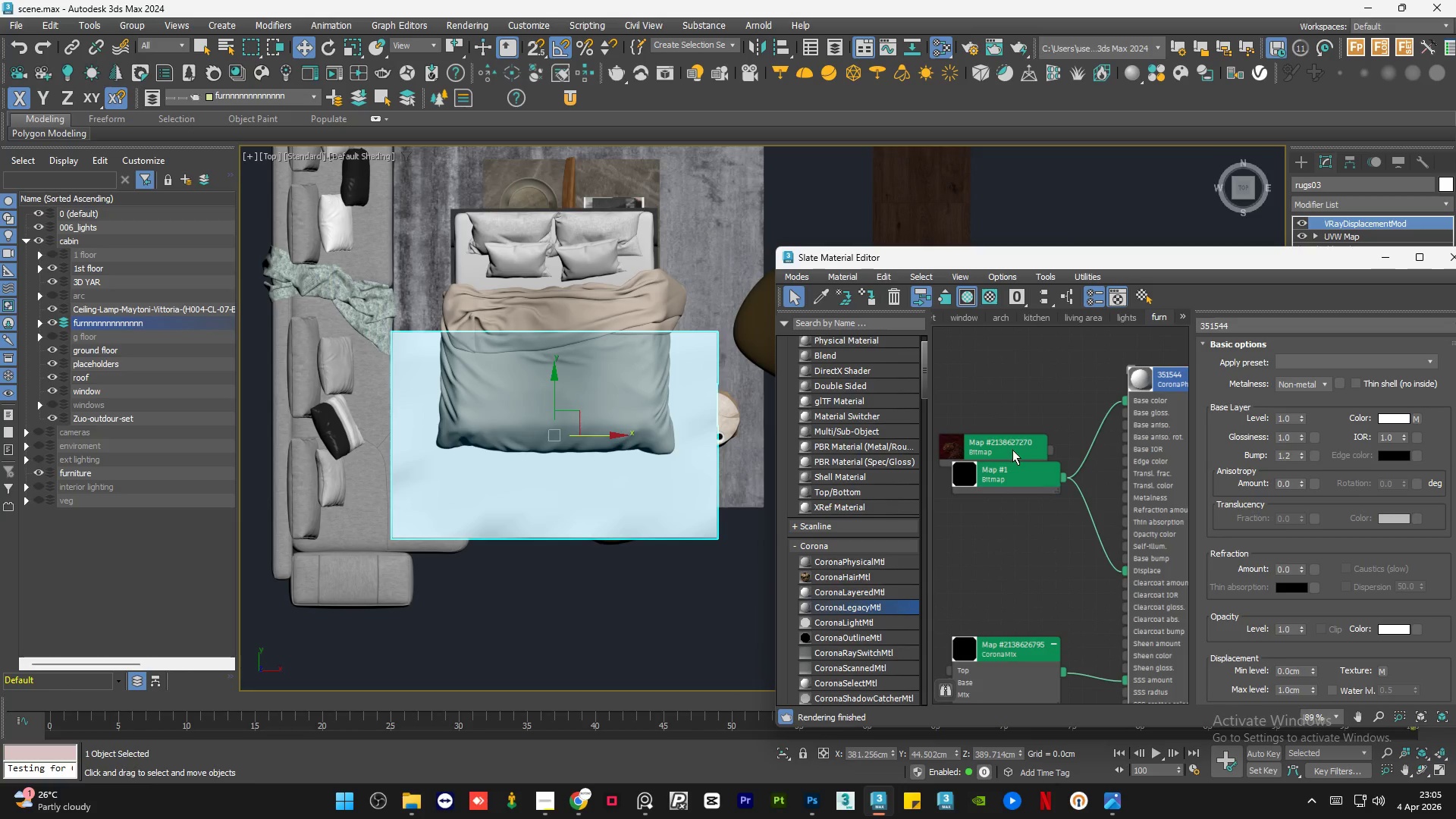 
key(Backspace)
 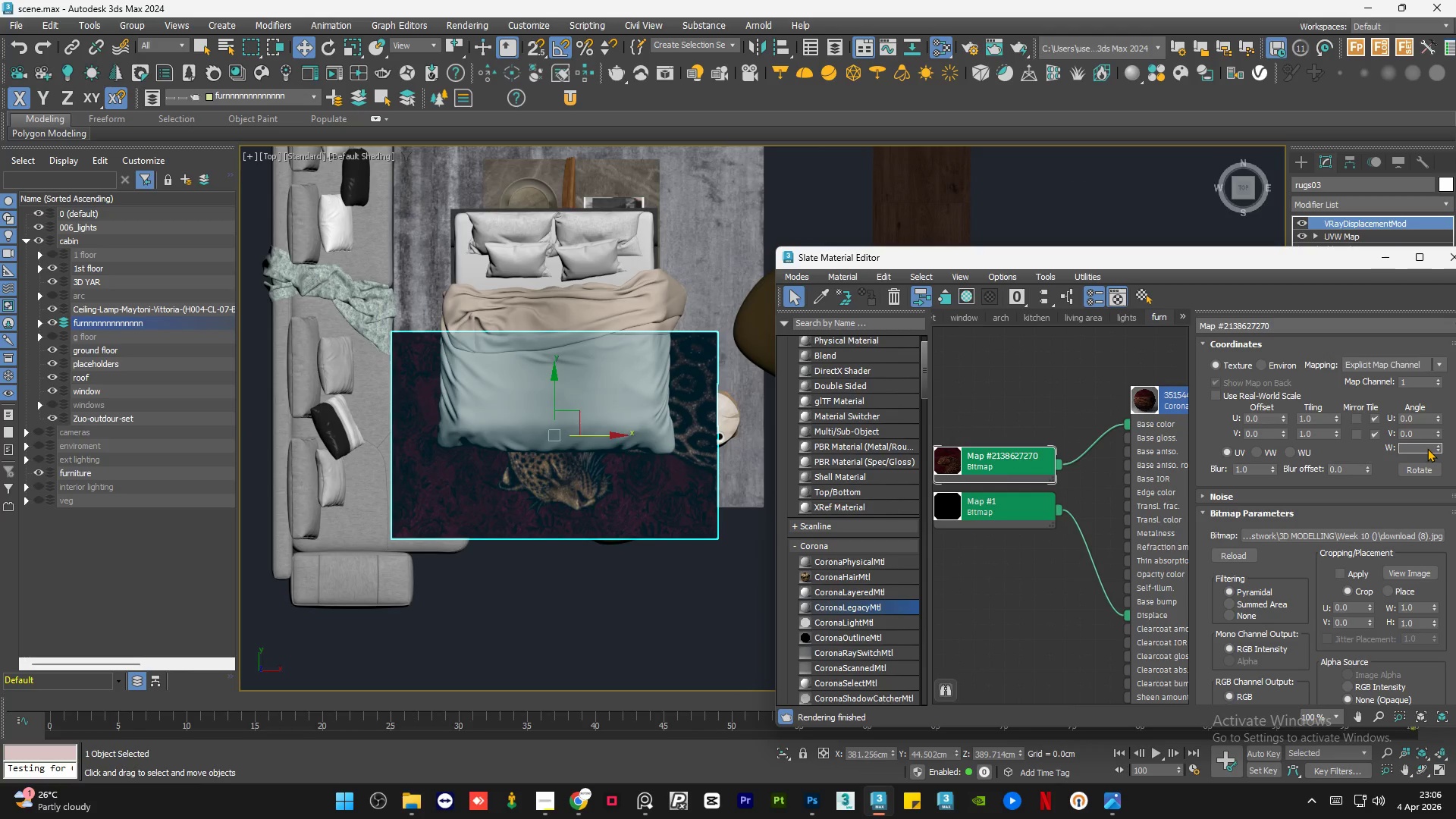 
key(Numpad1)
 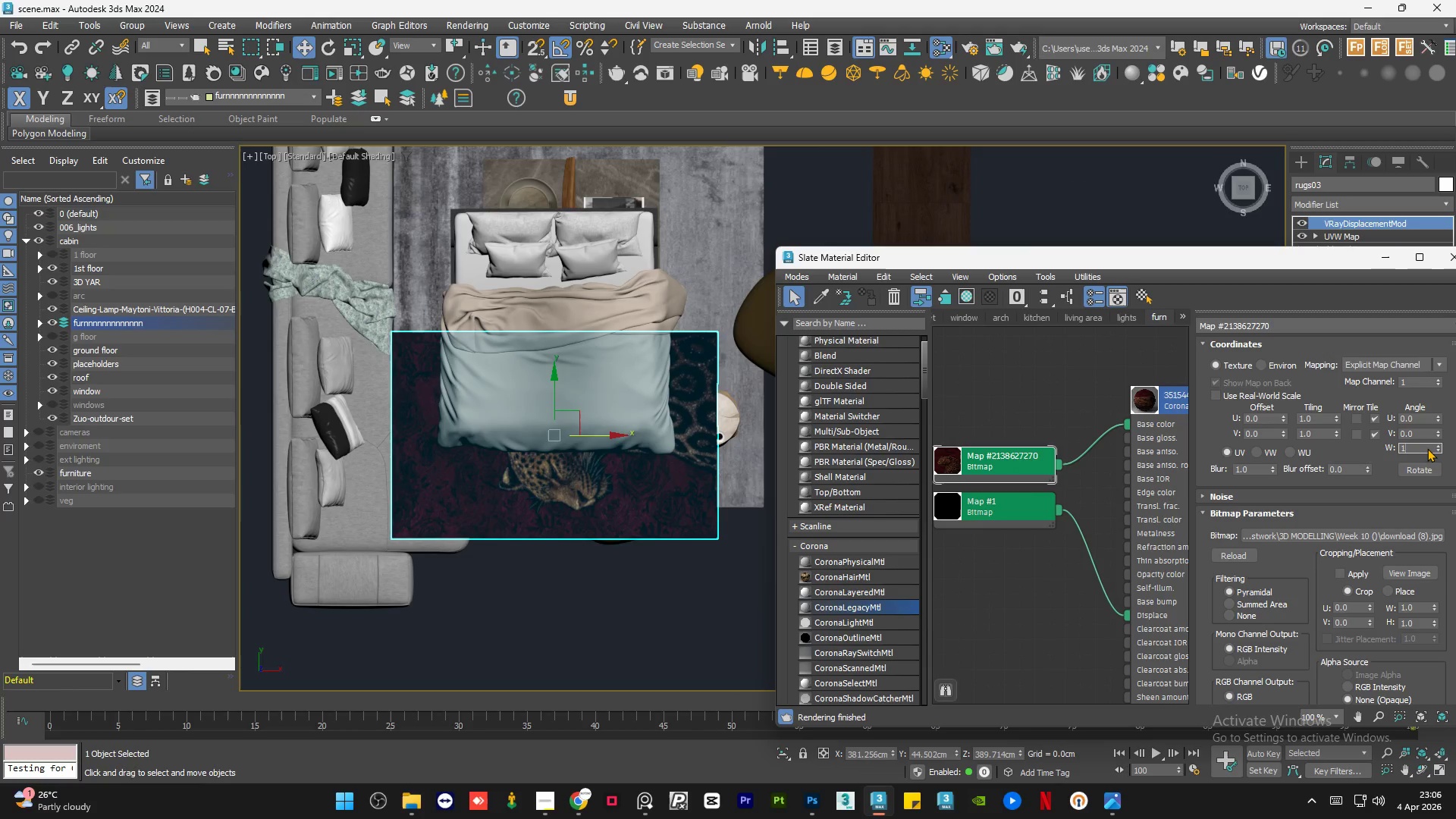 
key(Numpad8)
 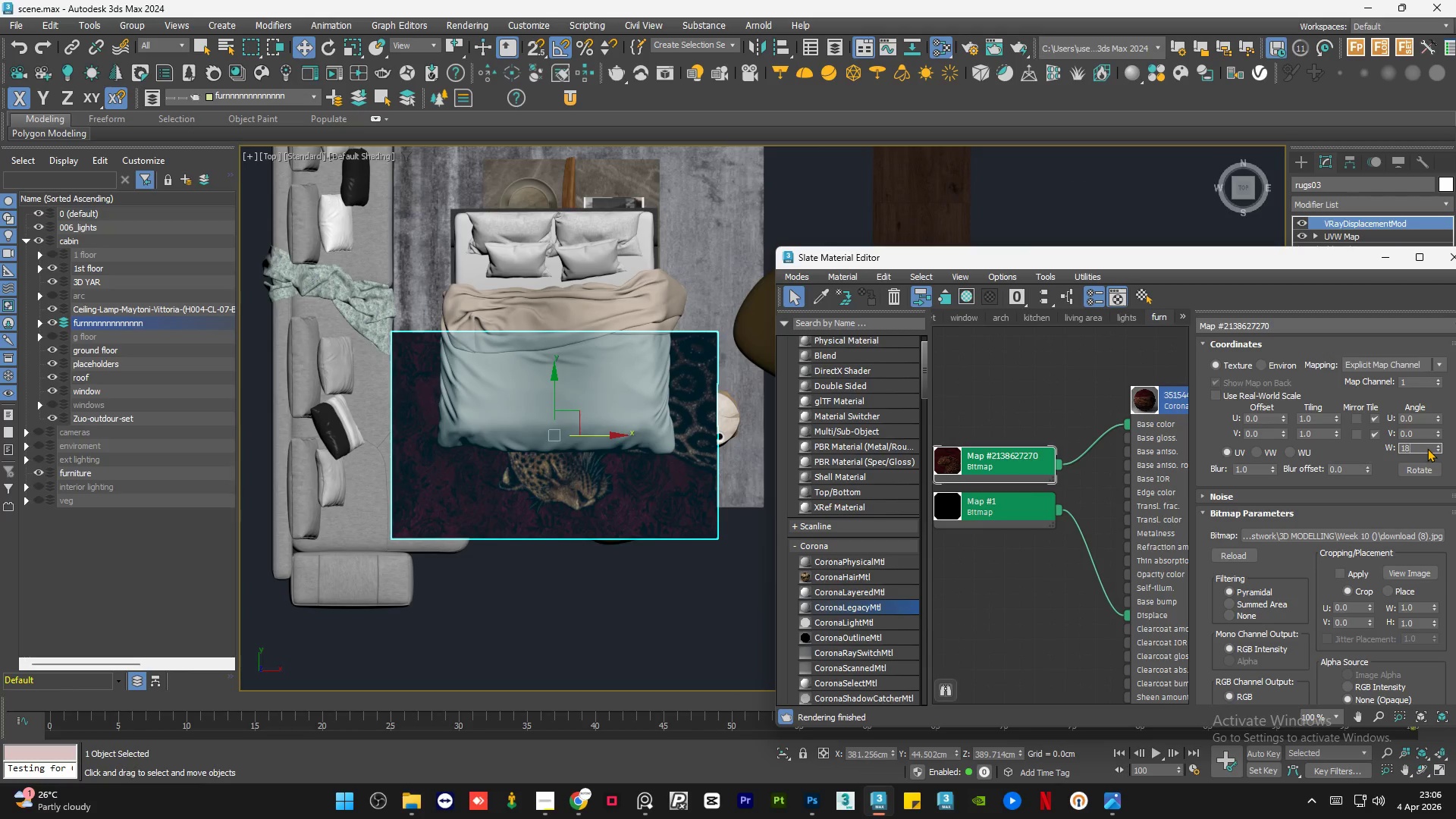 
key(Numpad0)
 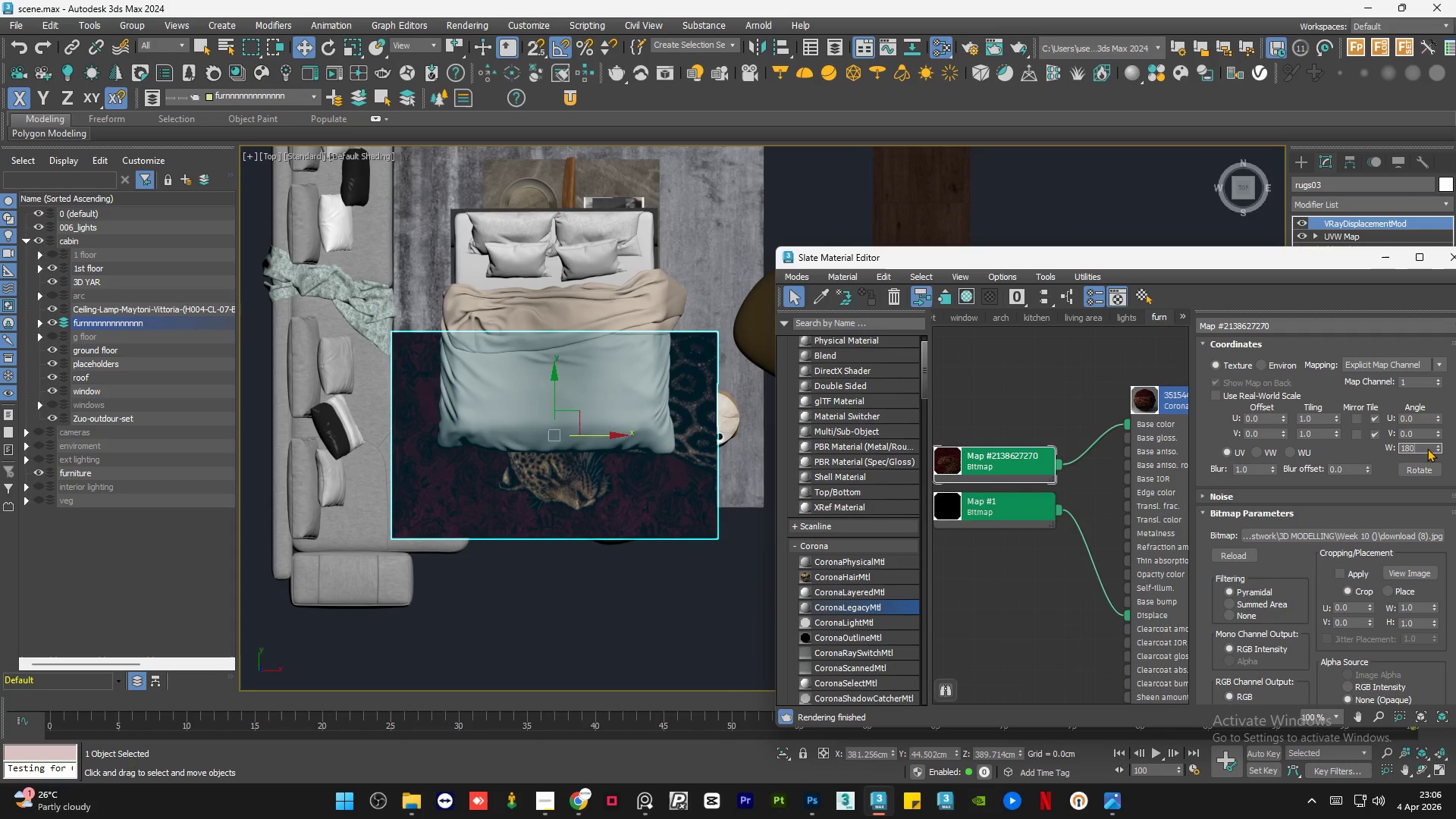 
key(NumpadDecimal)
 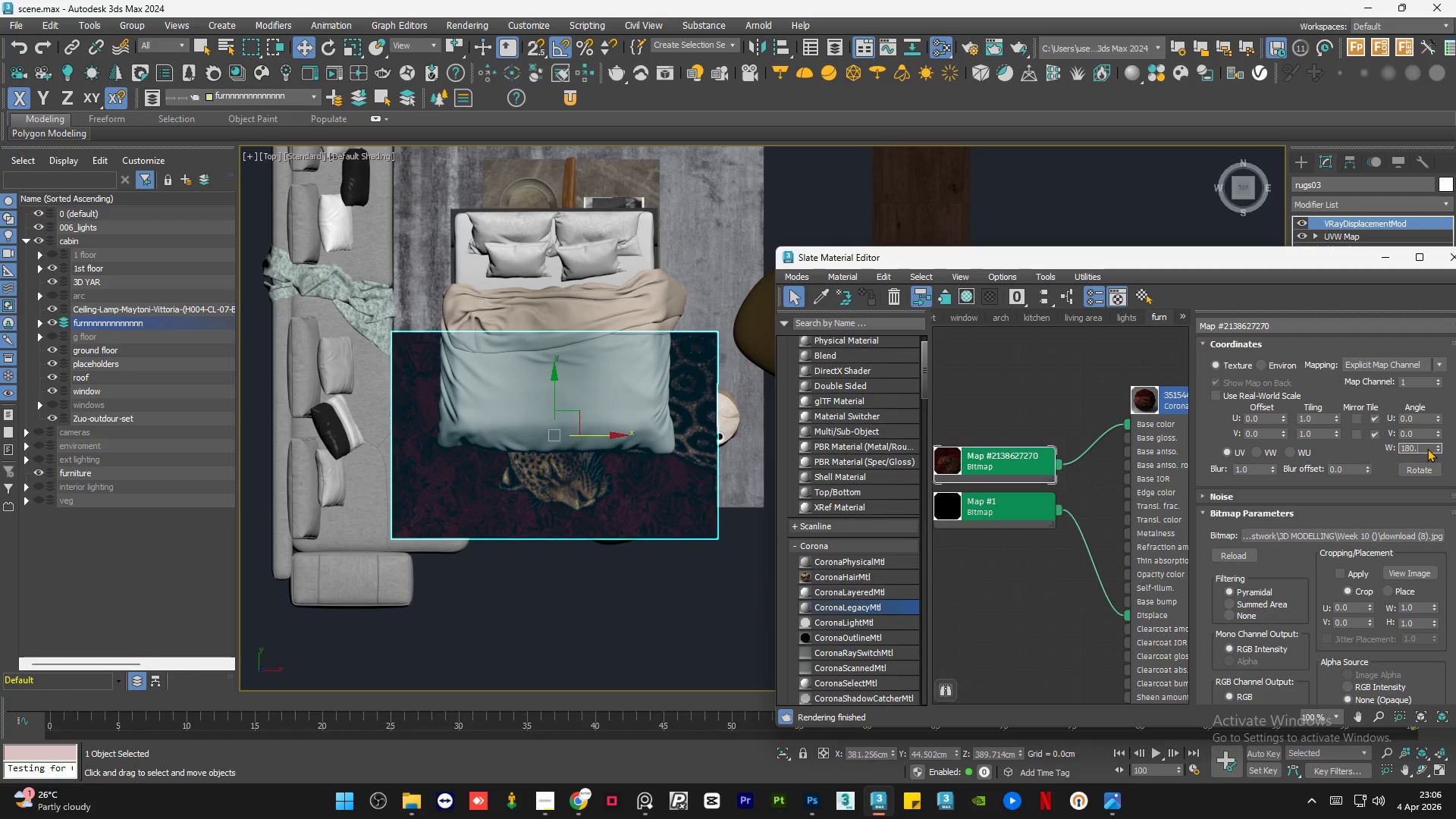 
scroll: coordinate [1078, 425], scroll_direction: down, amount: 1.0
 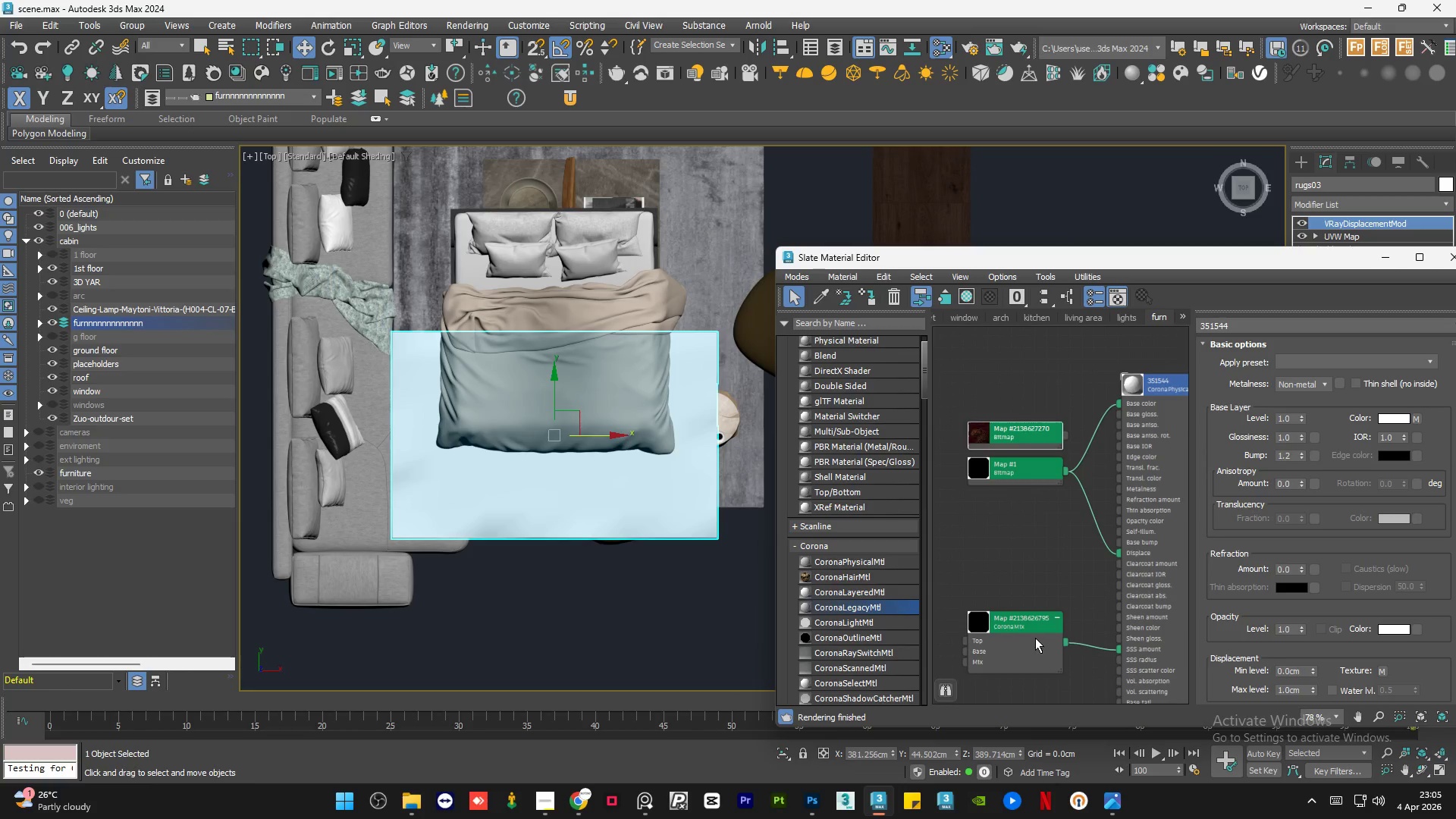 
key(Backspace)
 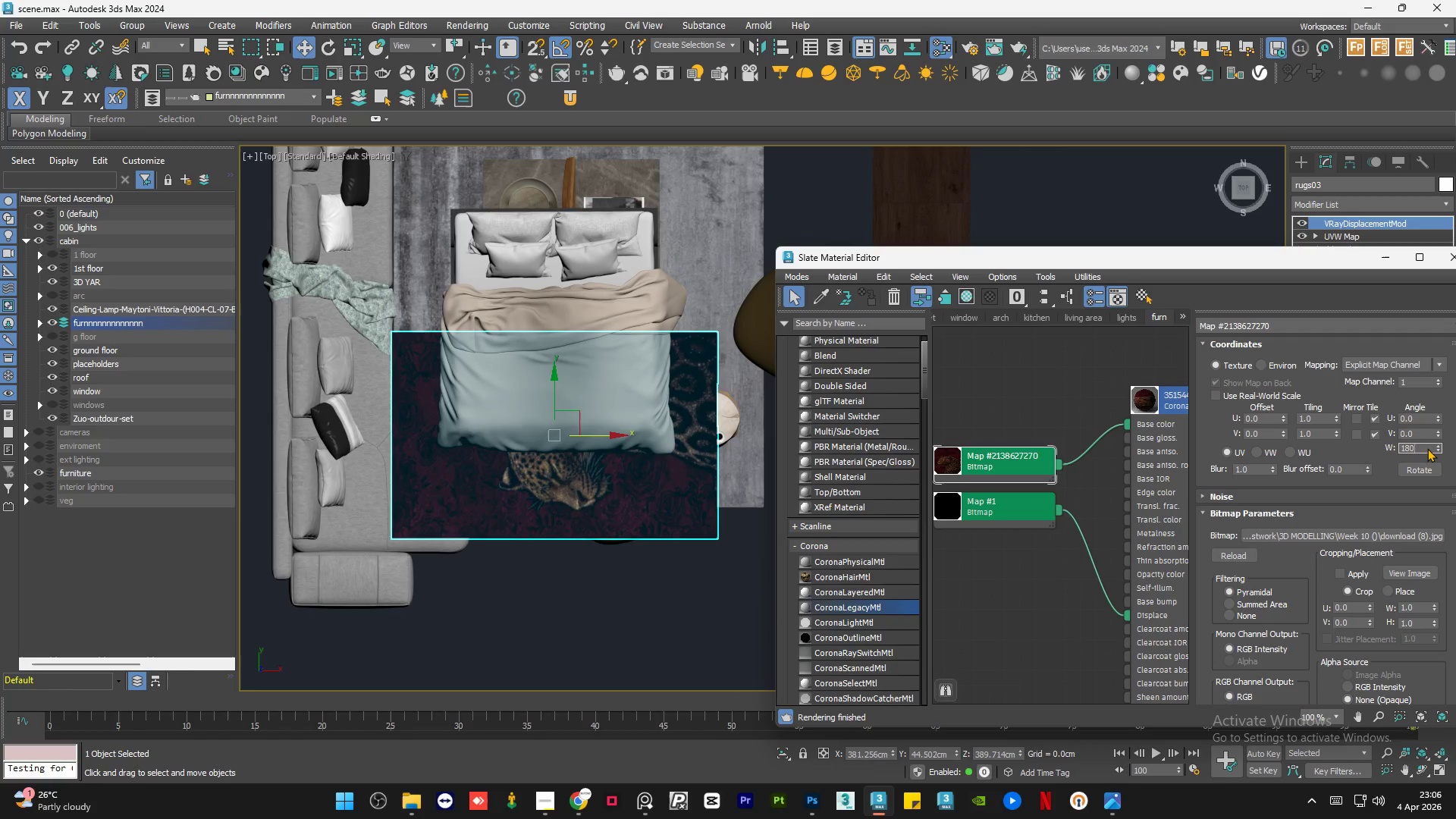 
key(NumpadEnter)
 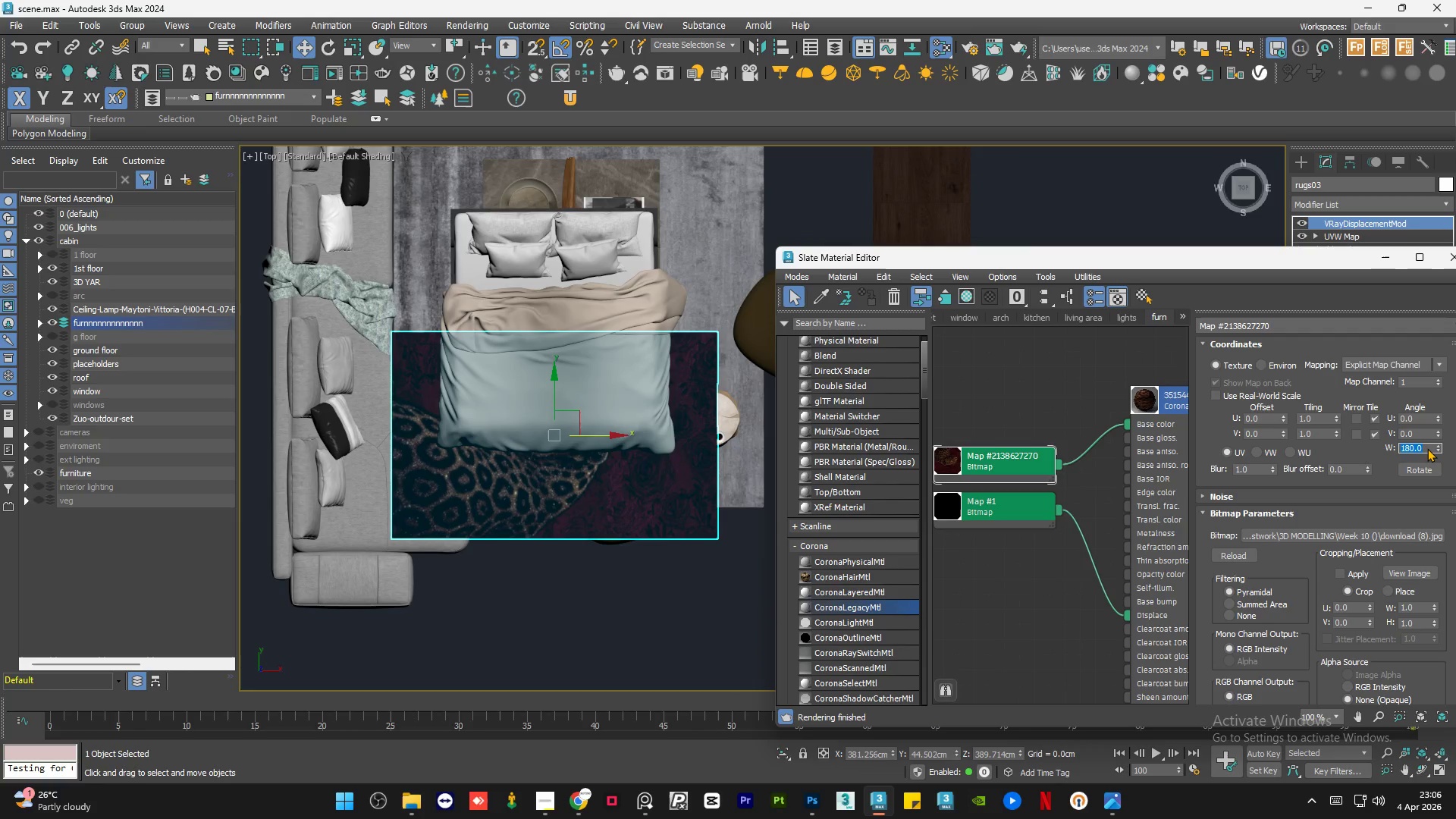 
scroll: coordinate [1116, 389], scroll_direction: up, amount: 5.0
 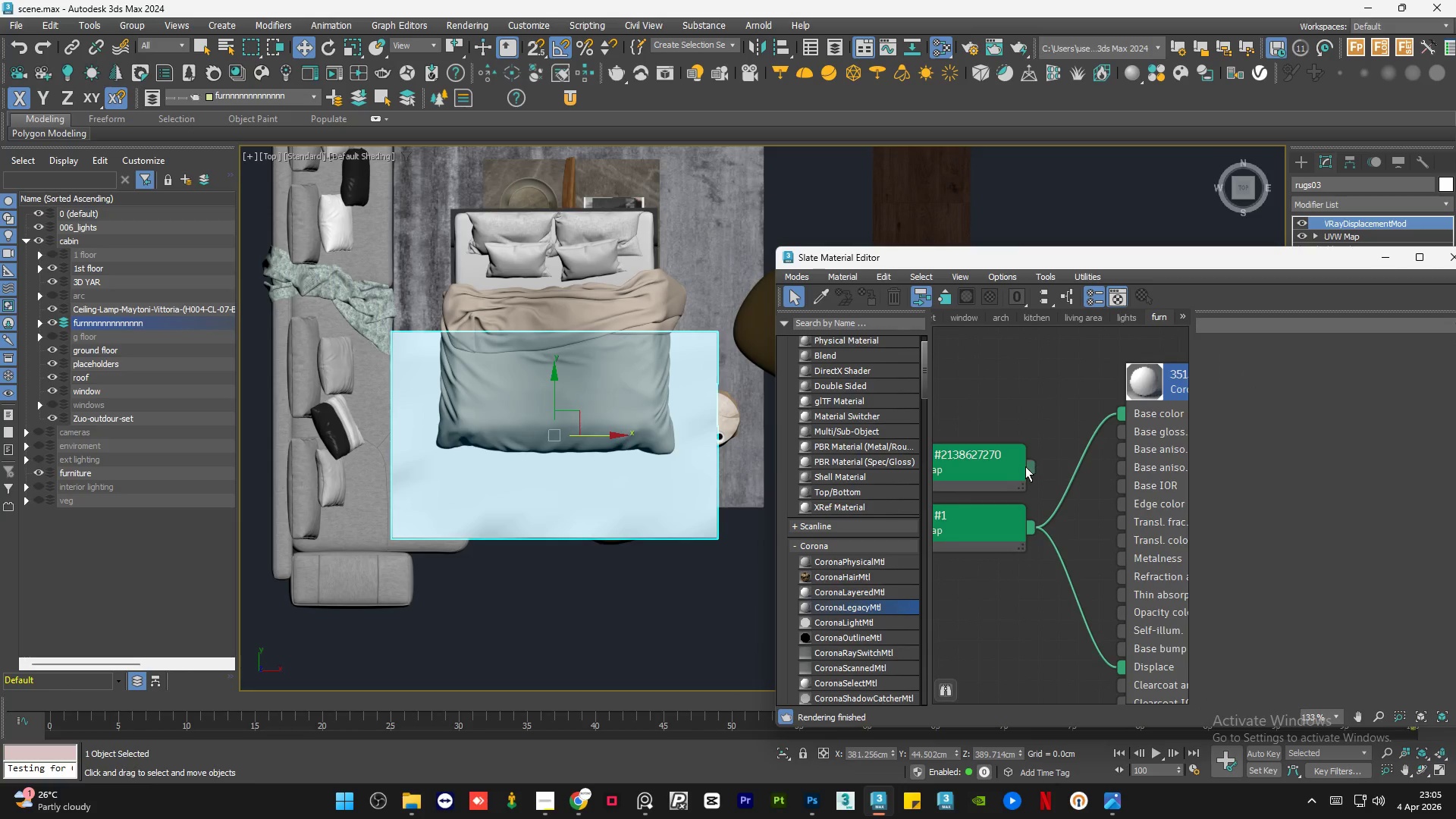 
key(Numpad0)
 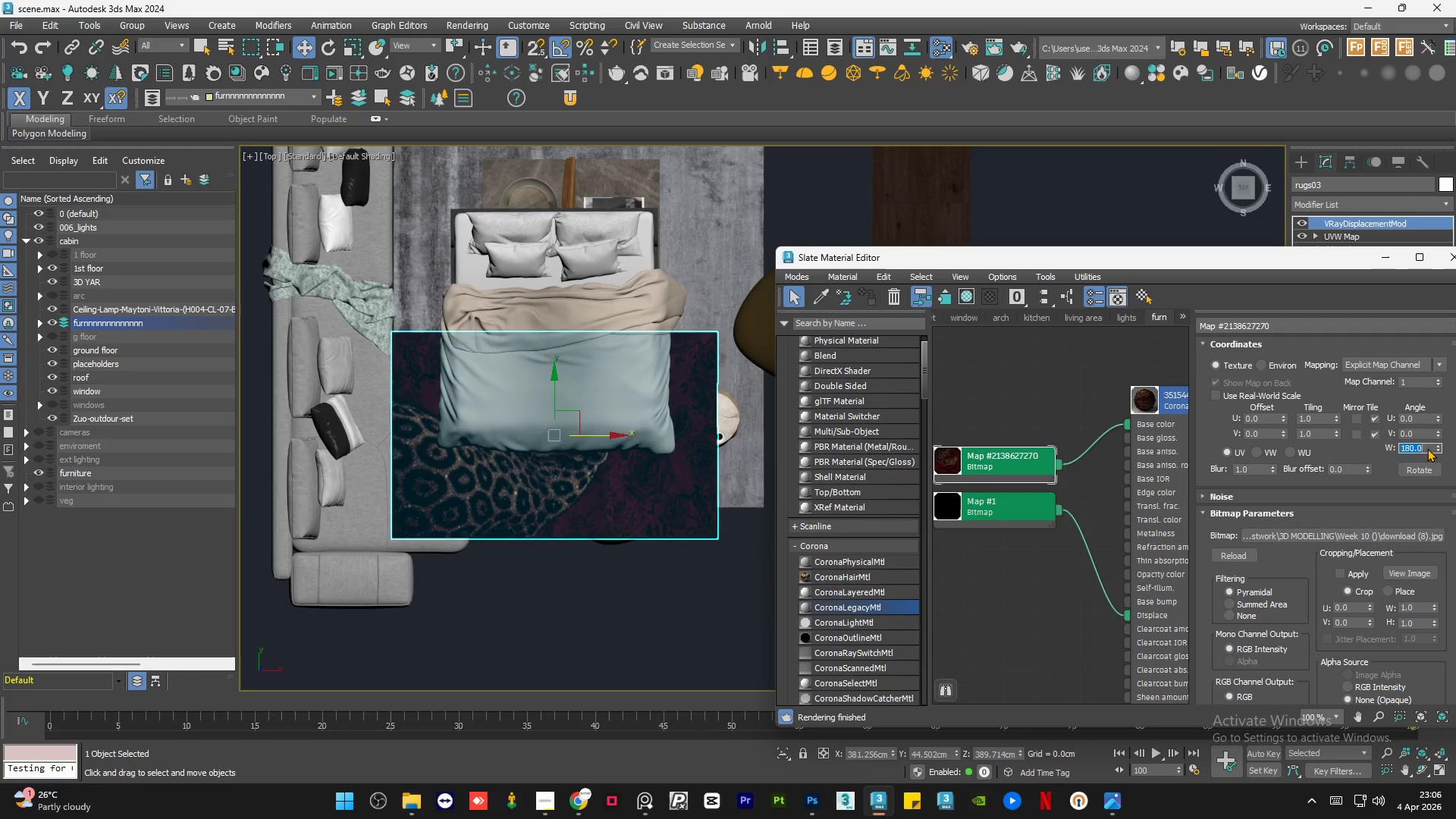 
key(NumpadEnter)
 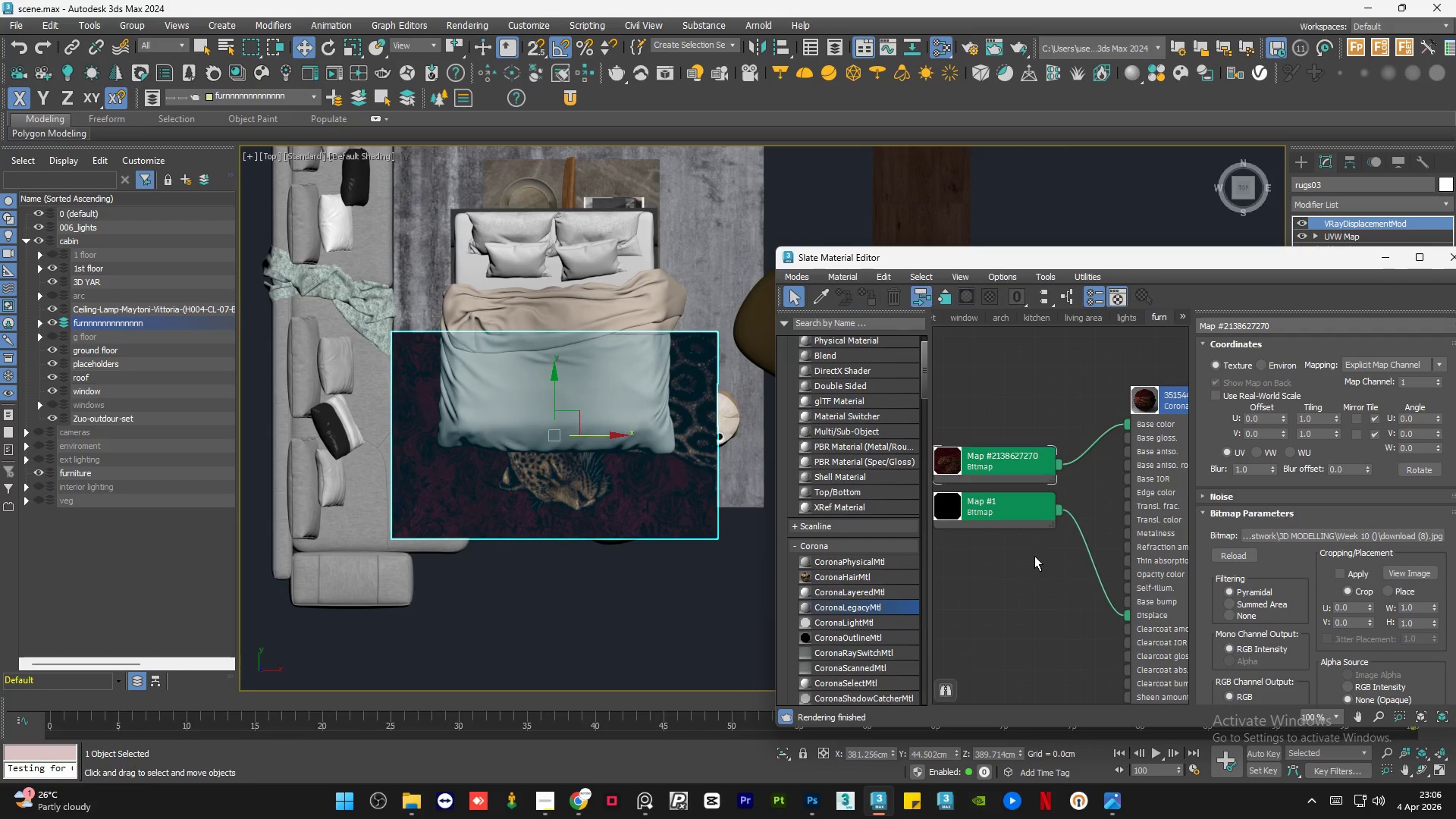 
scroll: coordinate [645, 486], scroll_direction: up, amount: 3.0
 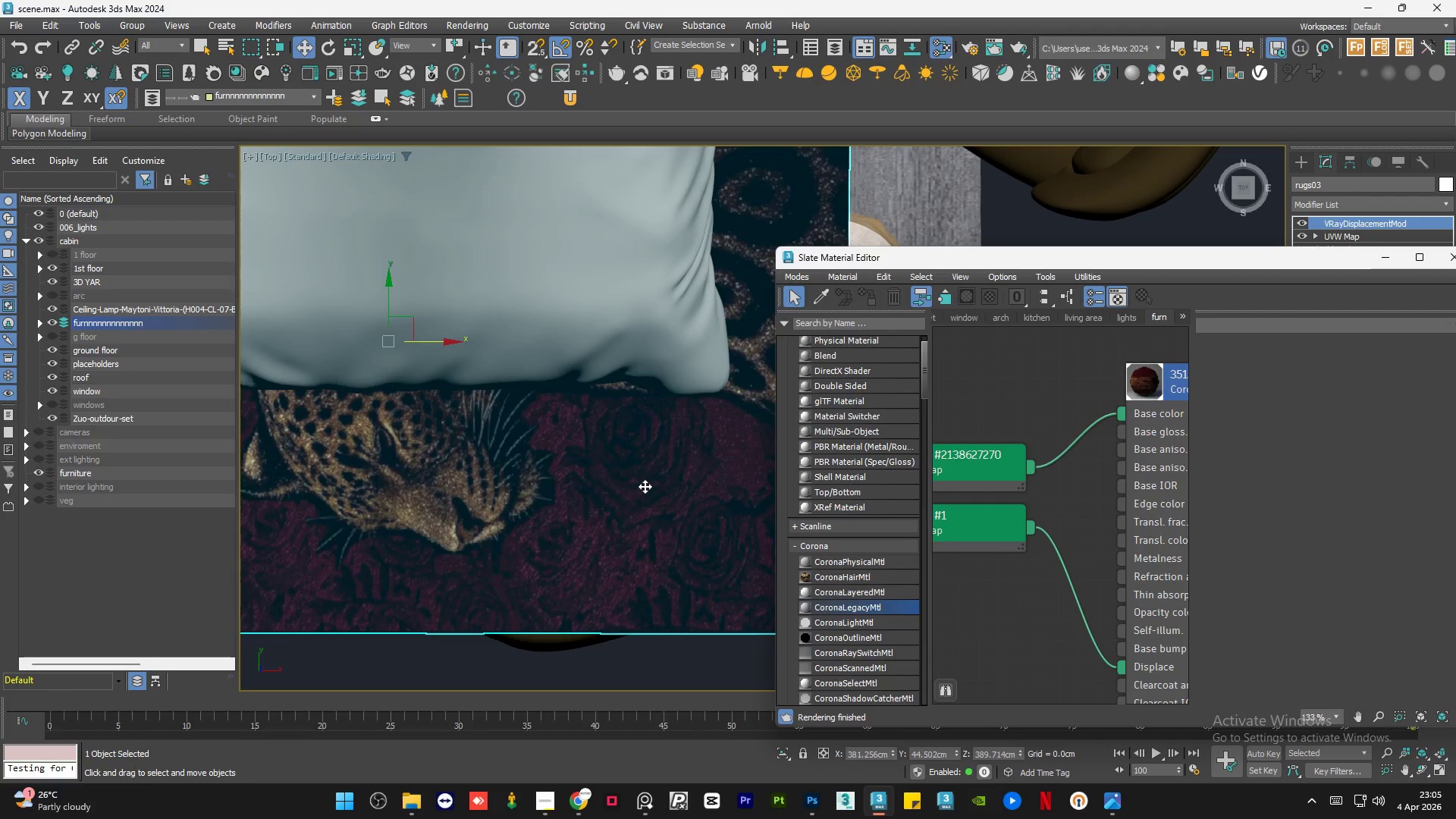 
scroll: coordinate [1145, 454], scroll_direction: down, amount: 6.0
 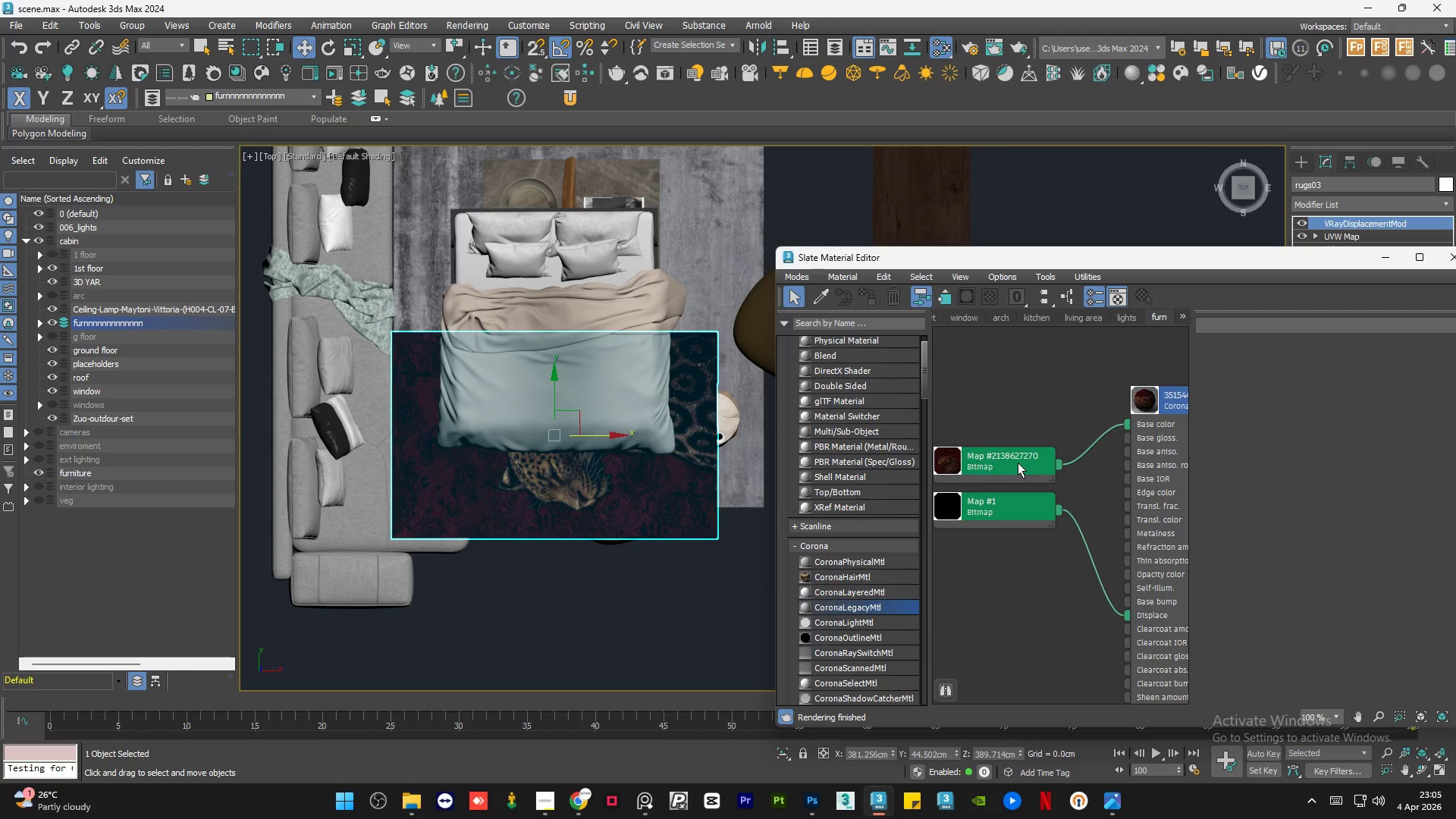 
wait(5.39)
 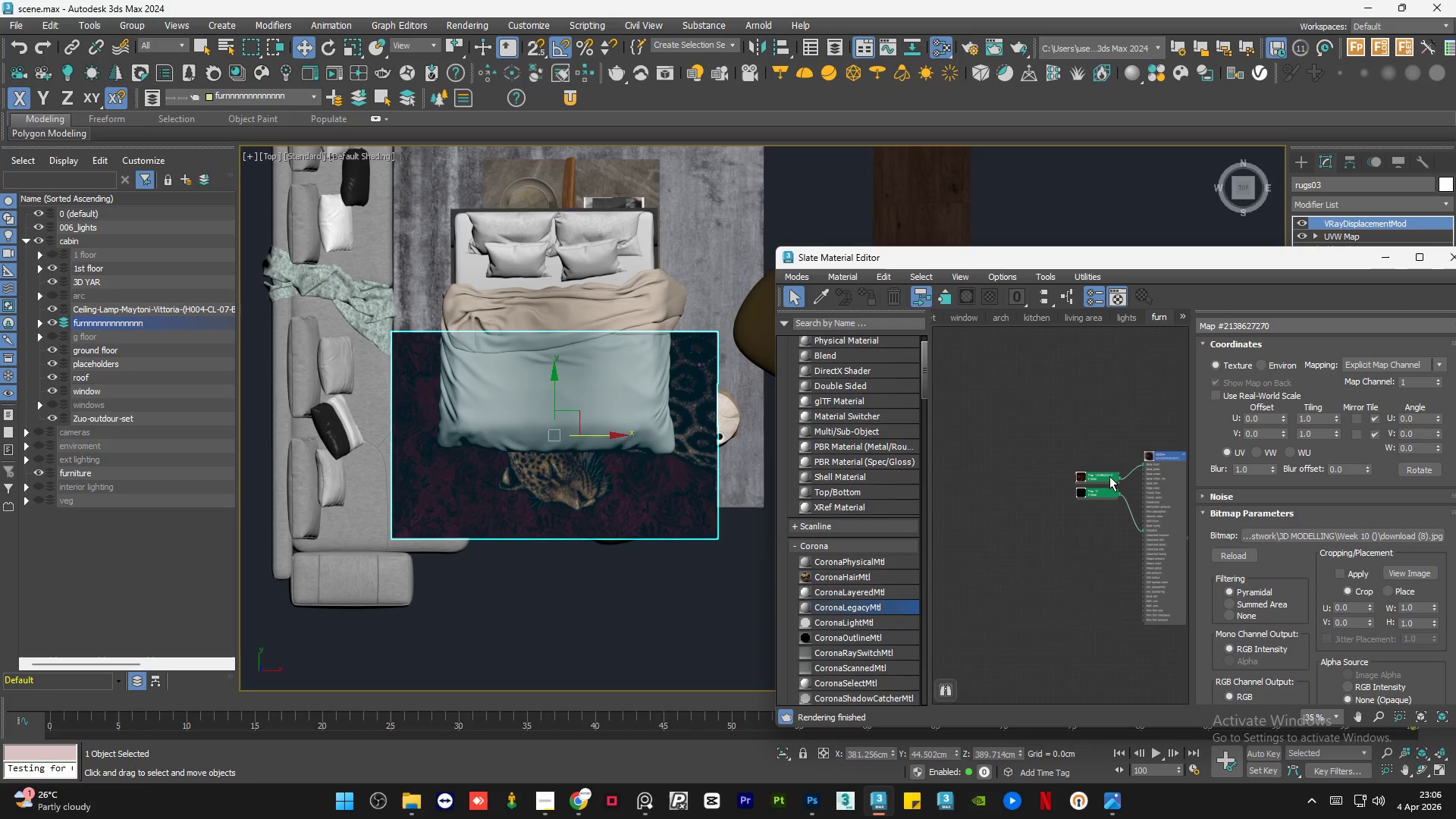 
left_click_drag(start_coordinate=[1109, 475], to_coordinate=[1030, 467])
 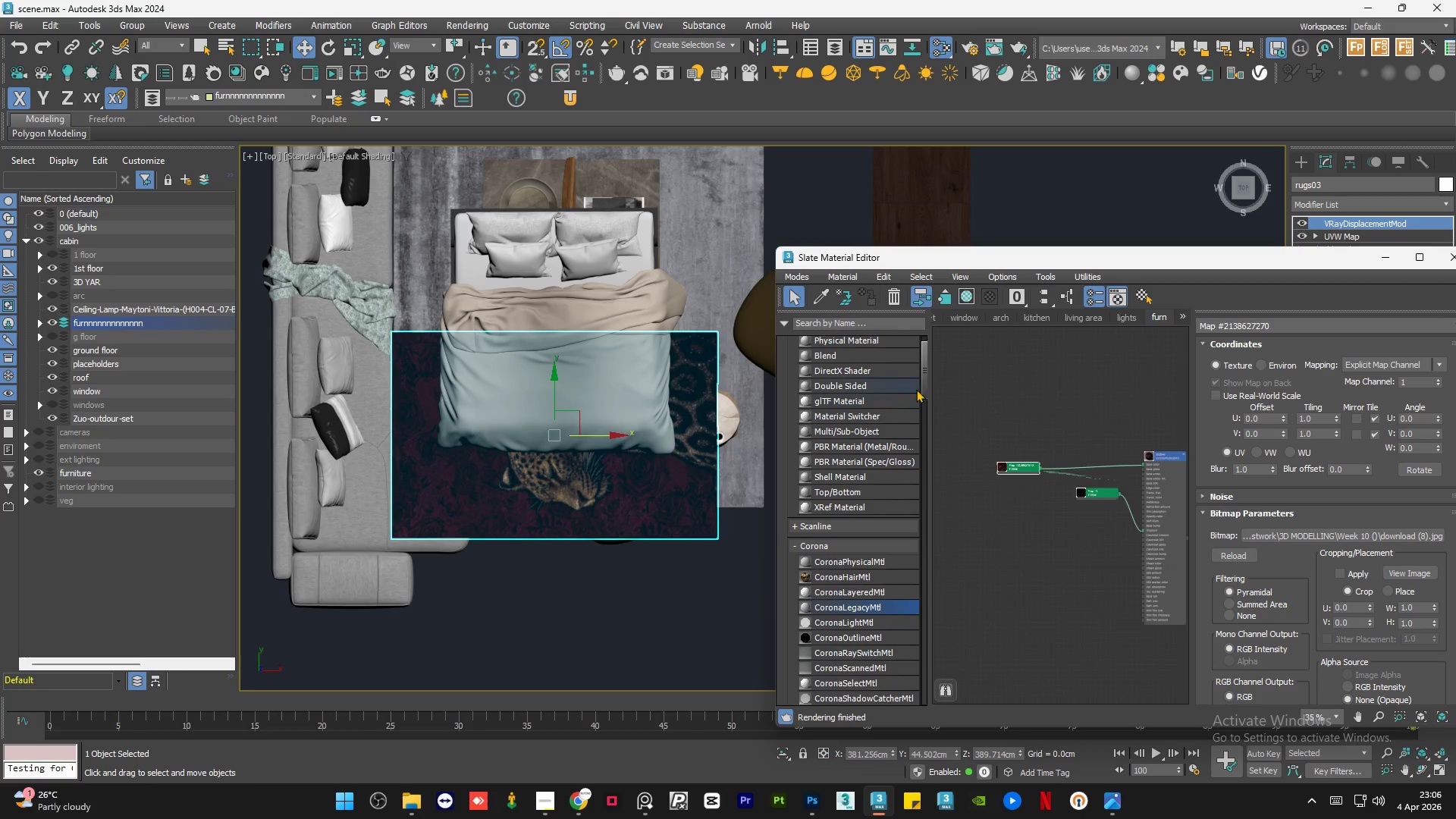 
left_click_drag(start_coordinate=[925, 386], to_coordinate=[922, 537])
 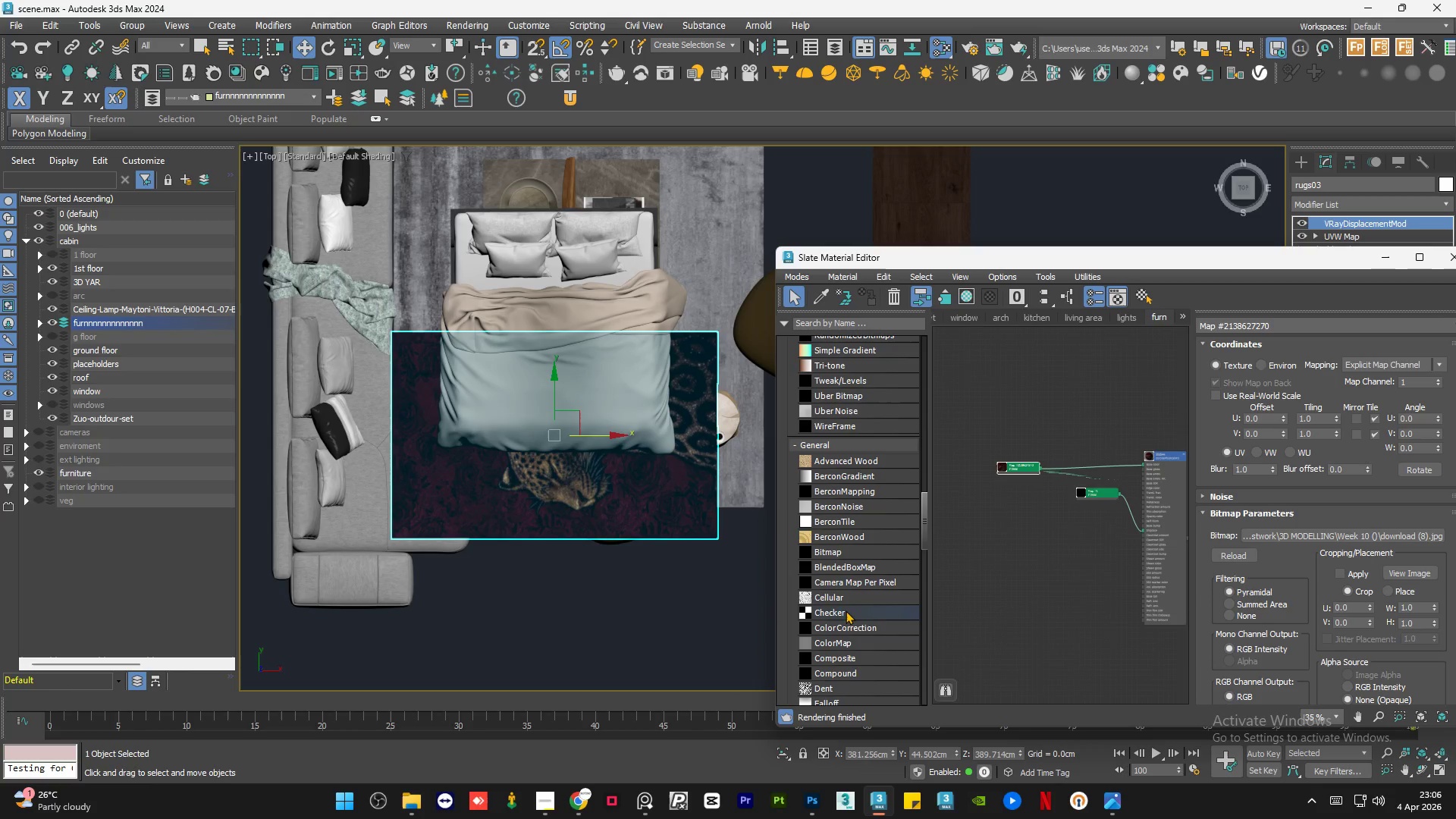 
left_click_drag(start_coordinate=[838, 628], to_coordinate=[1097, 513])
 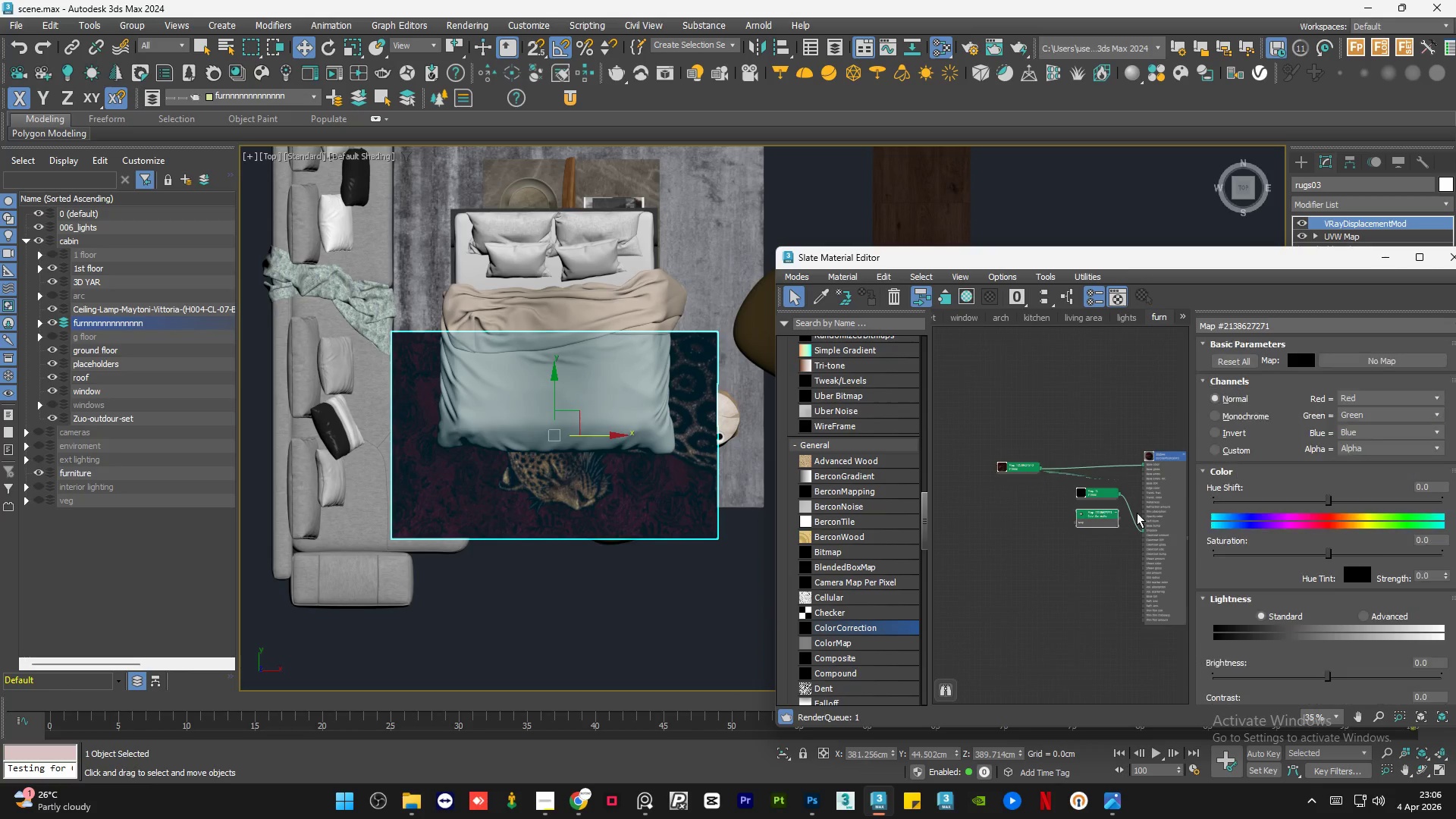 
left_click([1036, 451])
 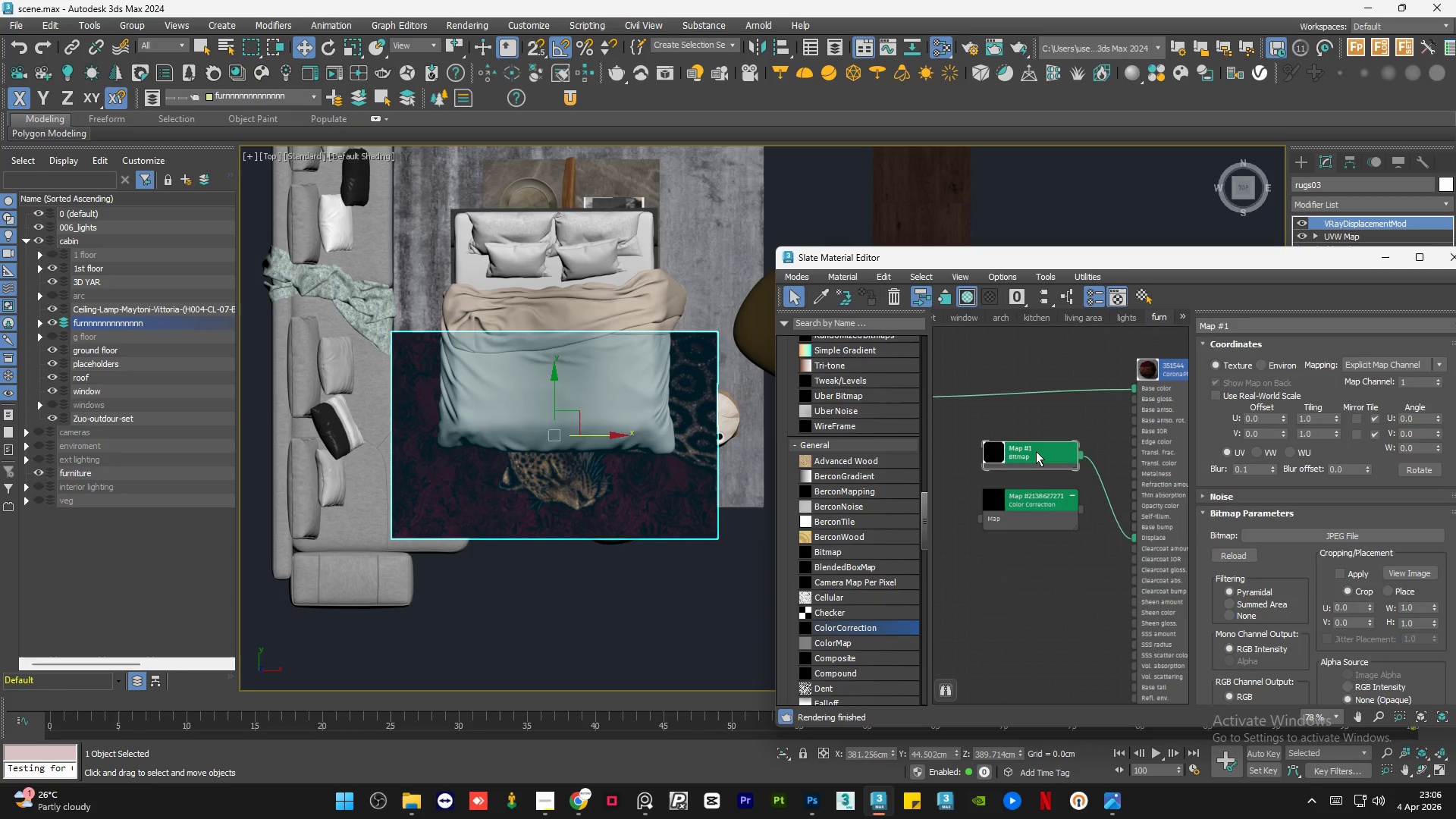 
key(Delete)
 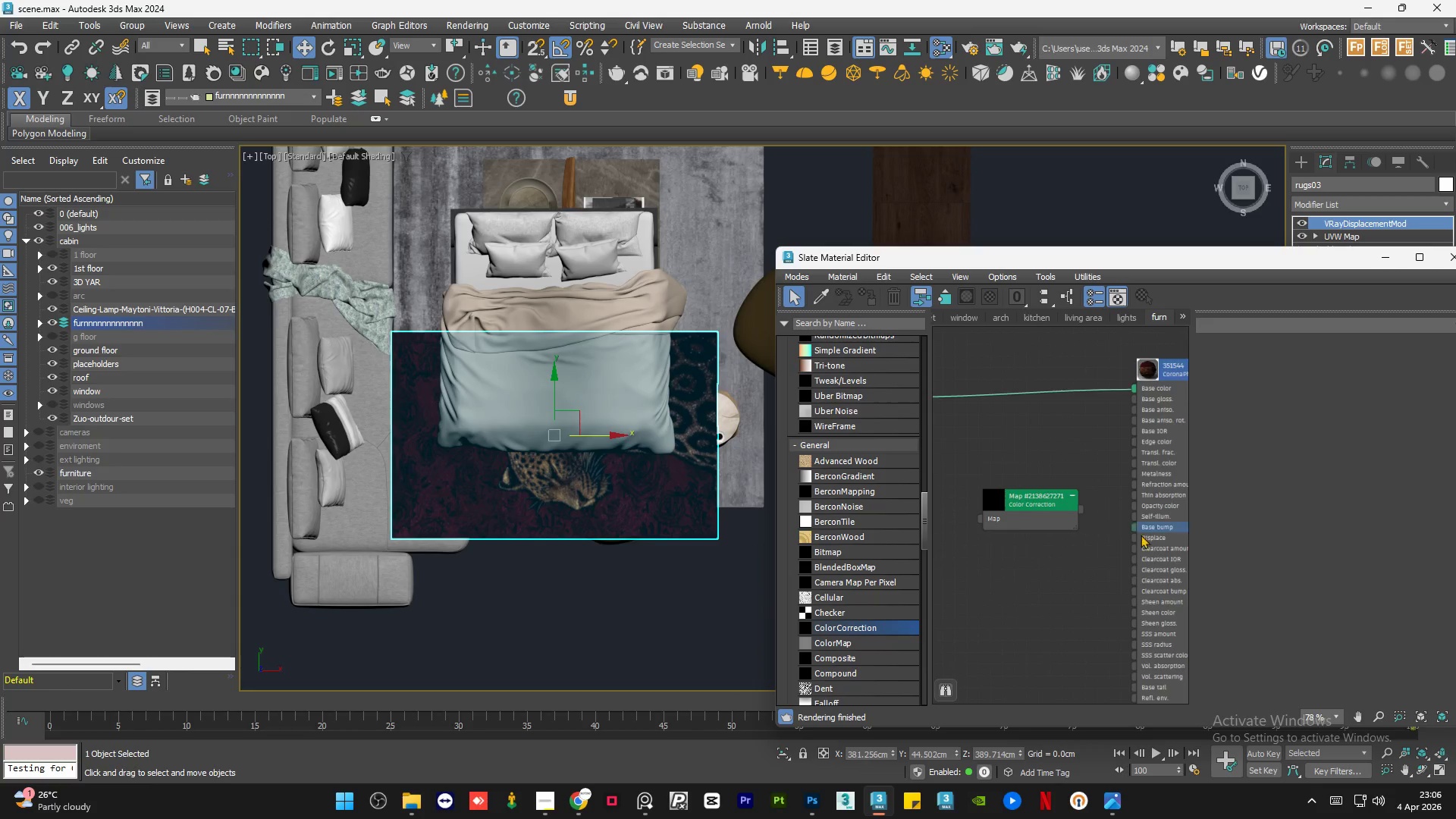 
left_click_drag(start_coordinate=[1081, 527], to_coordinate=[1050, 491])
 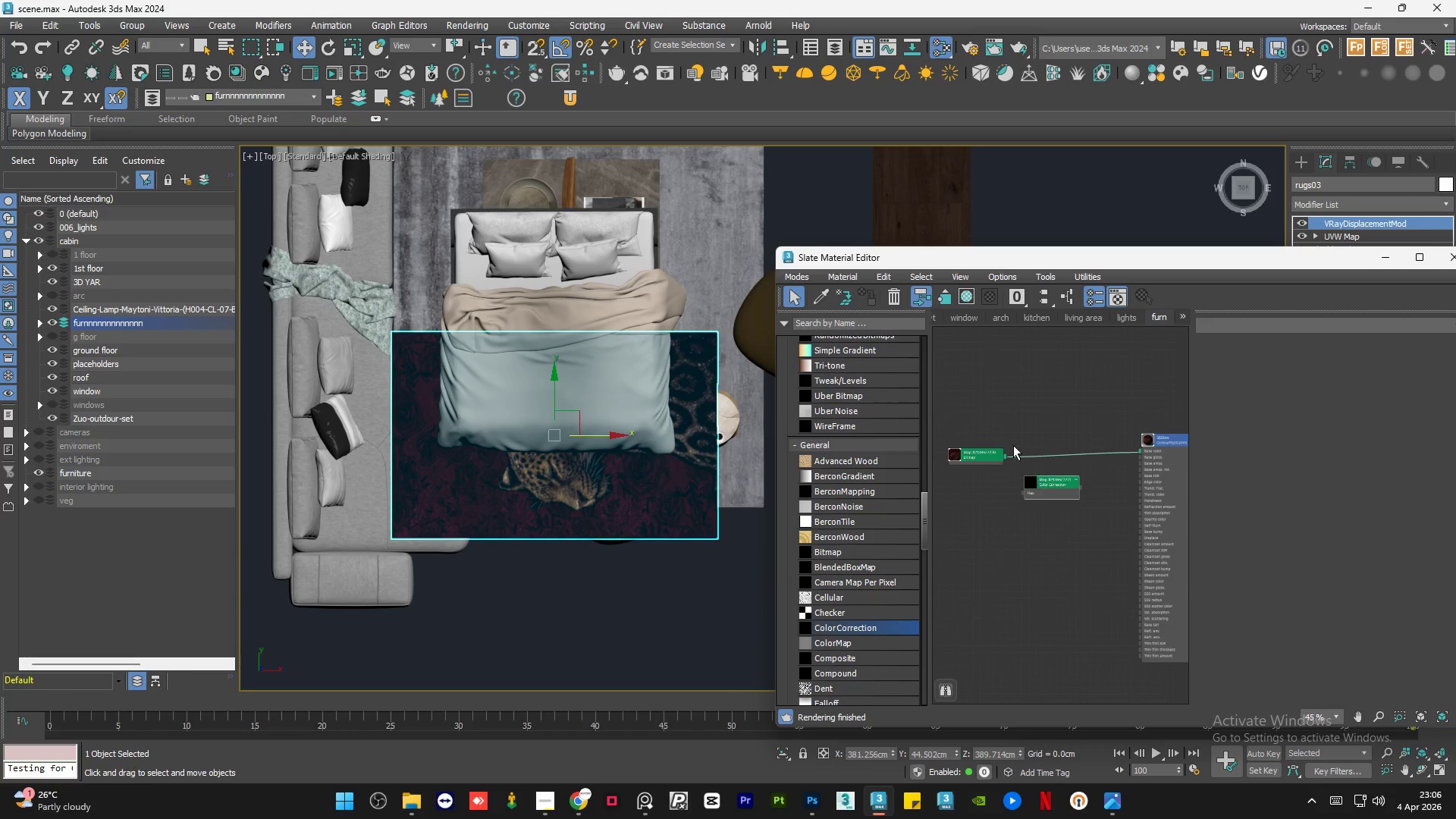 
left_click_drag(start_coordinate=[993, 467], to_coordinate=[1034, 554])
 